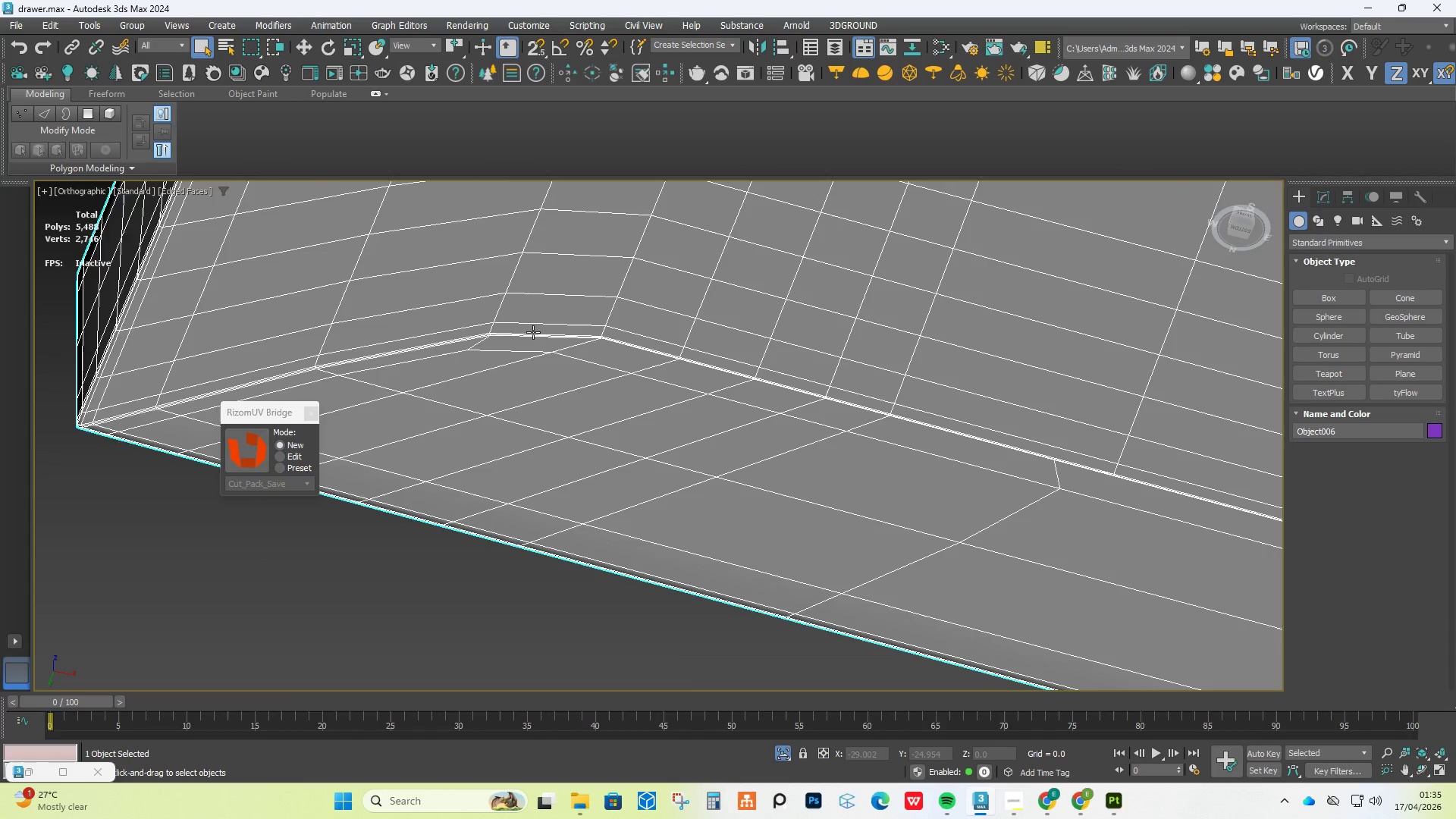 
key(F4)
 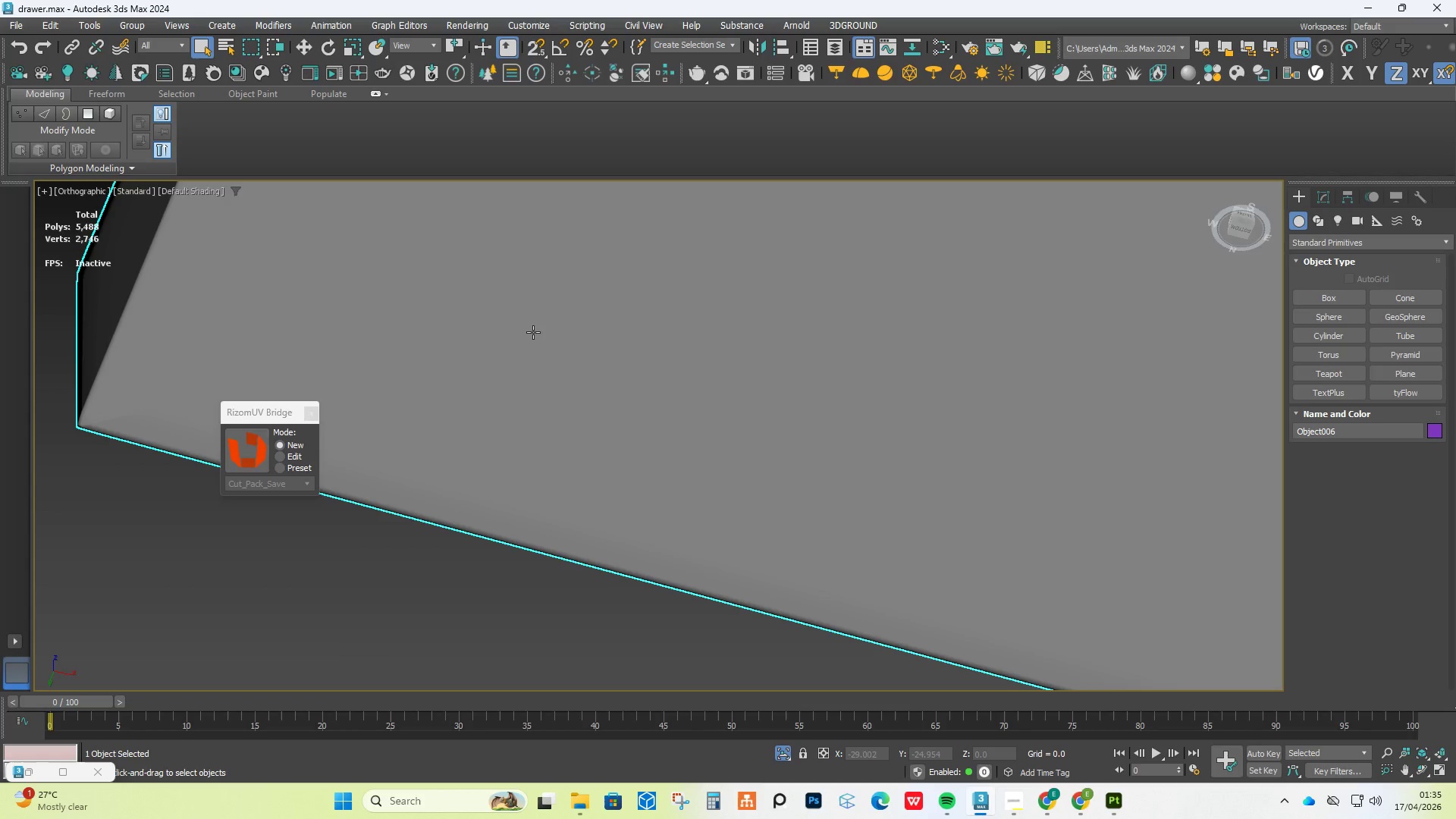 
key(F4)
 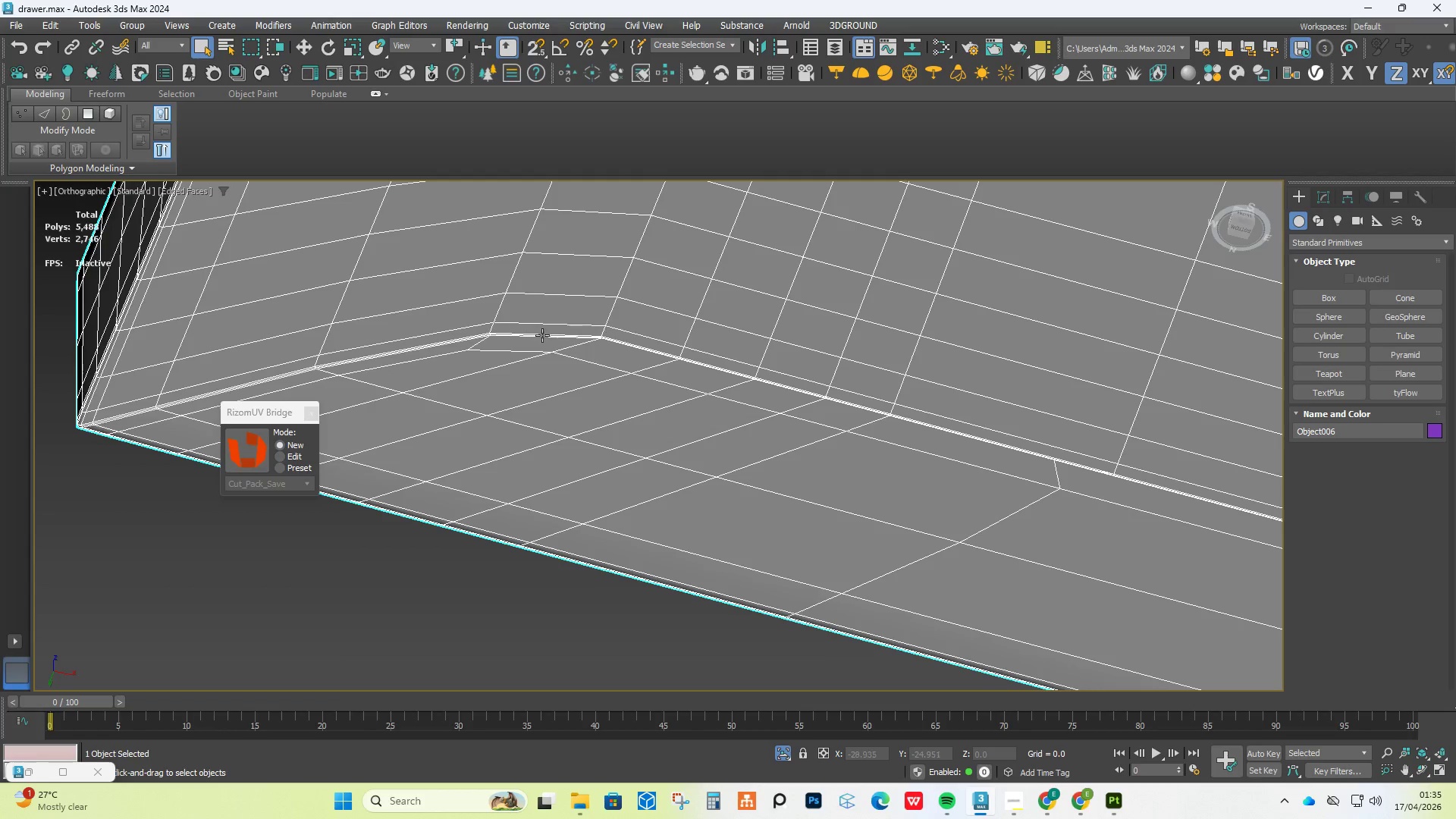 
scroll: coordinate [543, 336], scroll_direction: down, amount: 1.0
 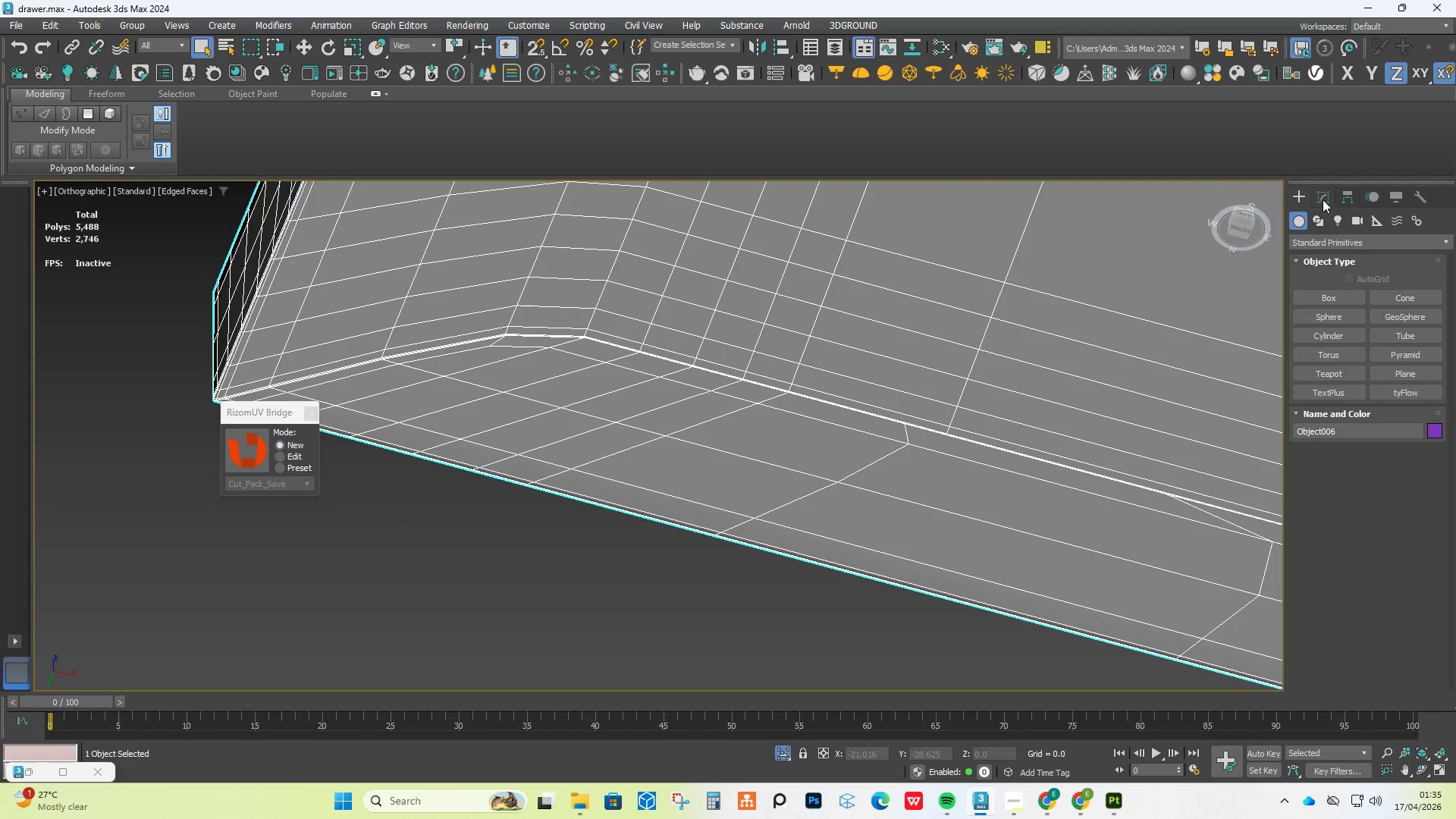 
left_click([1323, 199])
 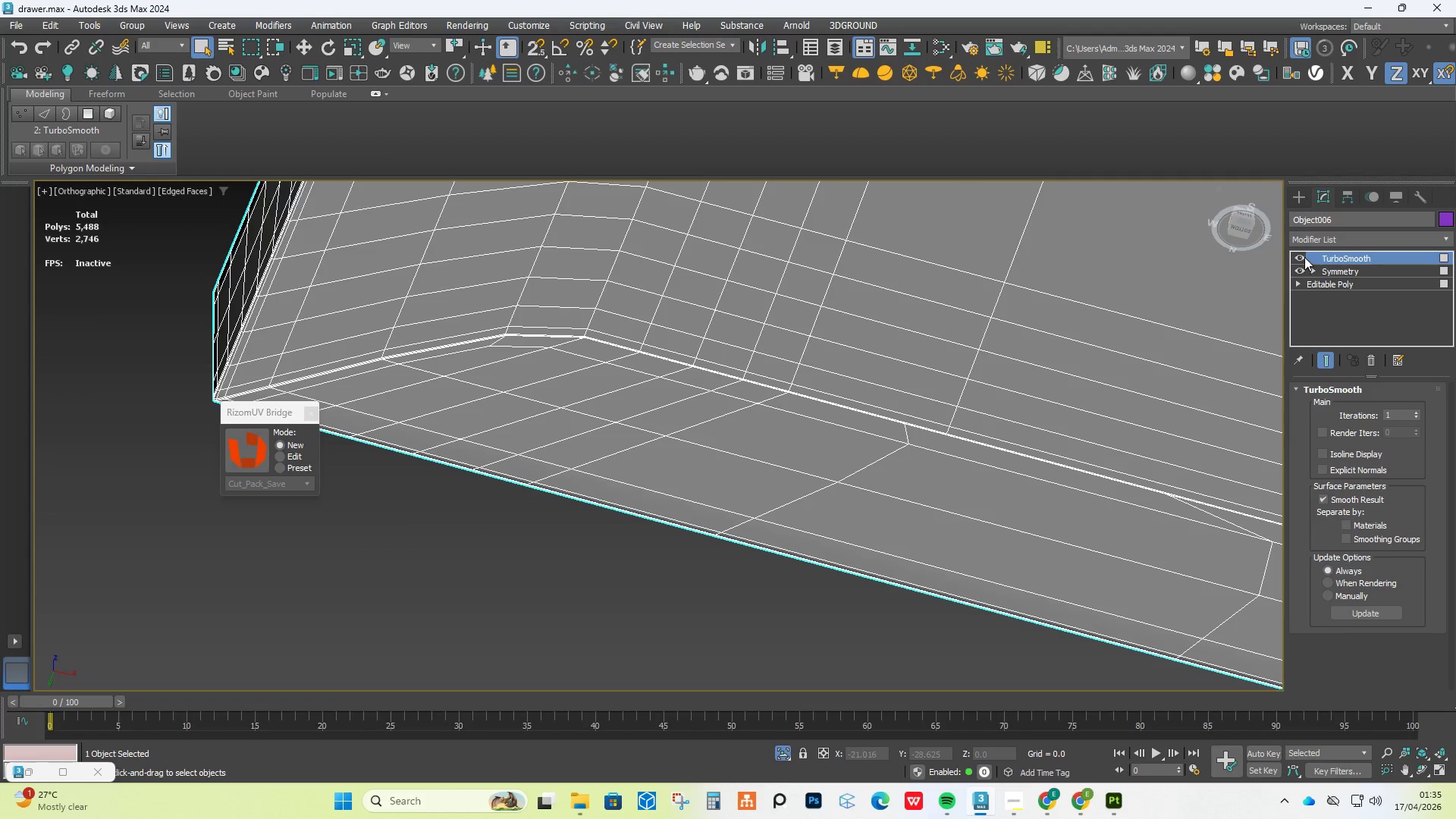 
left_click([1304, 256])
 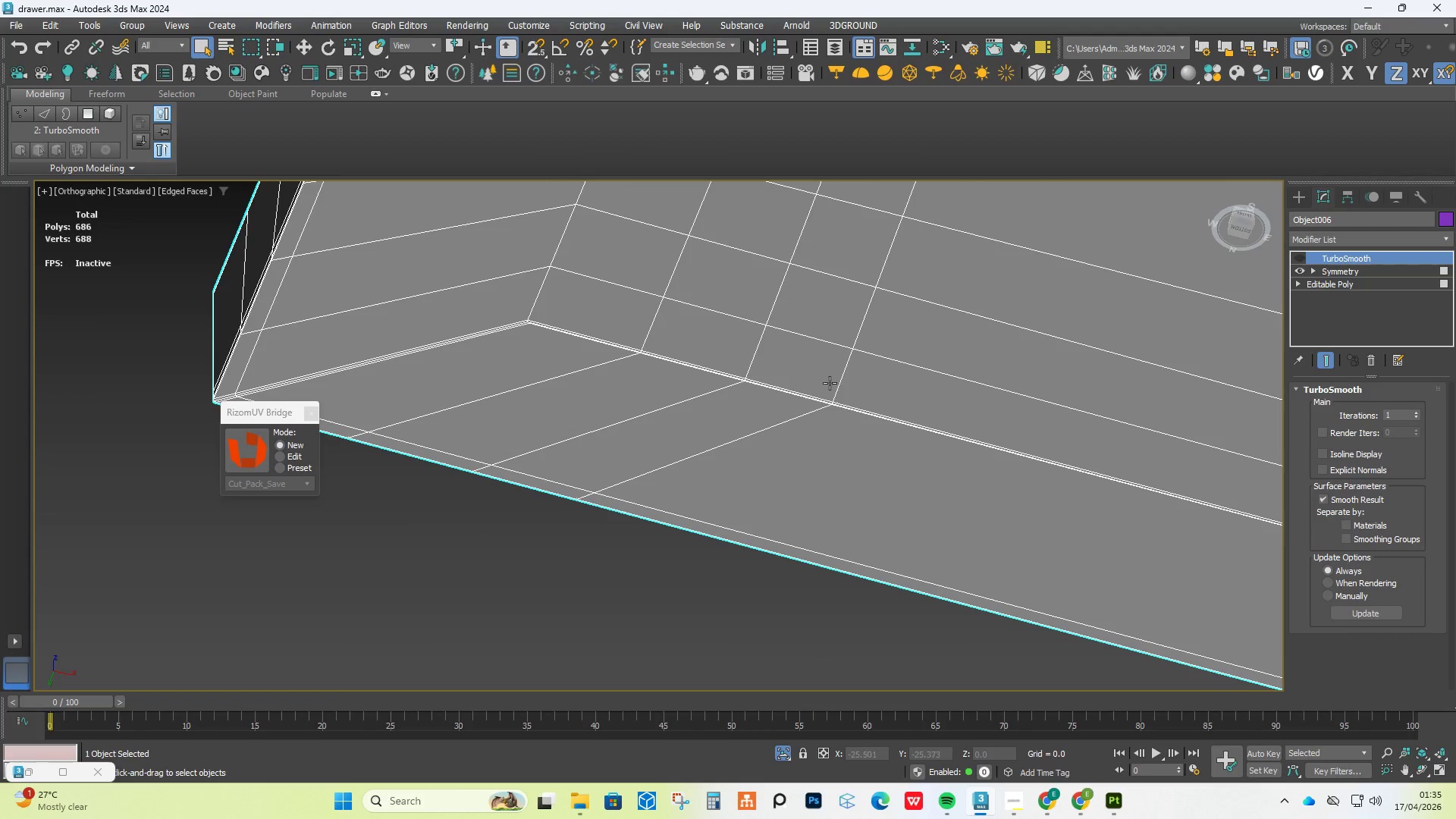 
scroll: coordinate [824, 391], scroll_direction: down, amount: 2.0
 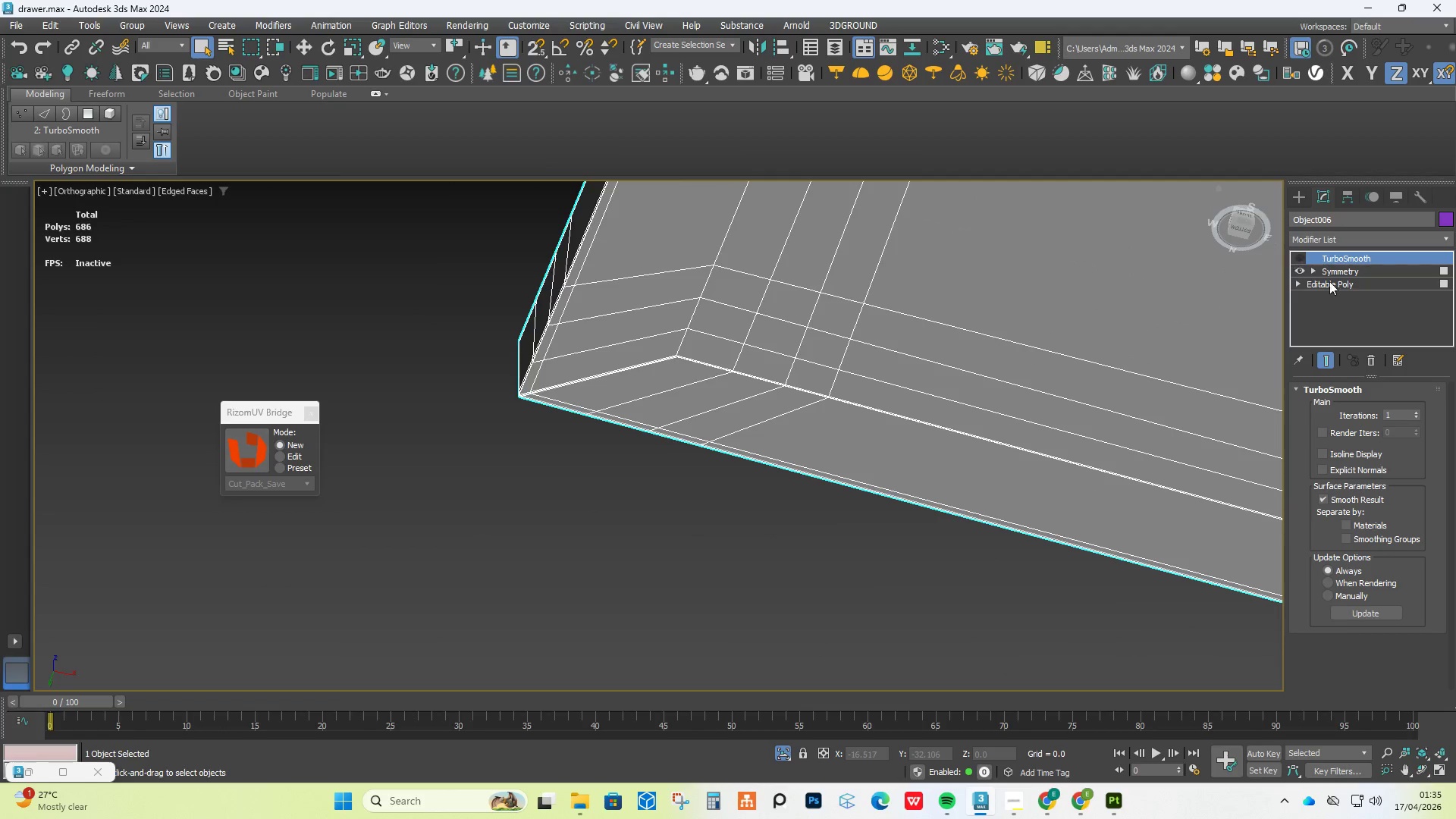 
left_click([1332, 288])
 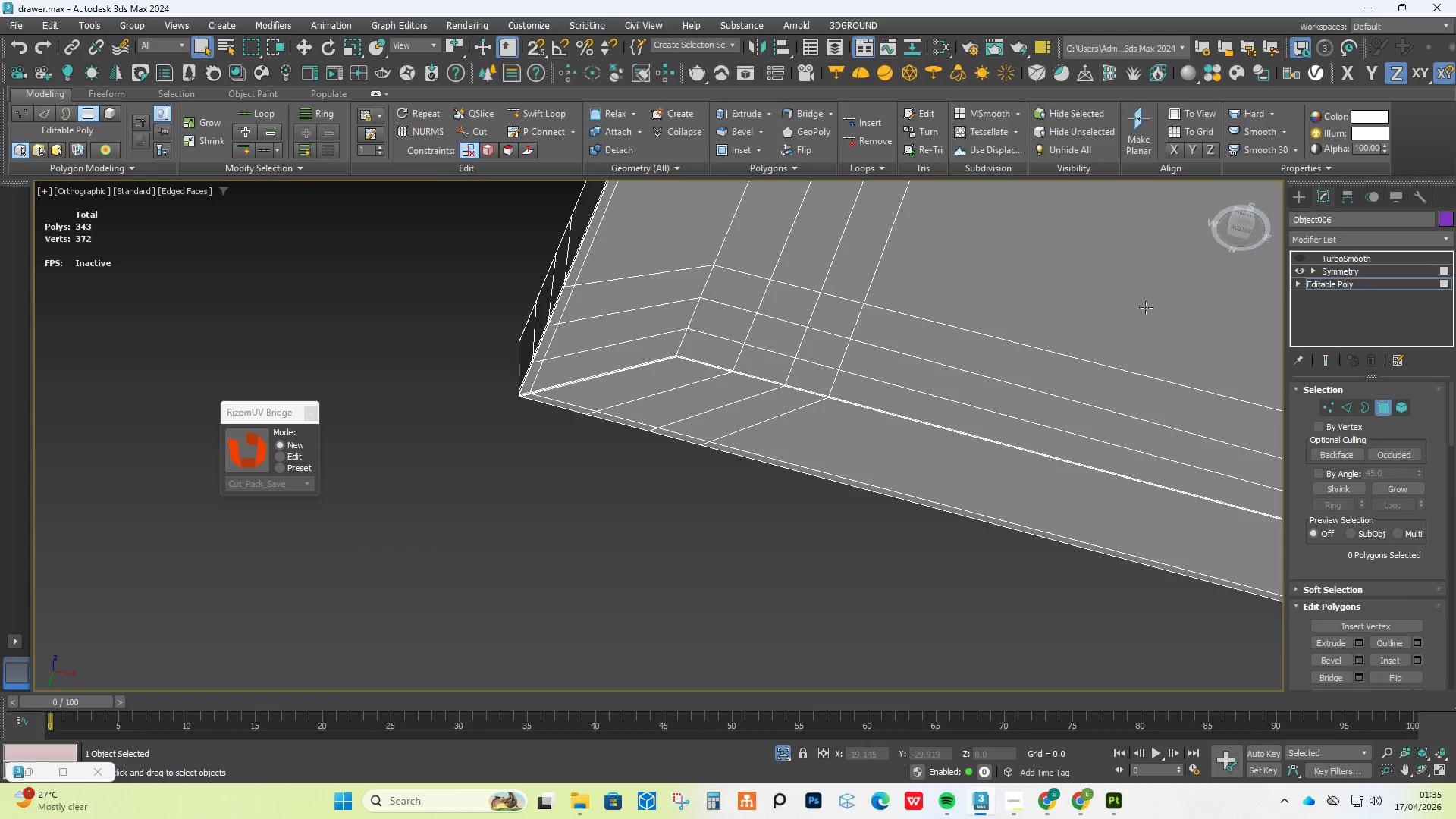 
key(1)
 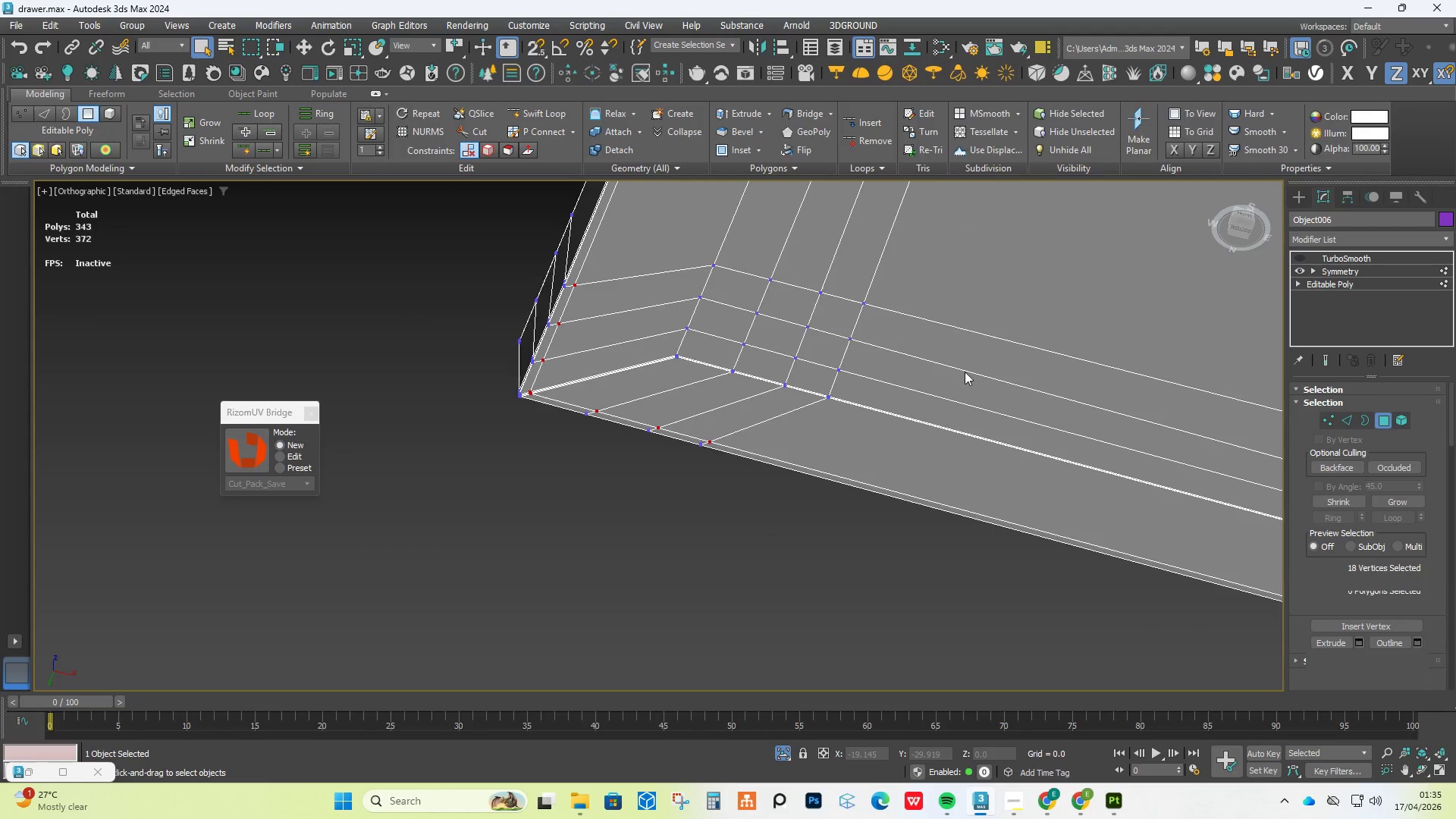 
scroll: coordinate [940, 378], scroll_direction: up, amount: 4.0
 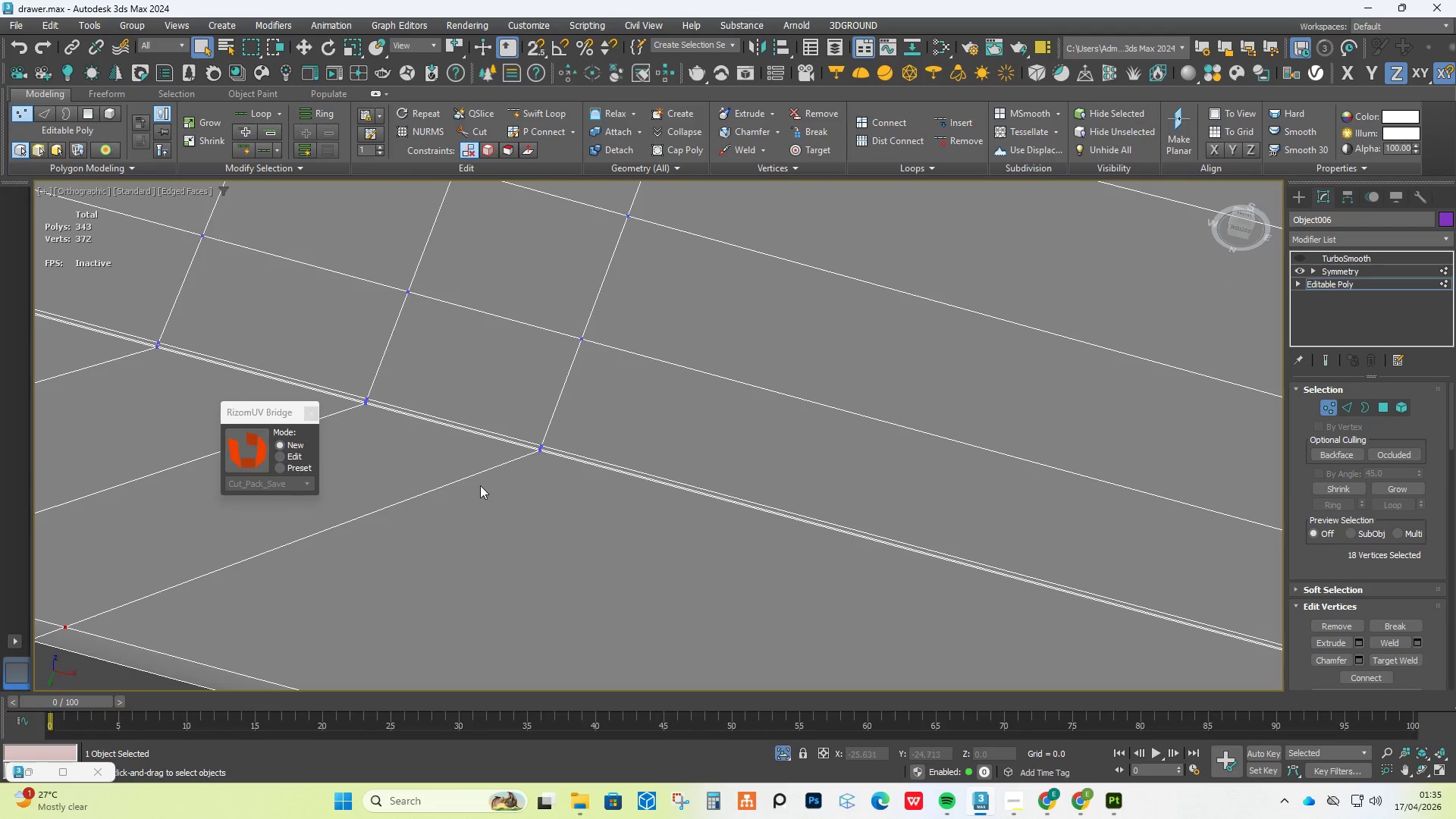 
scroll: coordinate [483, 502], scroll_direction: none, amount: 0.0
 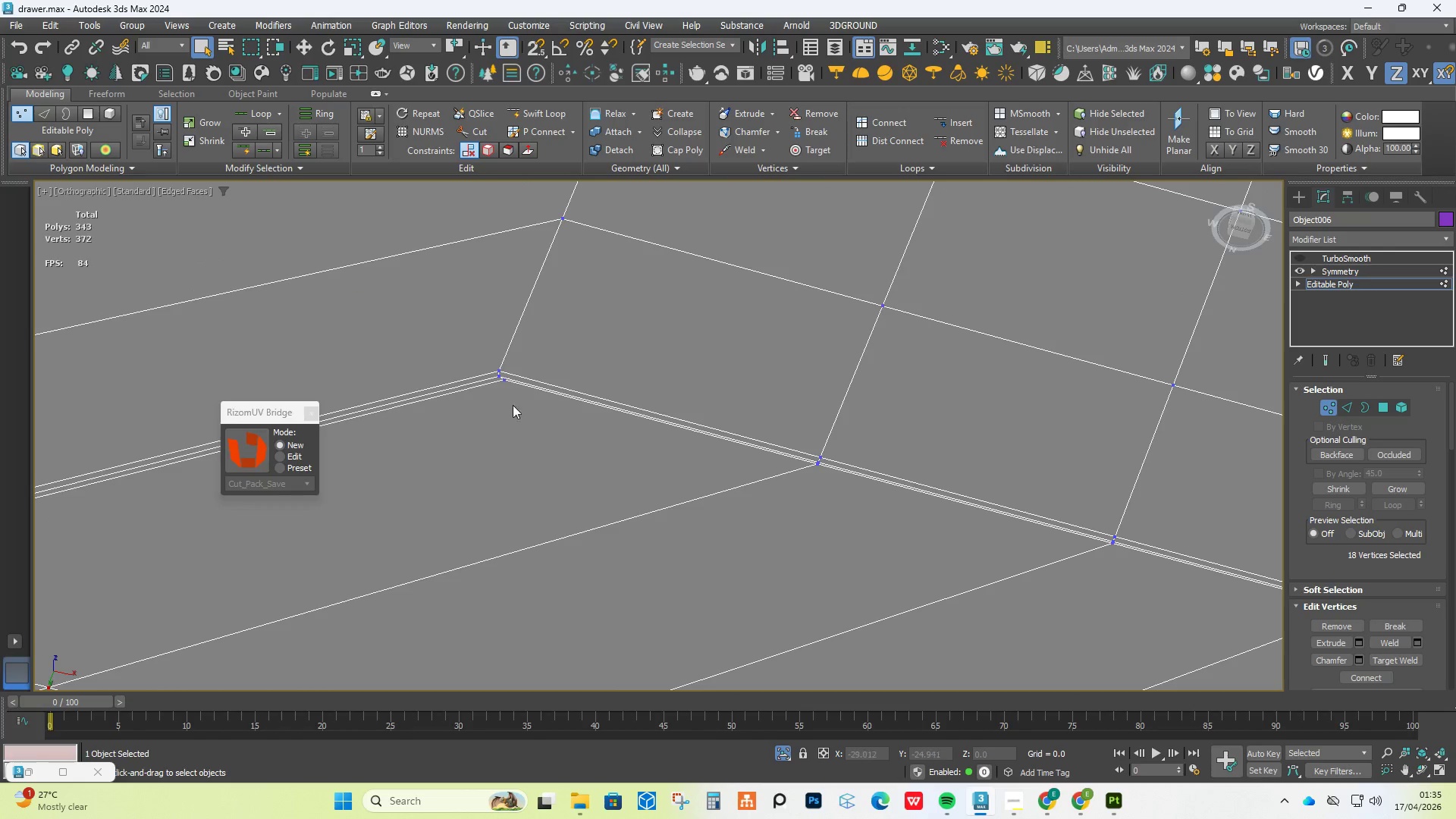 
scroll: coordinate [510, 369], scroll_direction: down, amount: 5.0
 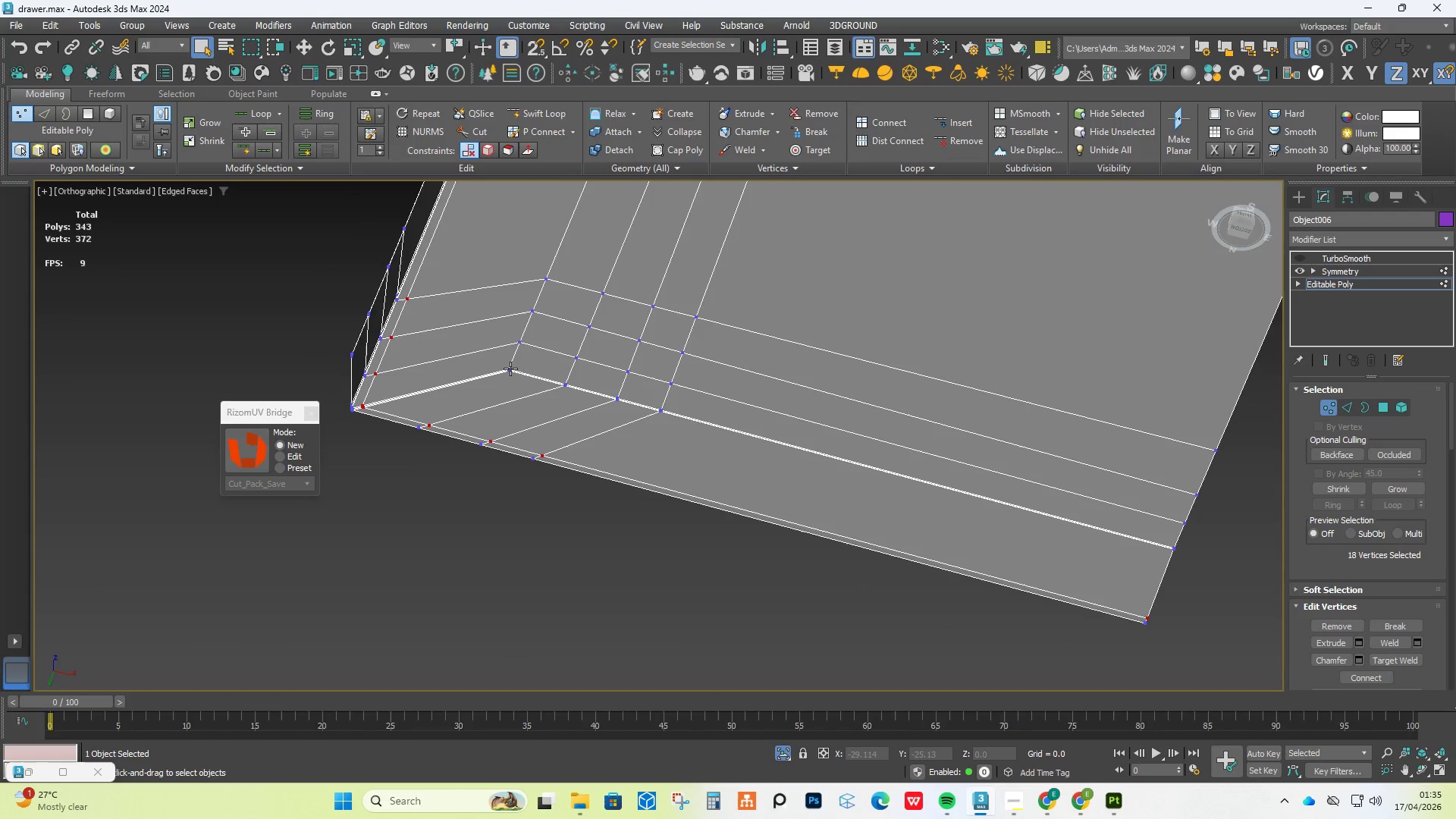 
hold_key(key=AltLeft, duration=0.73)
scroll: coordinate [607, 420], scroll_direction: down, amount: 1.0
 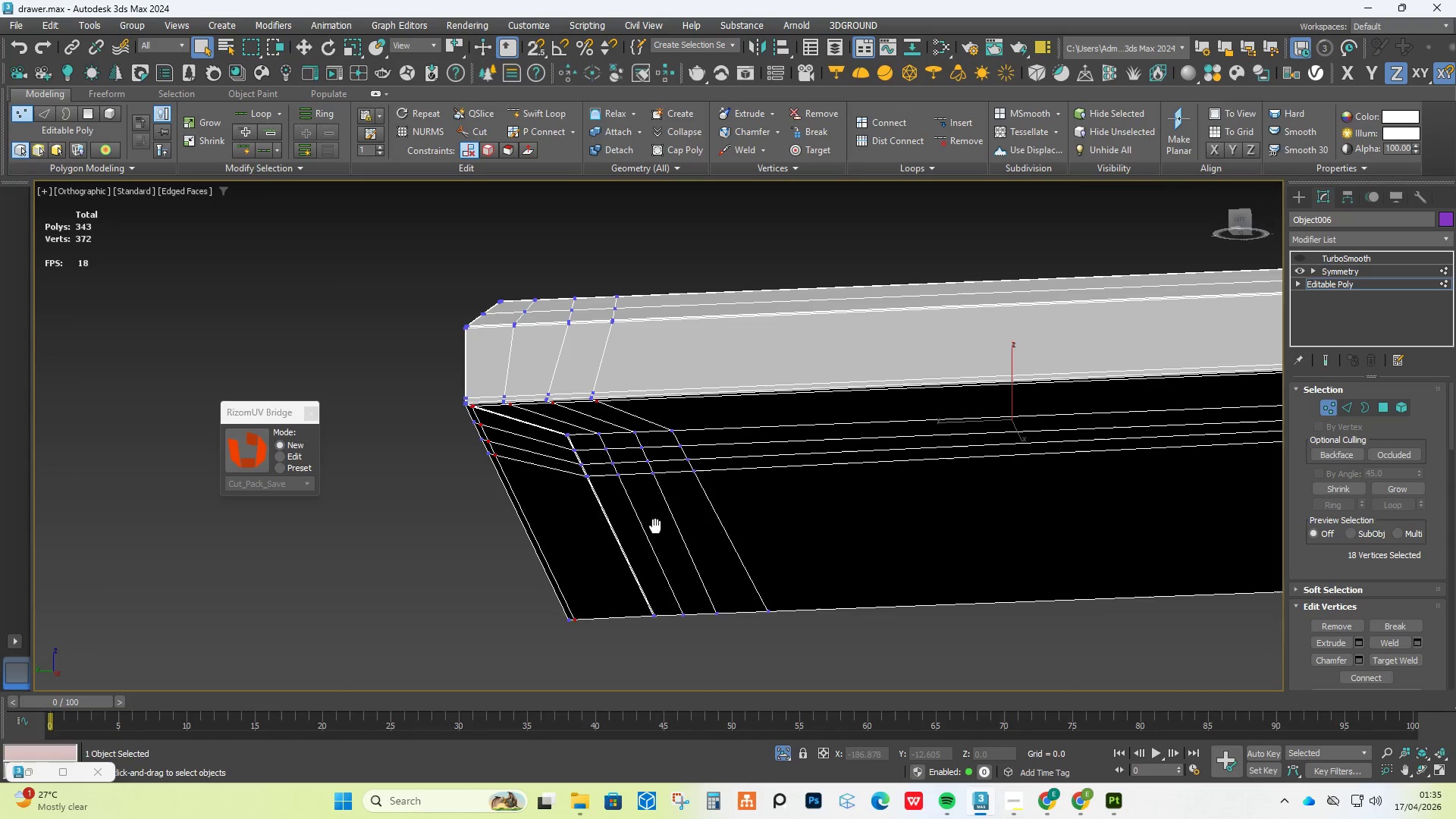 
hold_key(key=AltLeft, duration=0.58)
 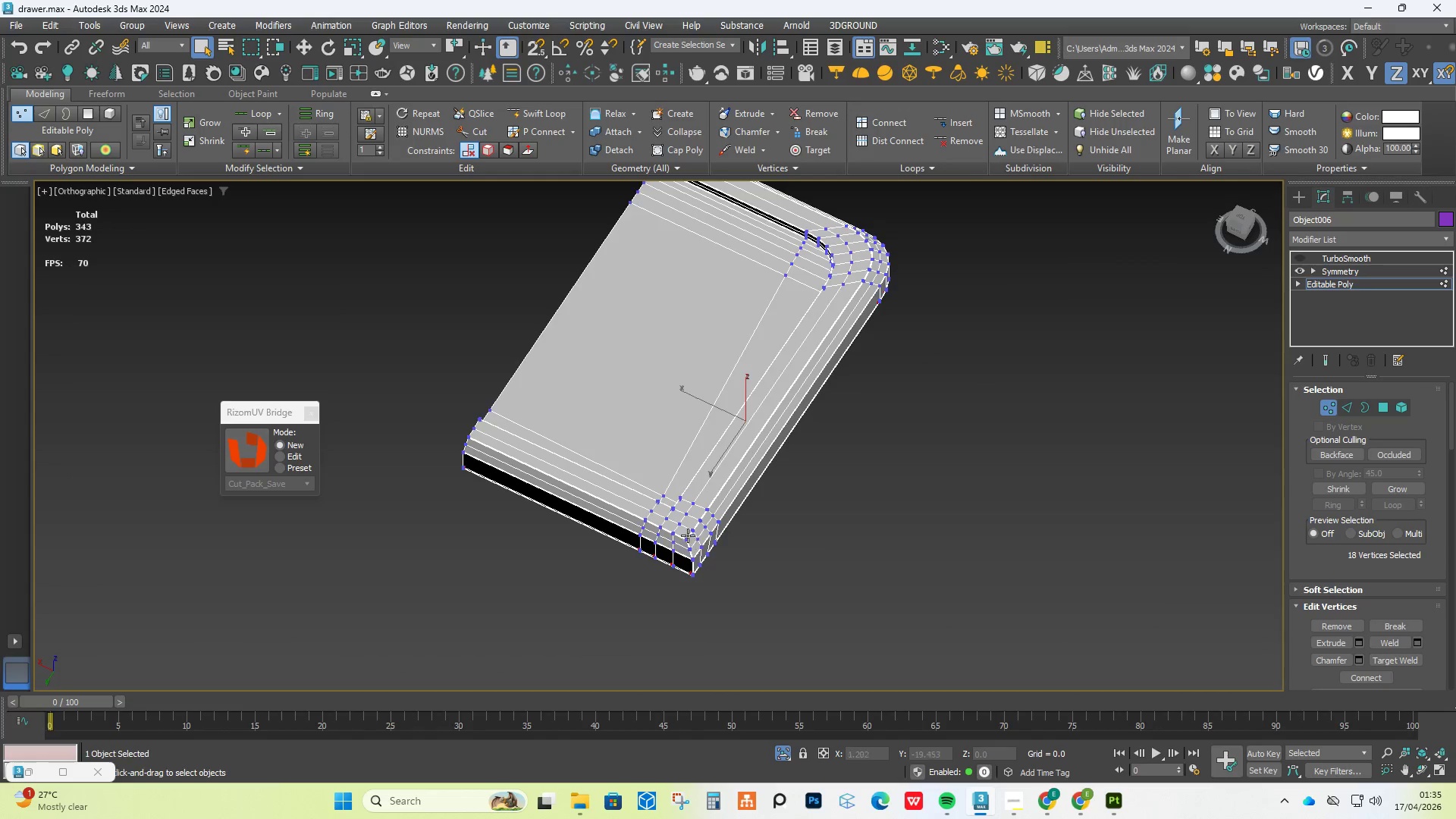 
scroll: coordinate [594, 416], scroll_direction: down, amount: 3.0
 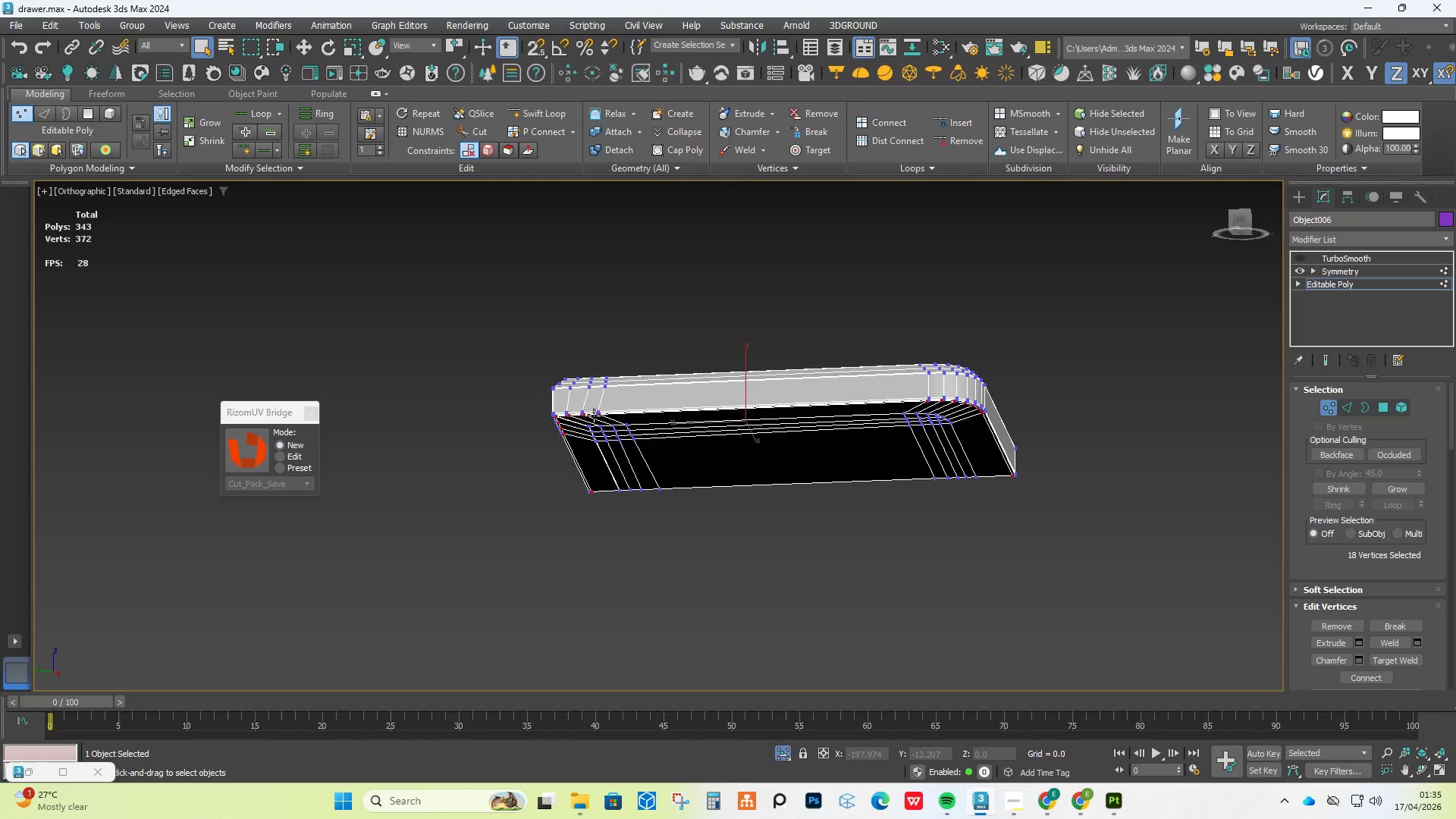 
scroll: coordinate [680, 570], scroll_direction: up, amount: 3.0
 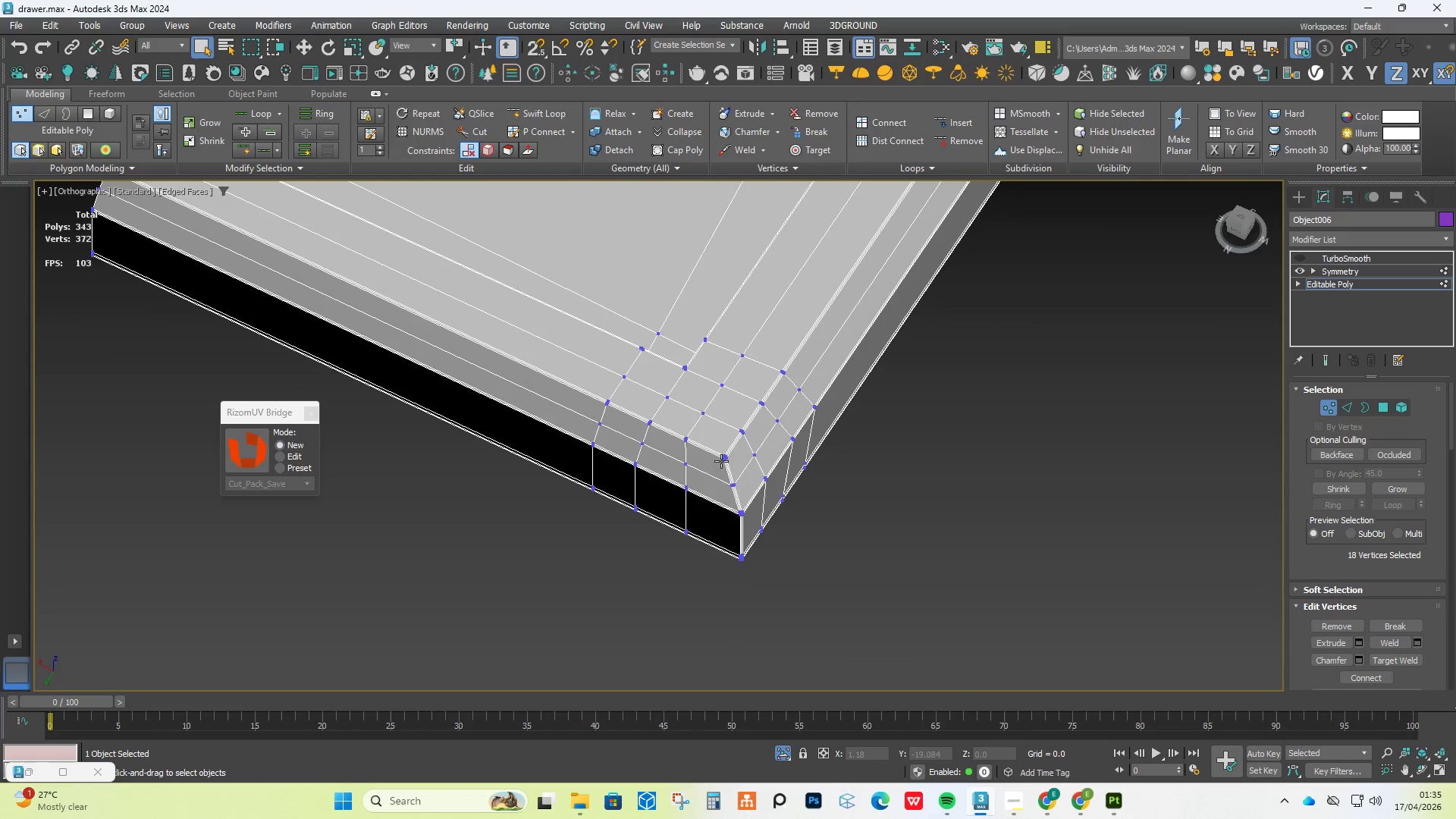 
hold_key(key=AltLeft, duration=0.62)
 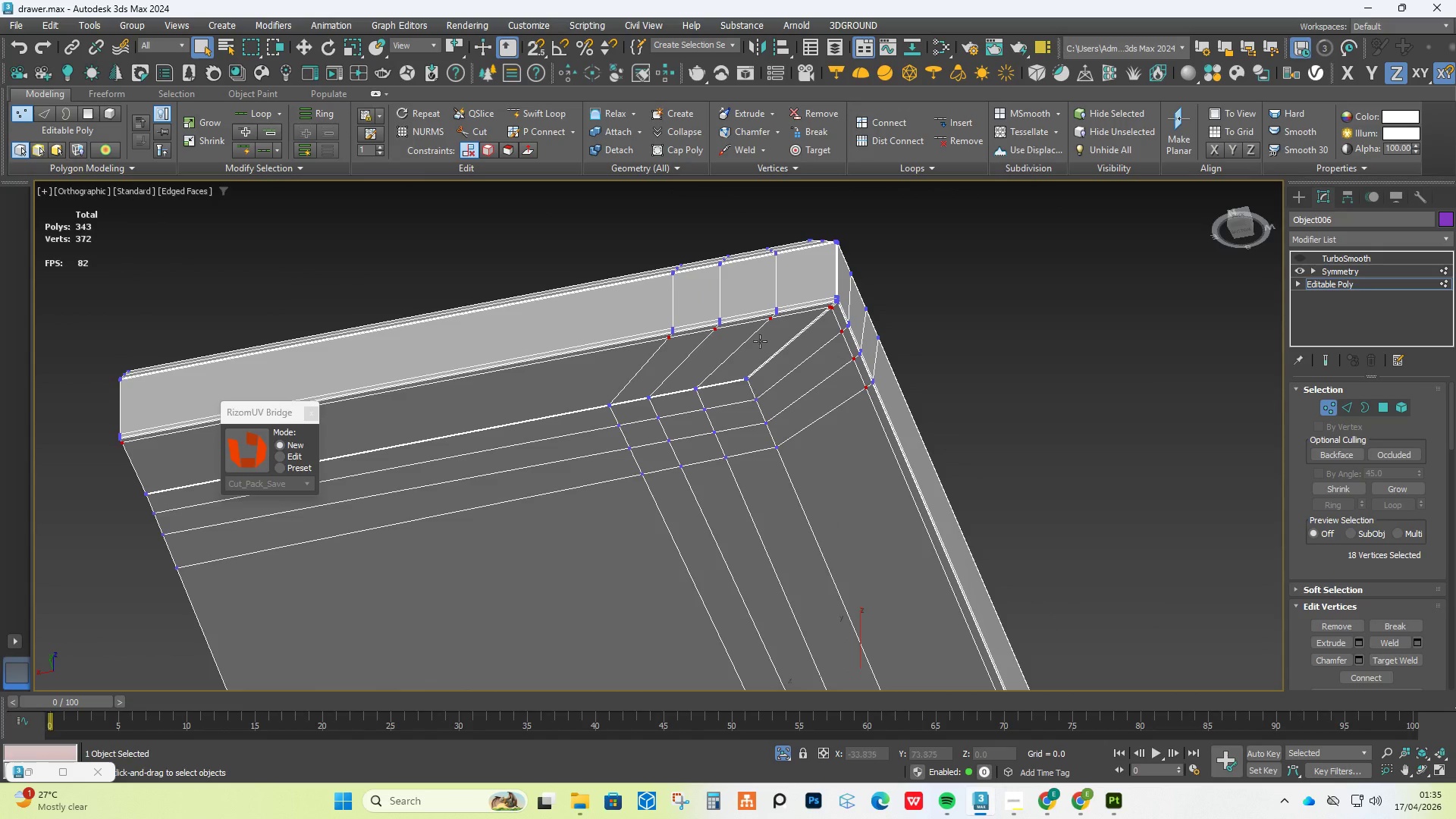 
scroll: coordinate [844, 258], scroll_direction: up, amount: 7.0
 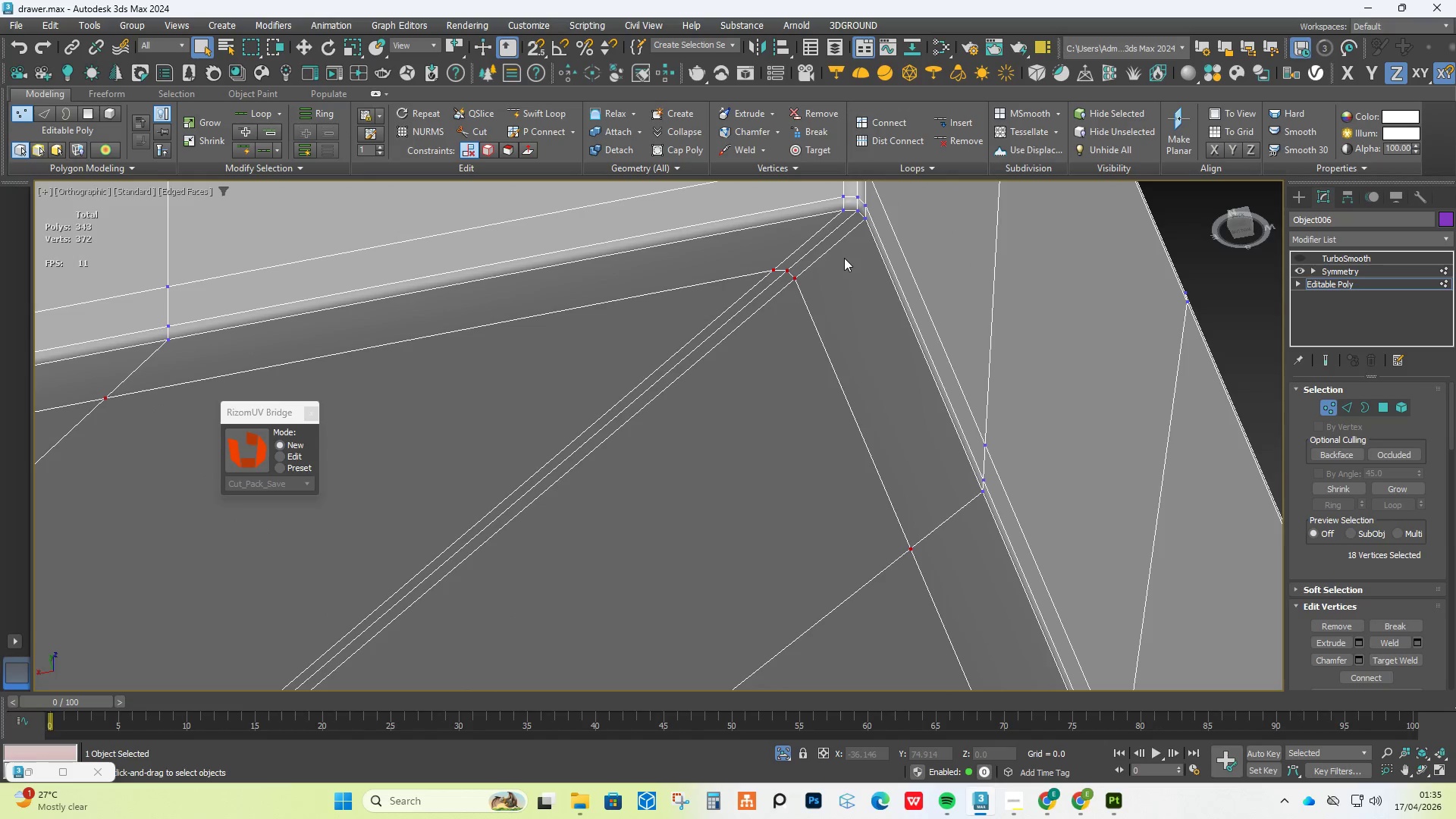 
scroll: coordinate [844, 260], scroll_direction: down, amount: 5.0
 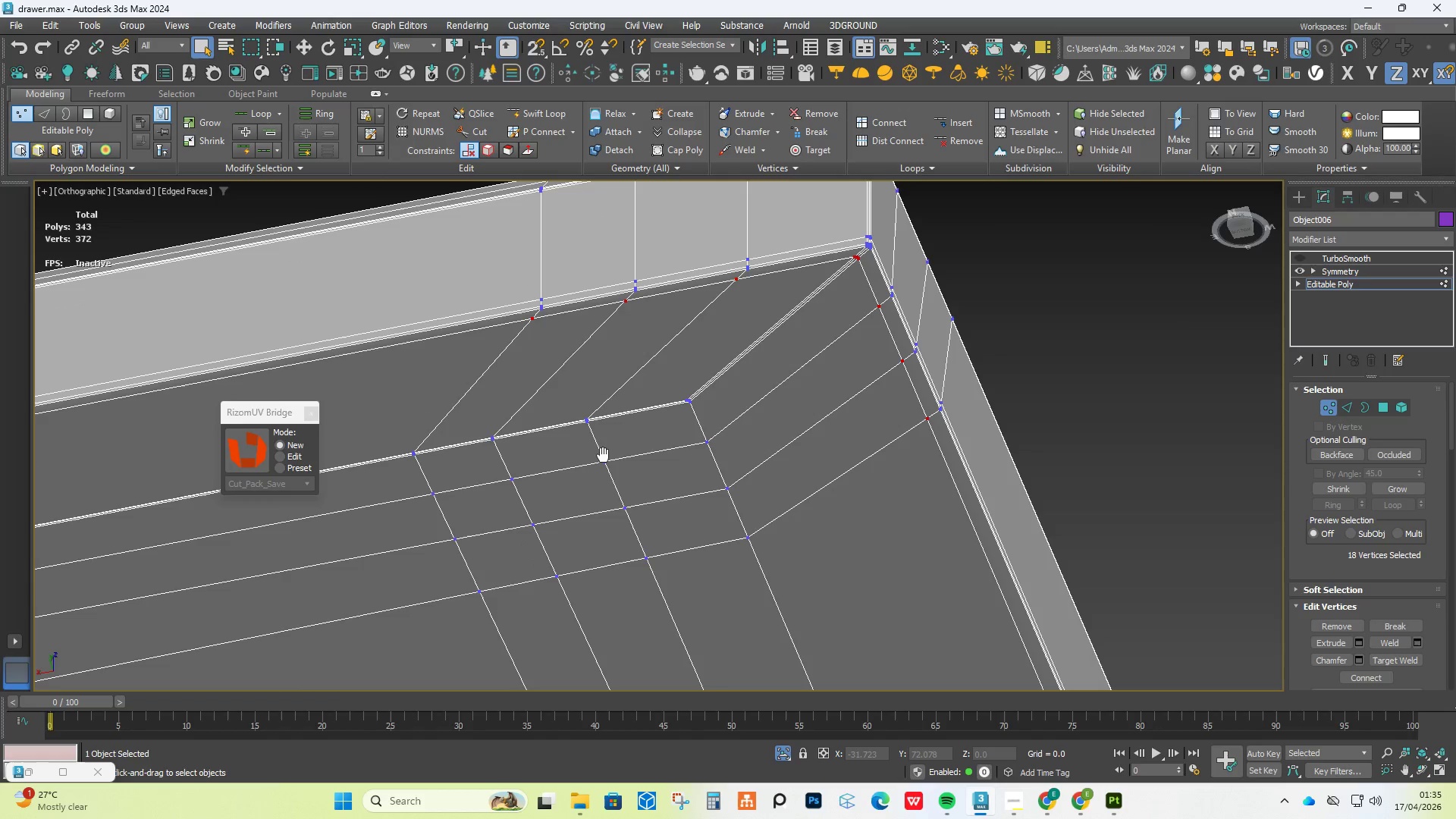 
scroll: coordinate [849, 257], scroll_direction: up, amount: 4.0
 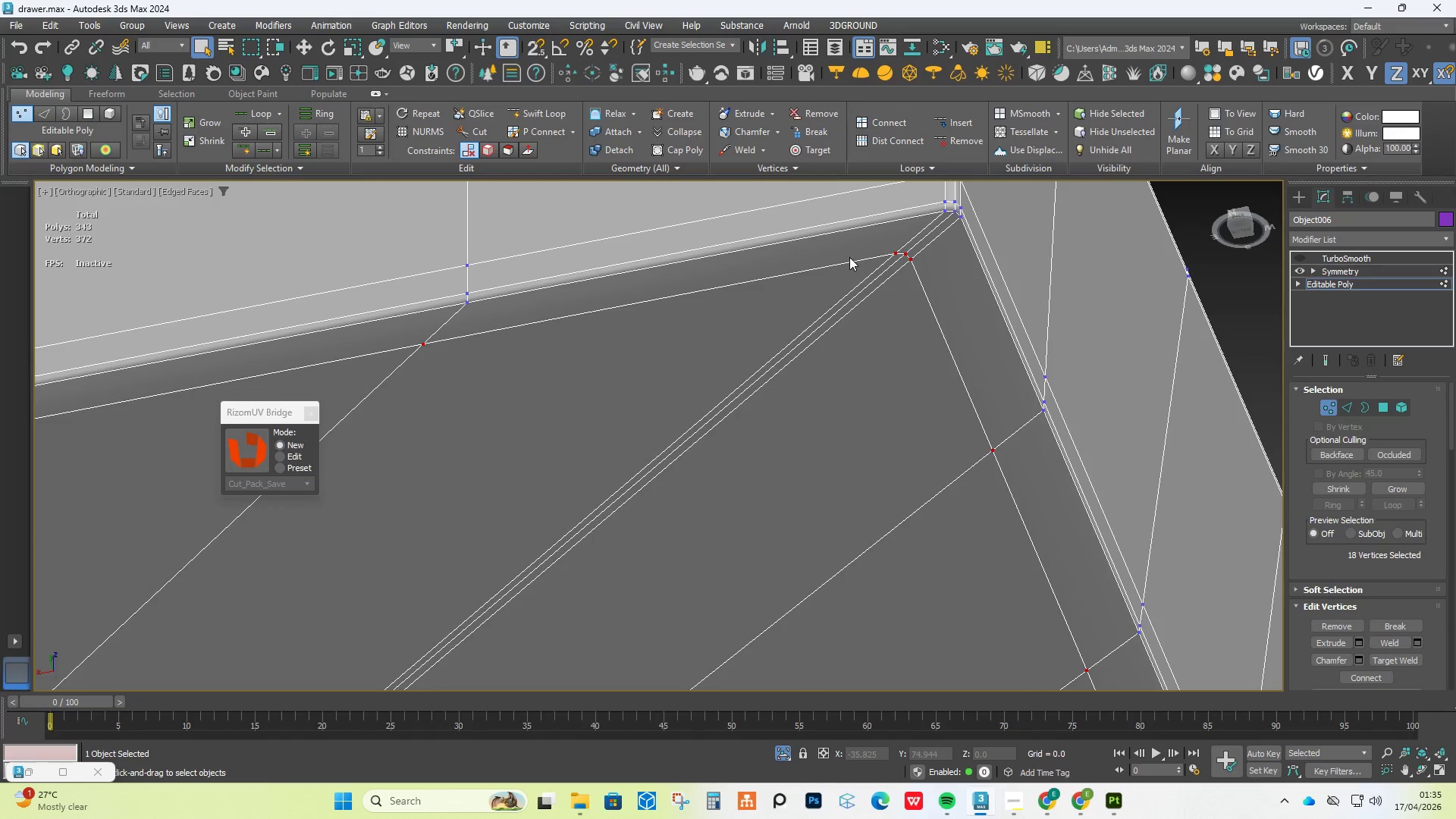 
scroll: coordinate [849, 257], scroll_direction: down, amount: 5.0
 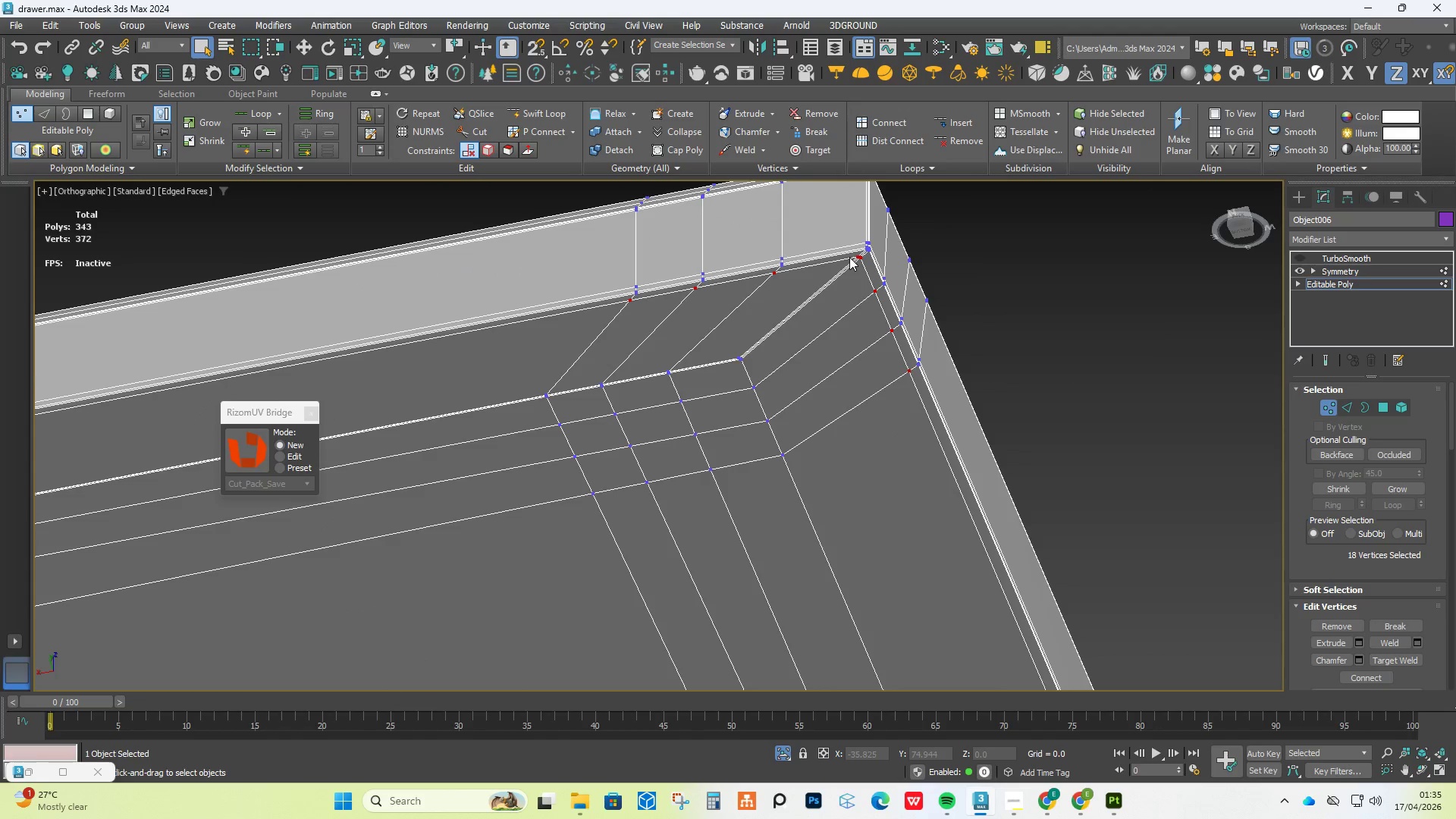 
scroll: coordinate [875, 249], scroll_direction: up, amount: 10.0
 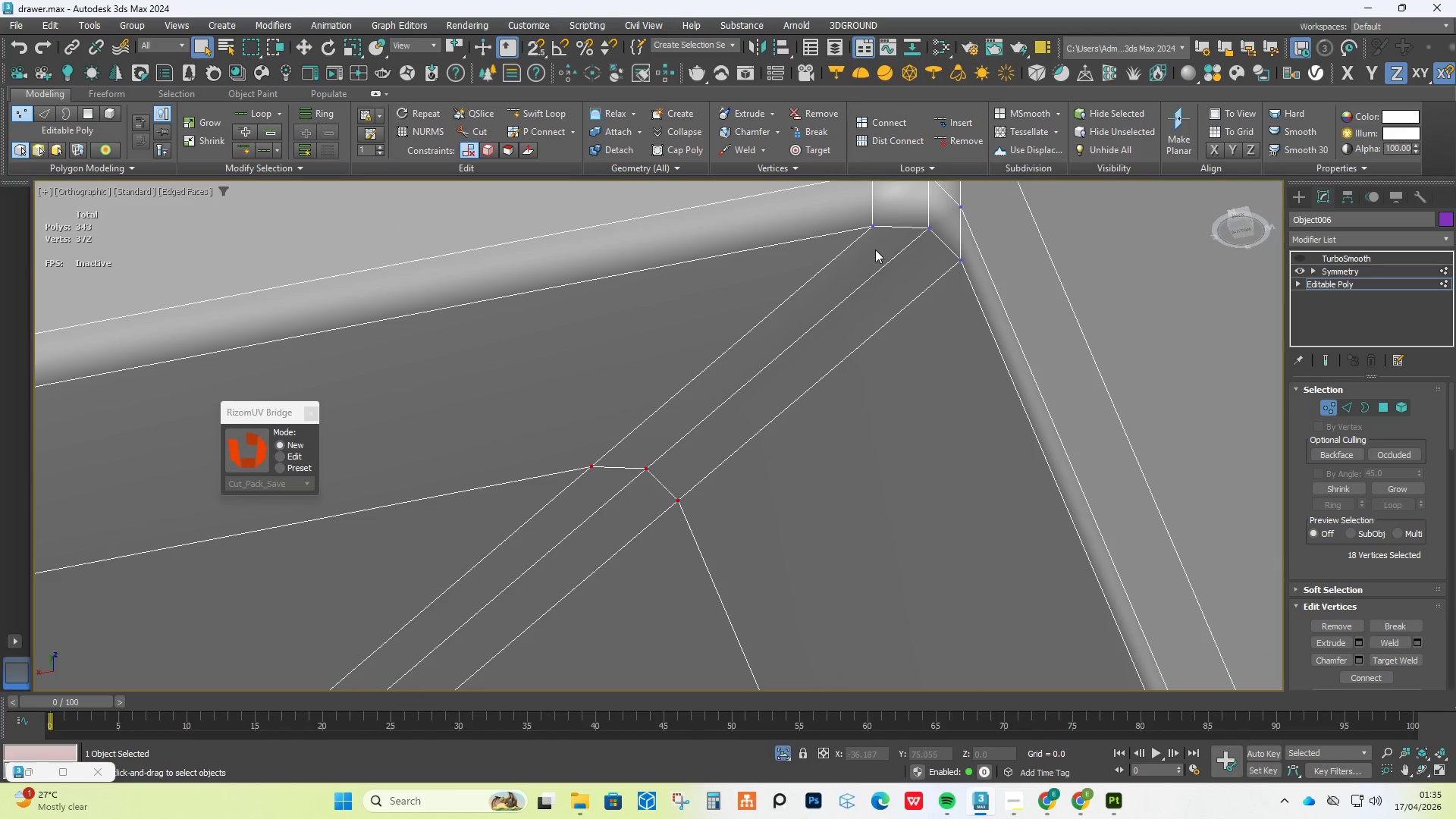 
scroll: coordinate [875, 249], scroll_direction: down, amount: 3.0
 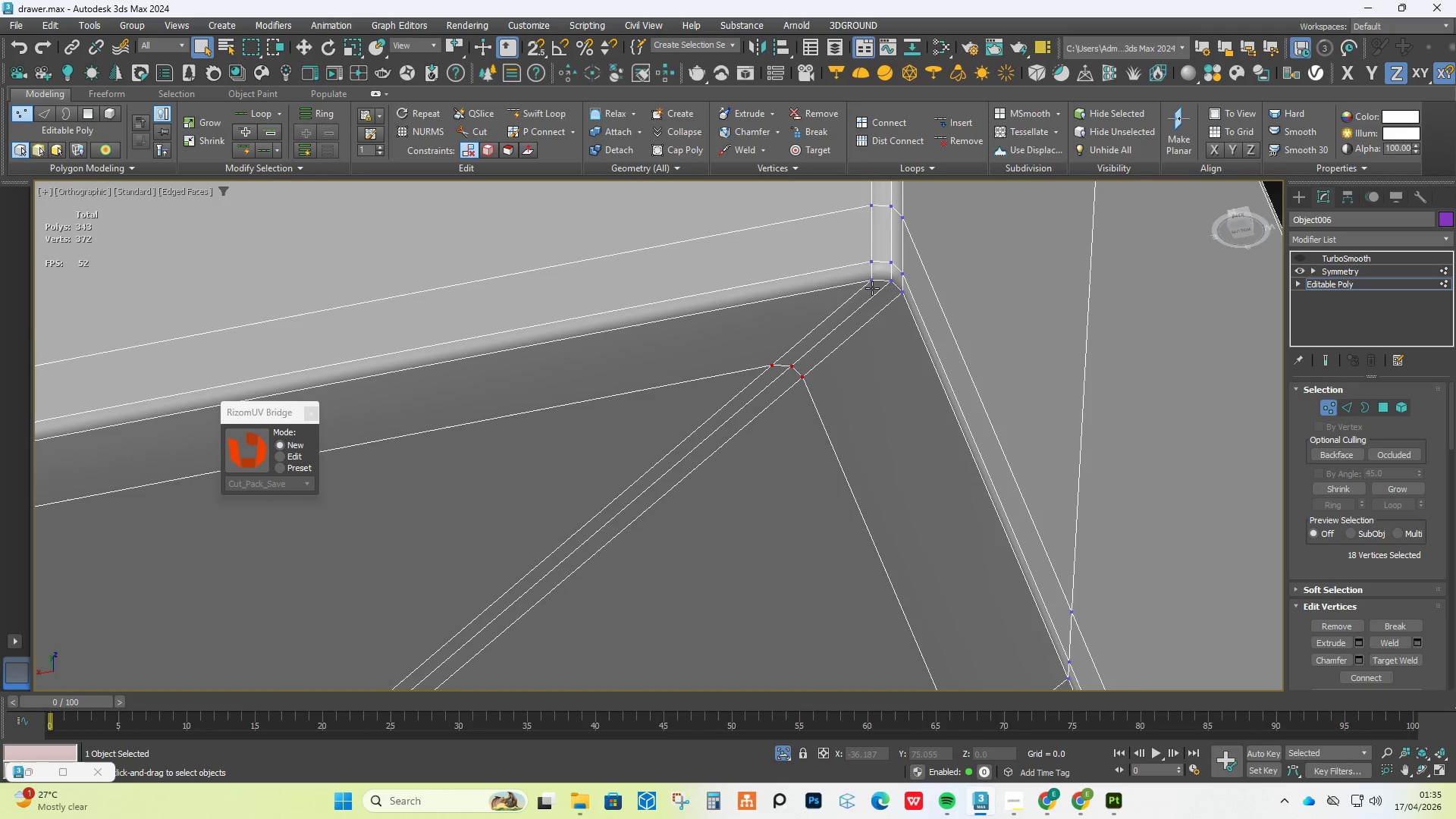 
scroll: coordinate [867, 282], scroll_direction: up, amount: 2.0
 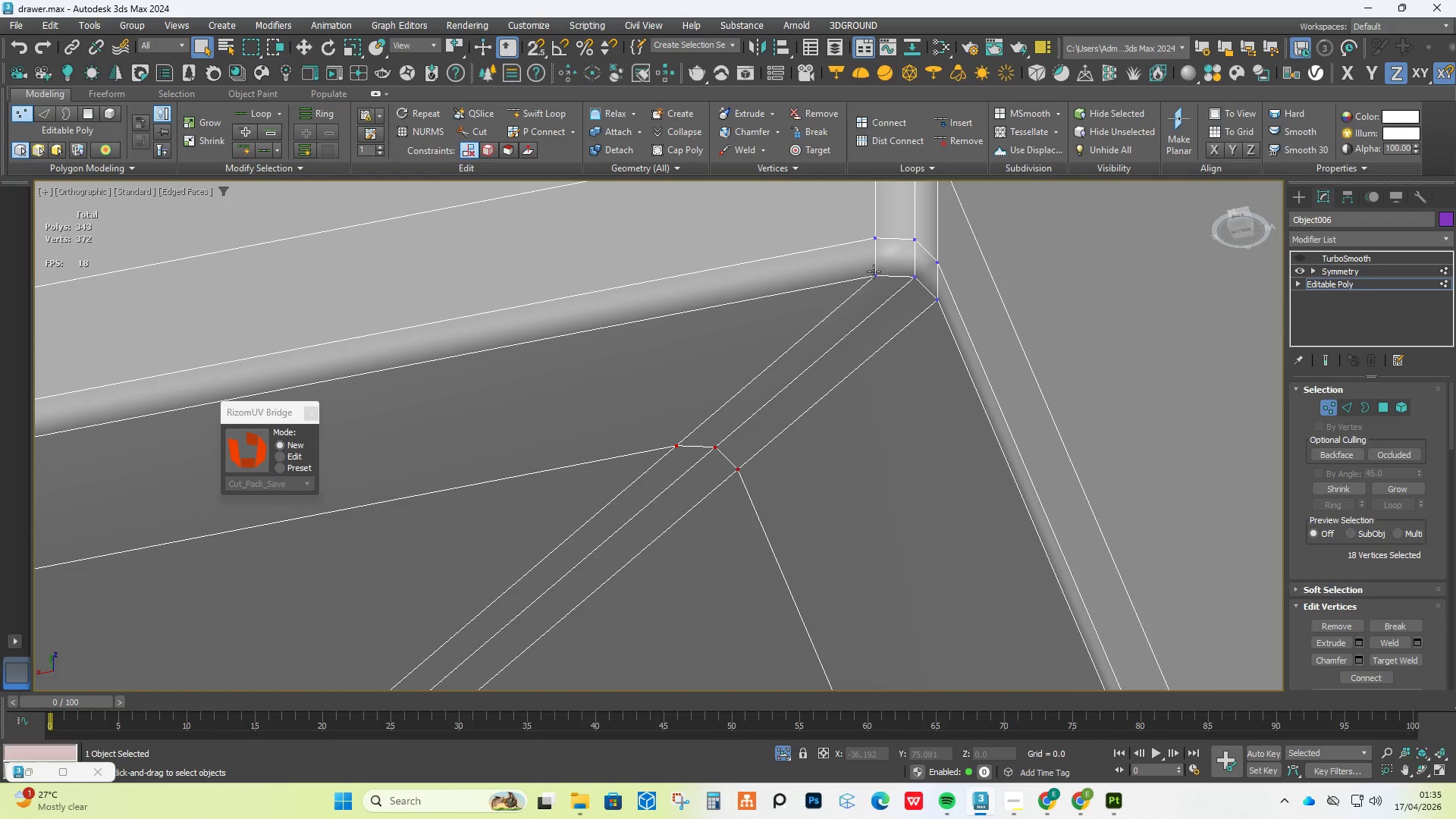 
key(Alt+1)
 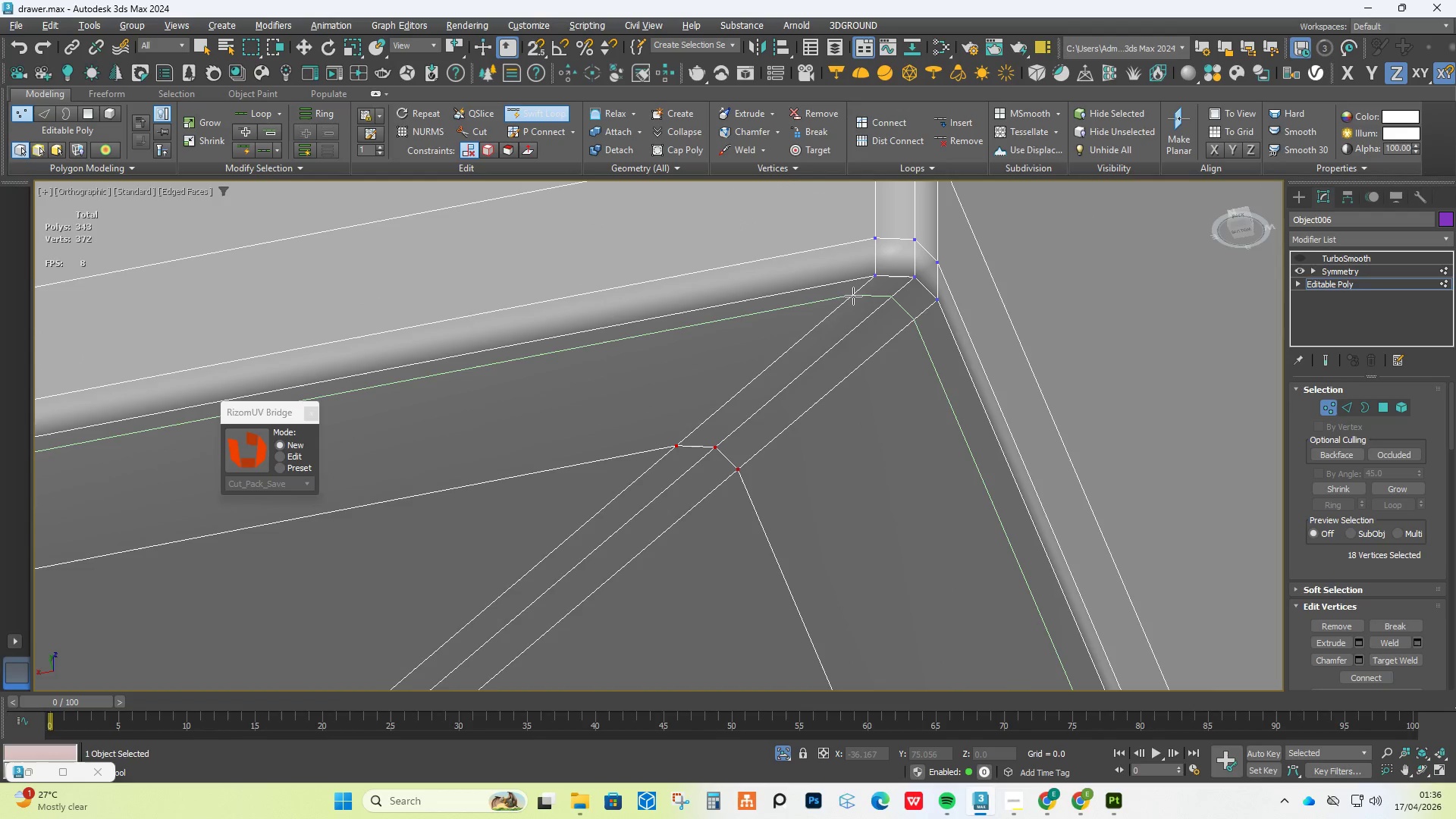 
left_click([853, 296])
 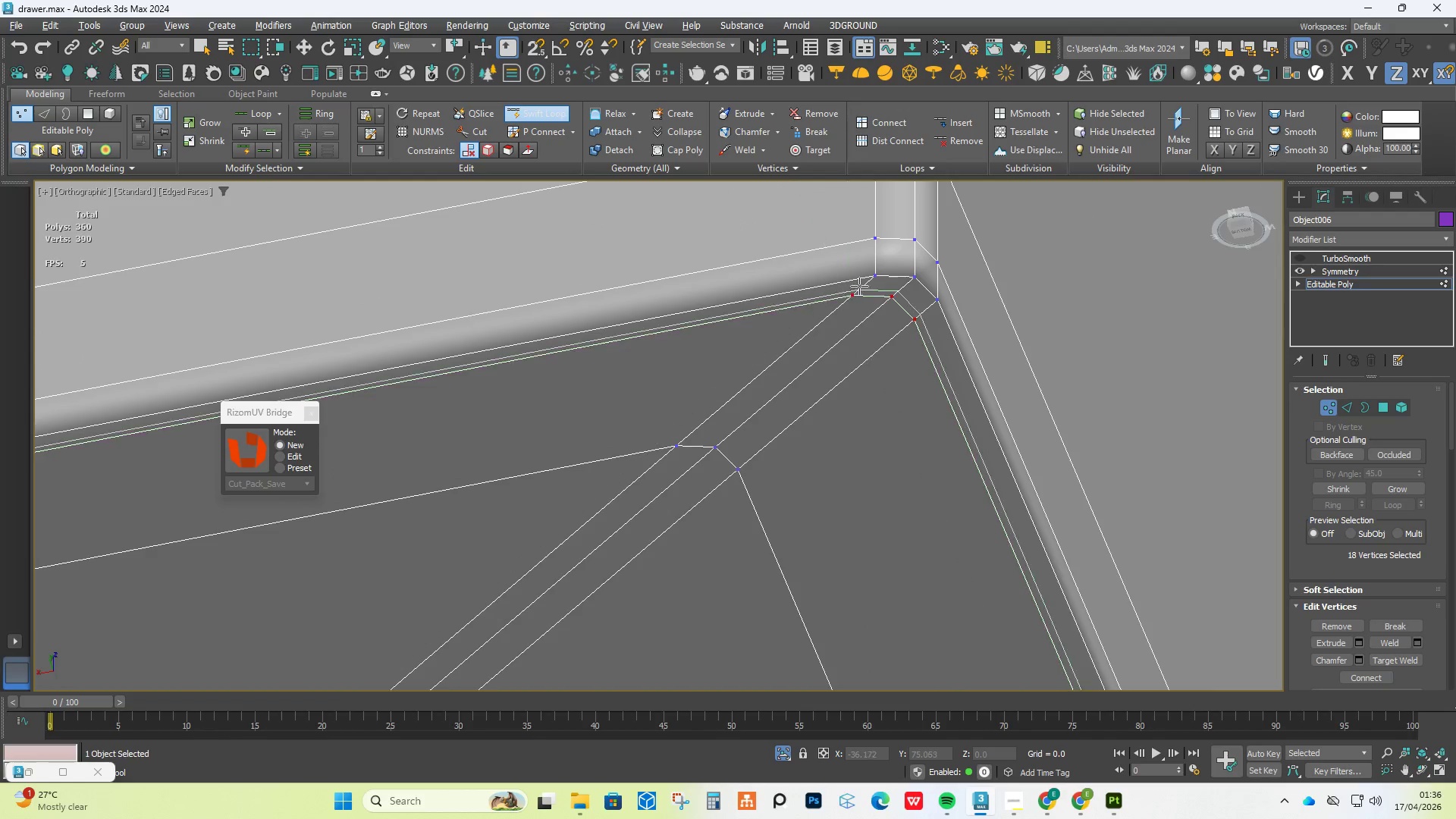 
key(Alt+Control+AltLeft)
 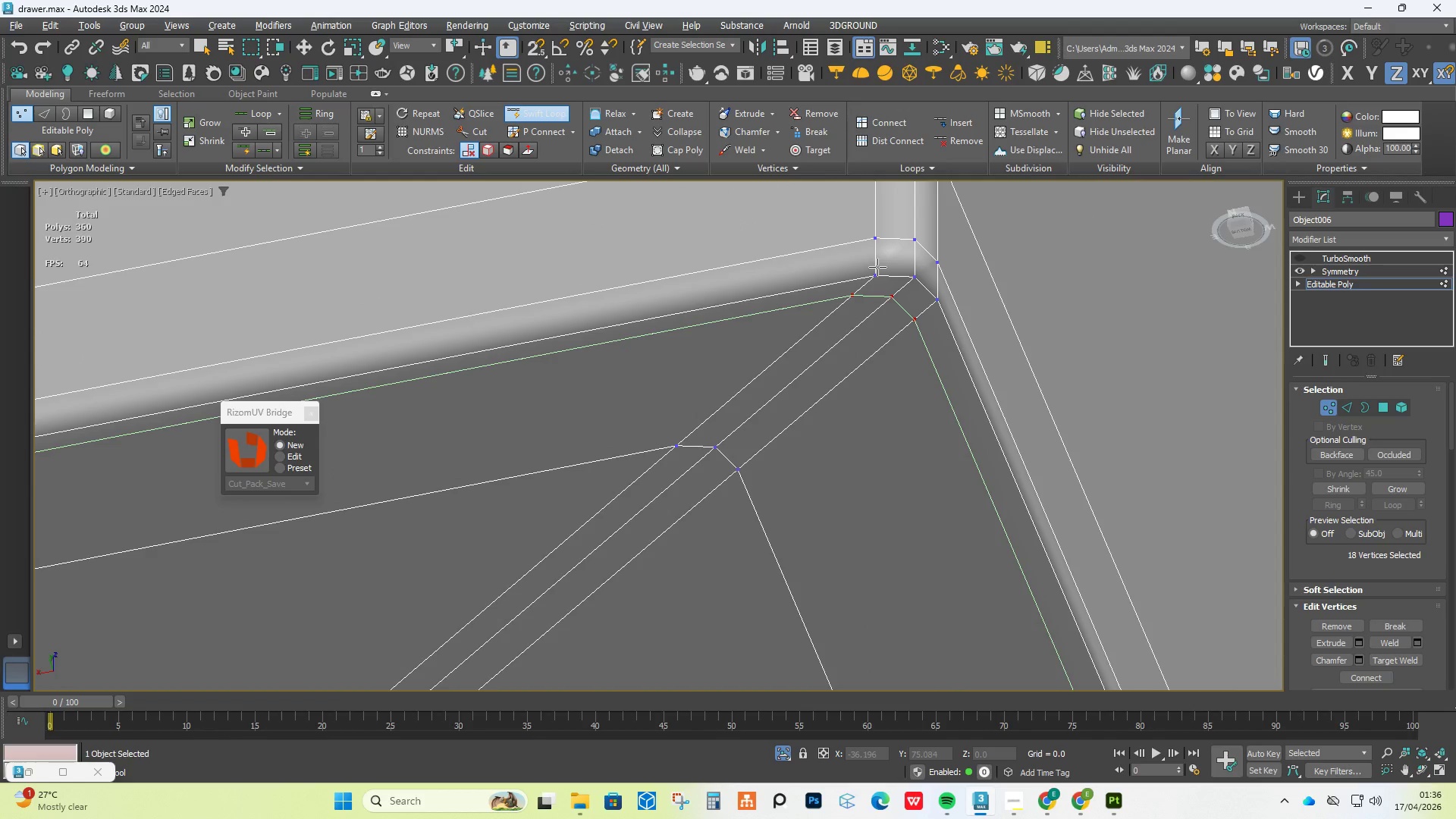 
key(Control+Z)
 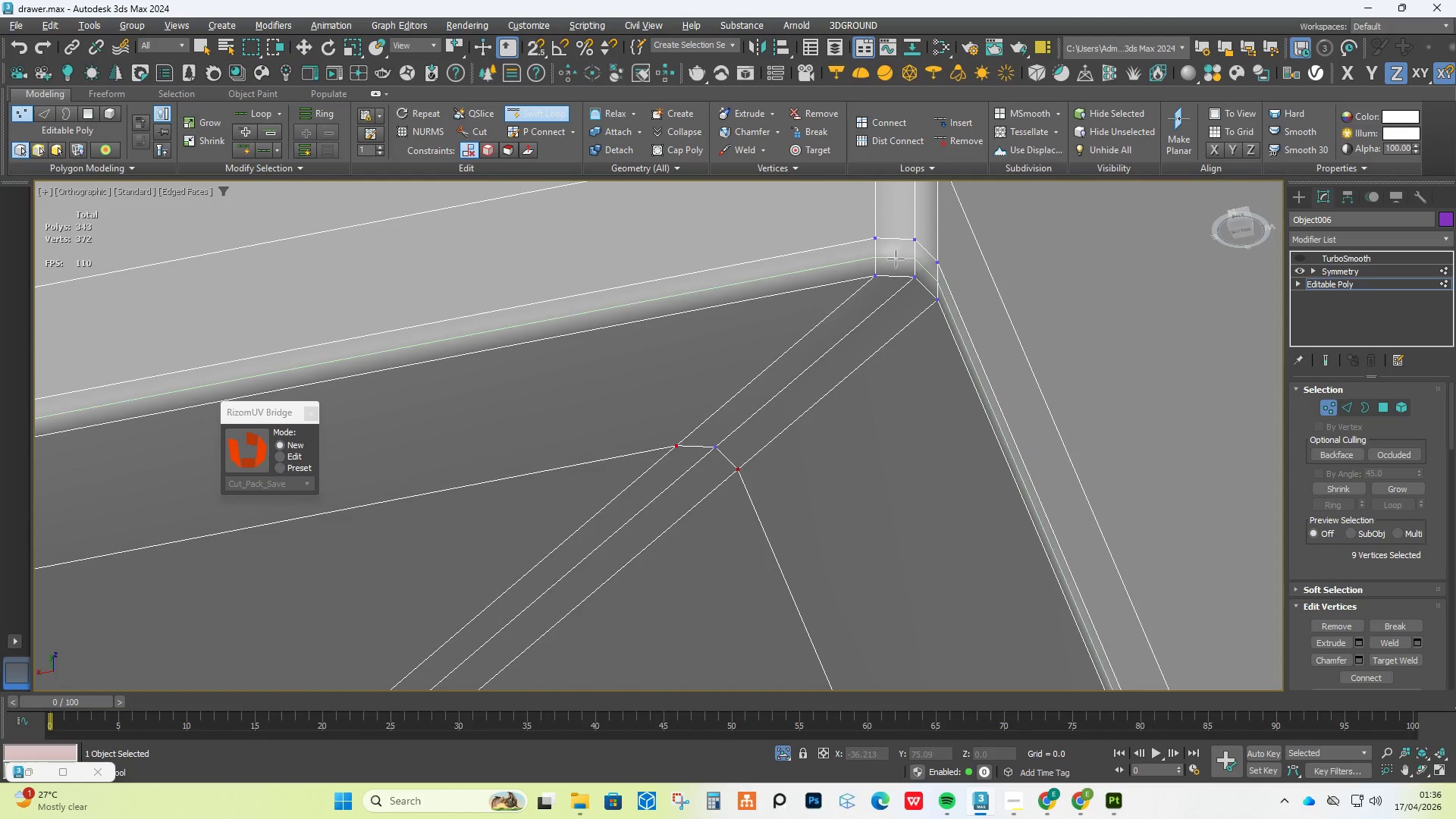 
left_click([888, 256])
 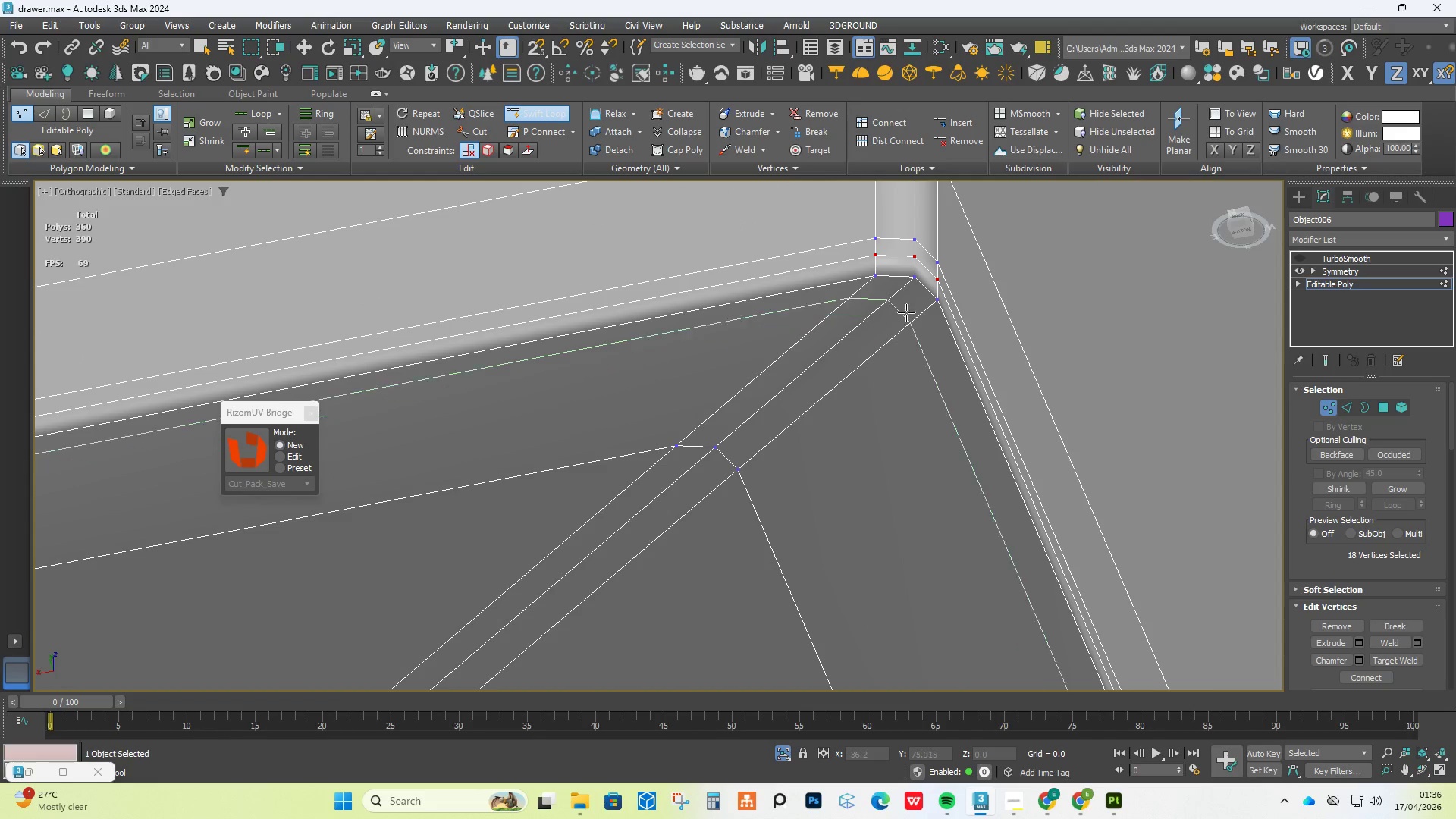 
scroll: coordinate [907, 275], scroll_direction: down, amount: 4.0
 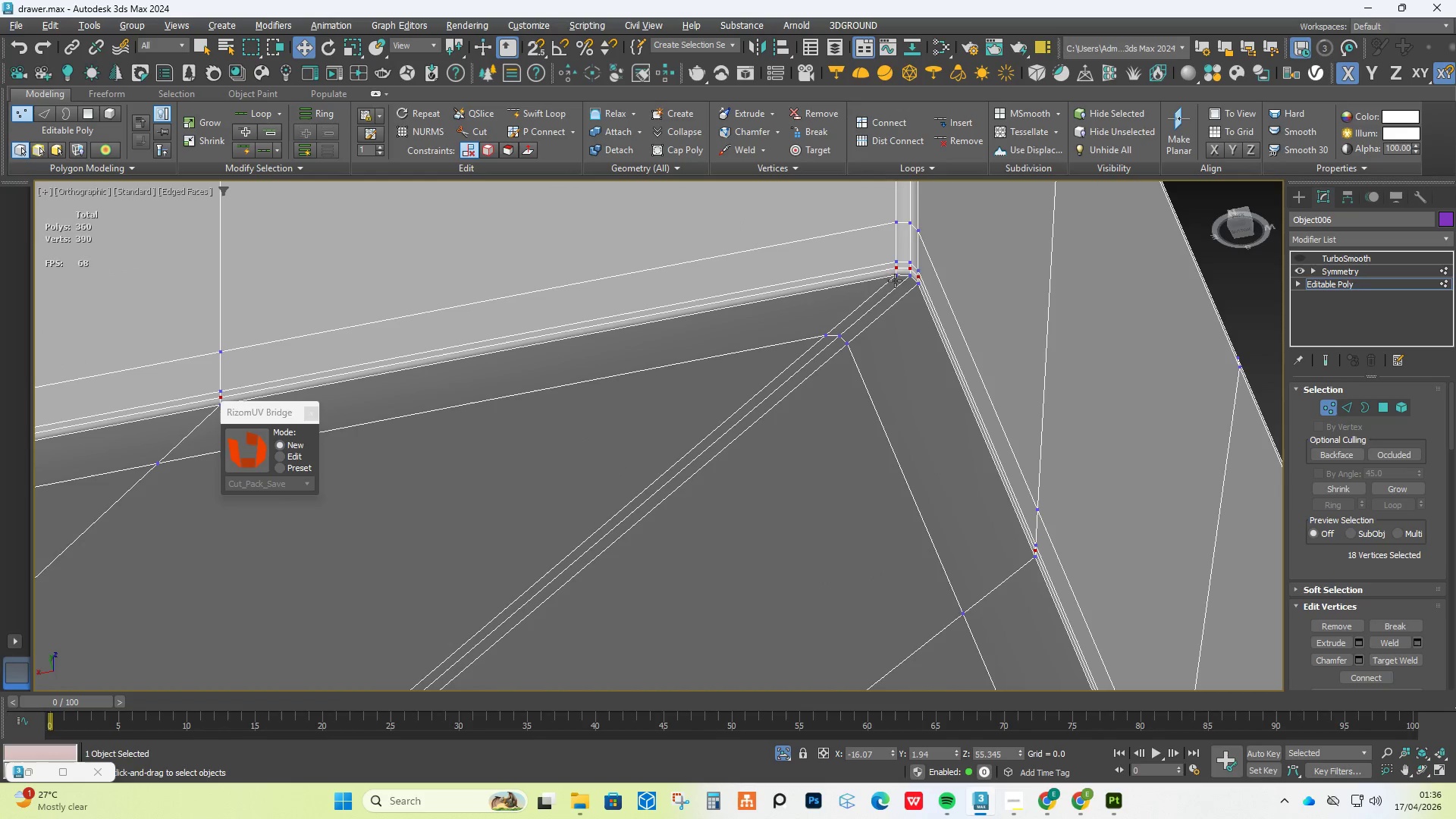 
scroll: coordinate [895, 280], scroll_direction: up, amount: 3.0
 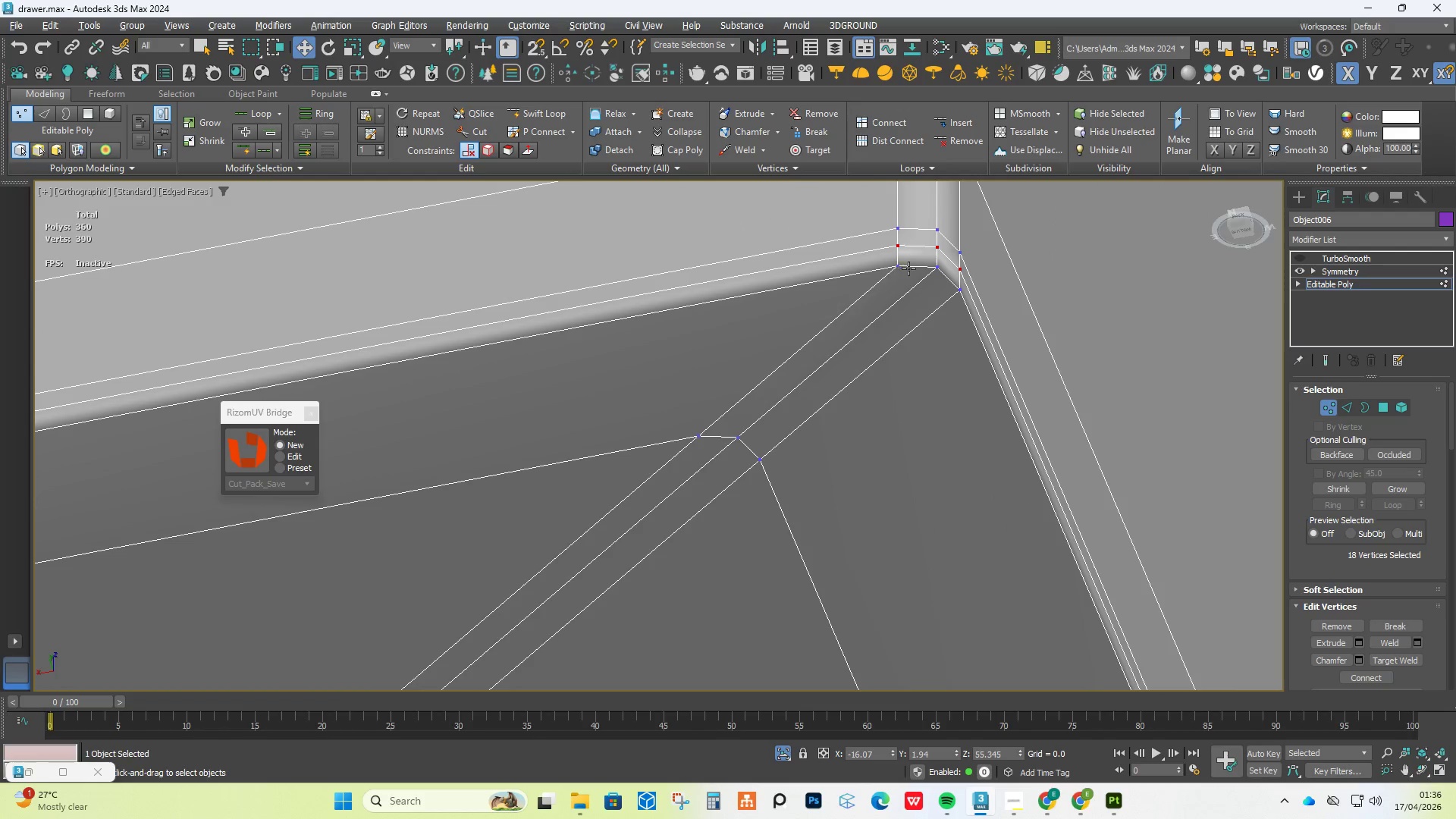 
hold_key(key=AltLeft, duration=0.5)
 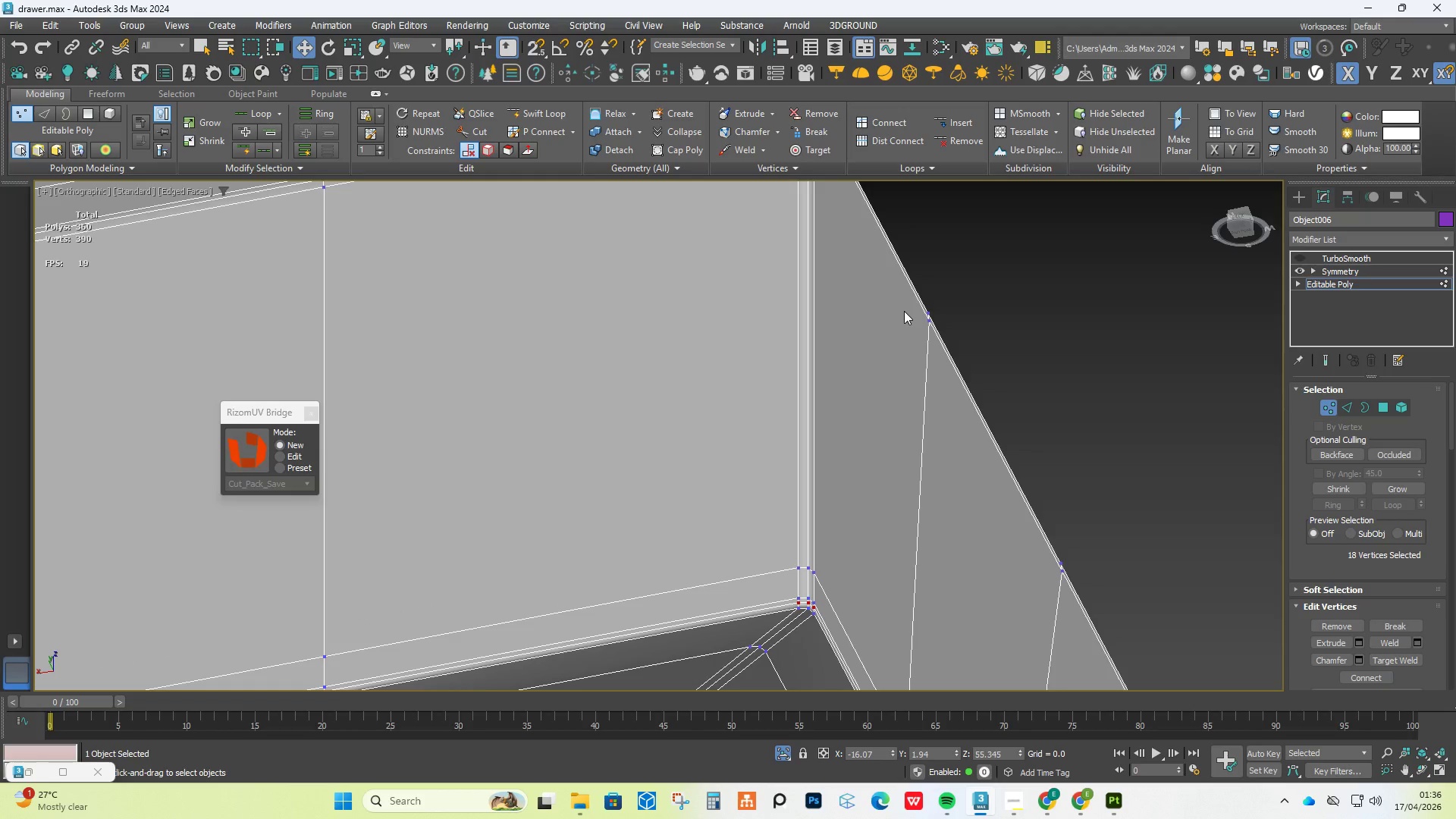 
scroll: coordinate [917, 285], scroll_direction: down, amount: 4.0
 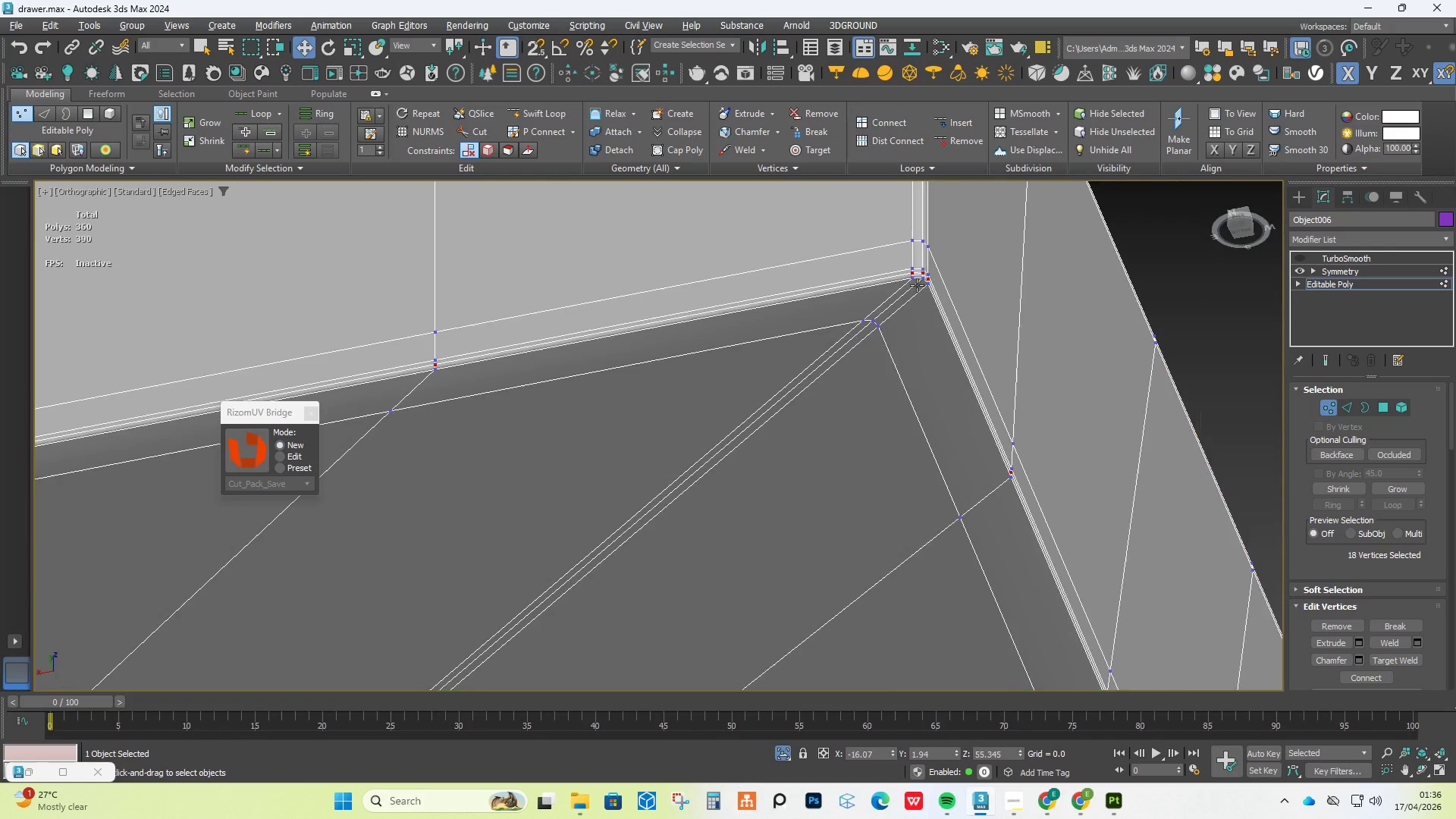 
hold_key(key=AltLeft, duration=0.48)
 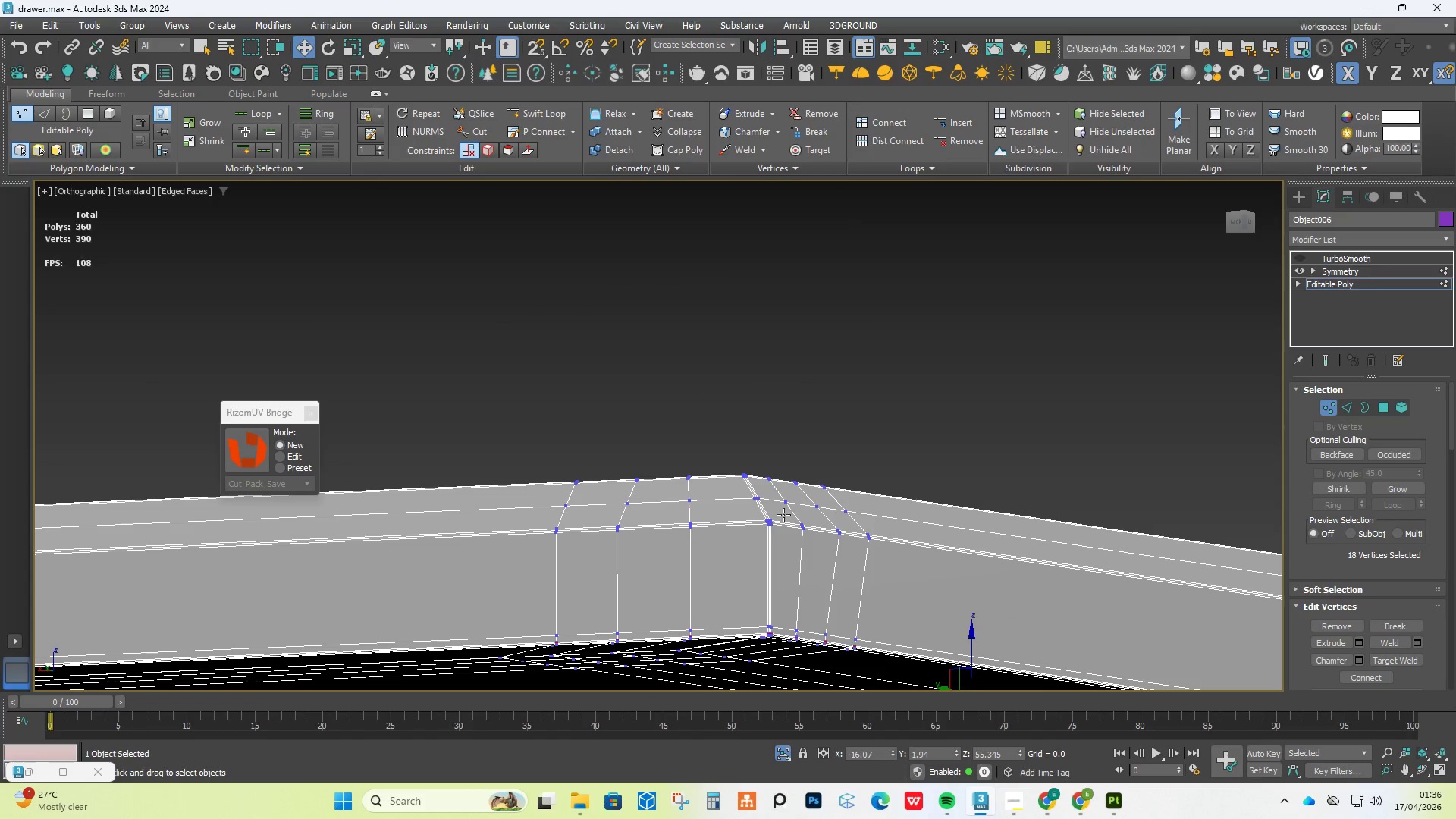 
scroll: coordinate [904, 311], scroll_direction: down, amount: 6.0
 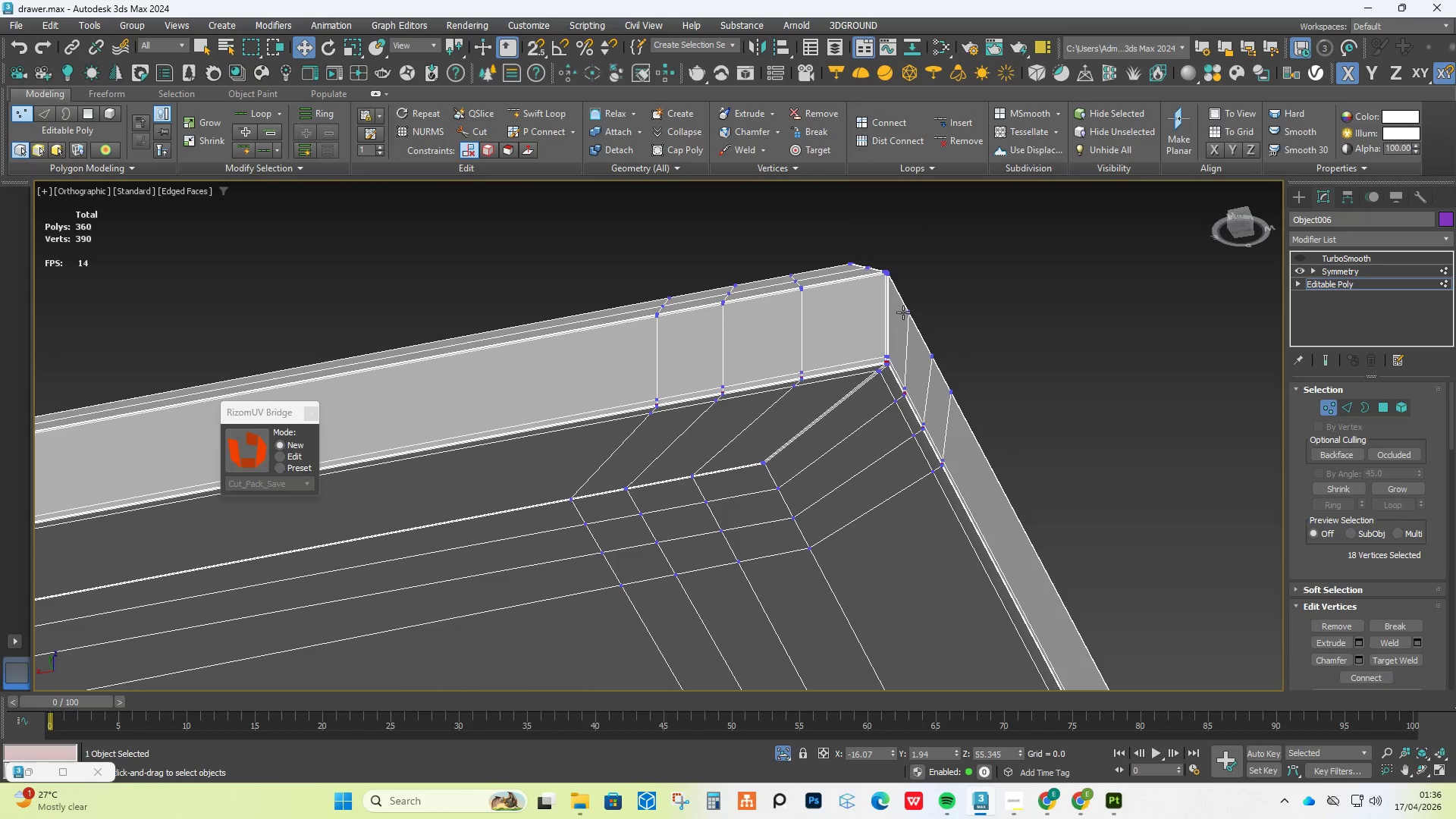 
scroll: coordinate [764, 535], scroll_direction: up, amount: 6.0
 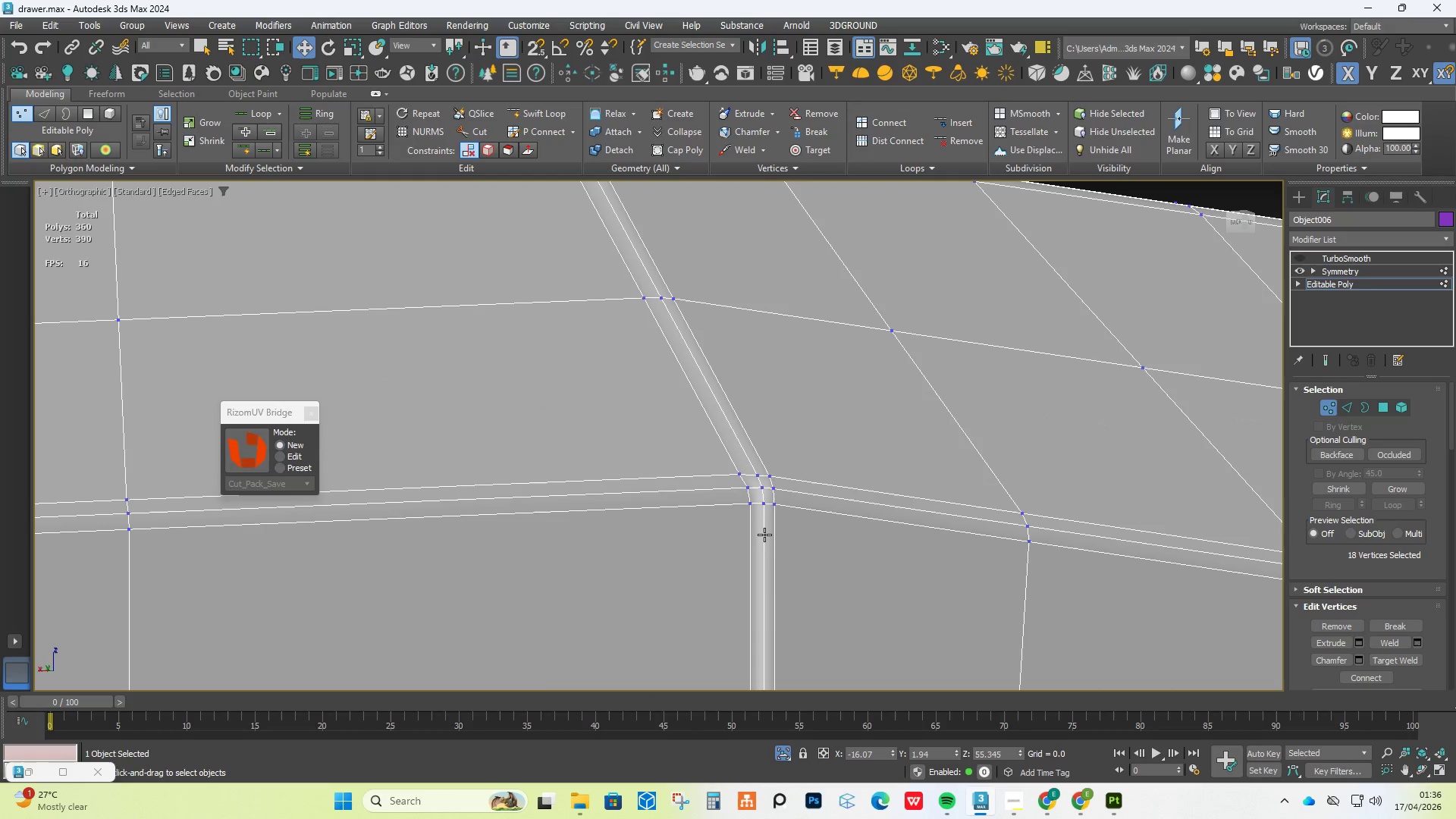 
scroll: coordinate [764, 535], scroll_direction: down, amount: 1.0
 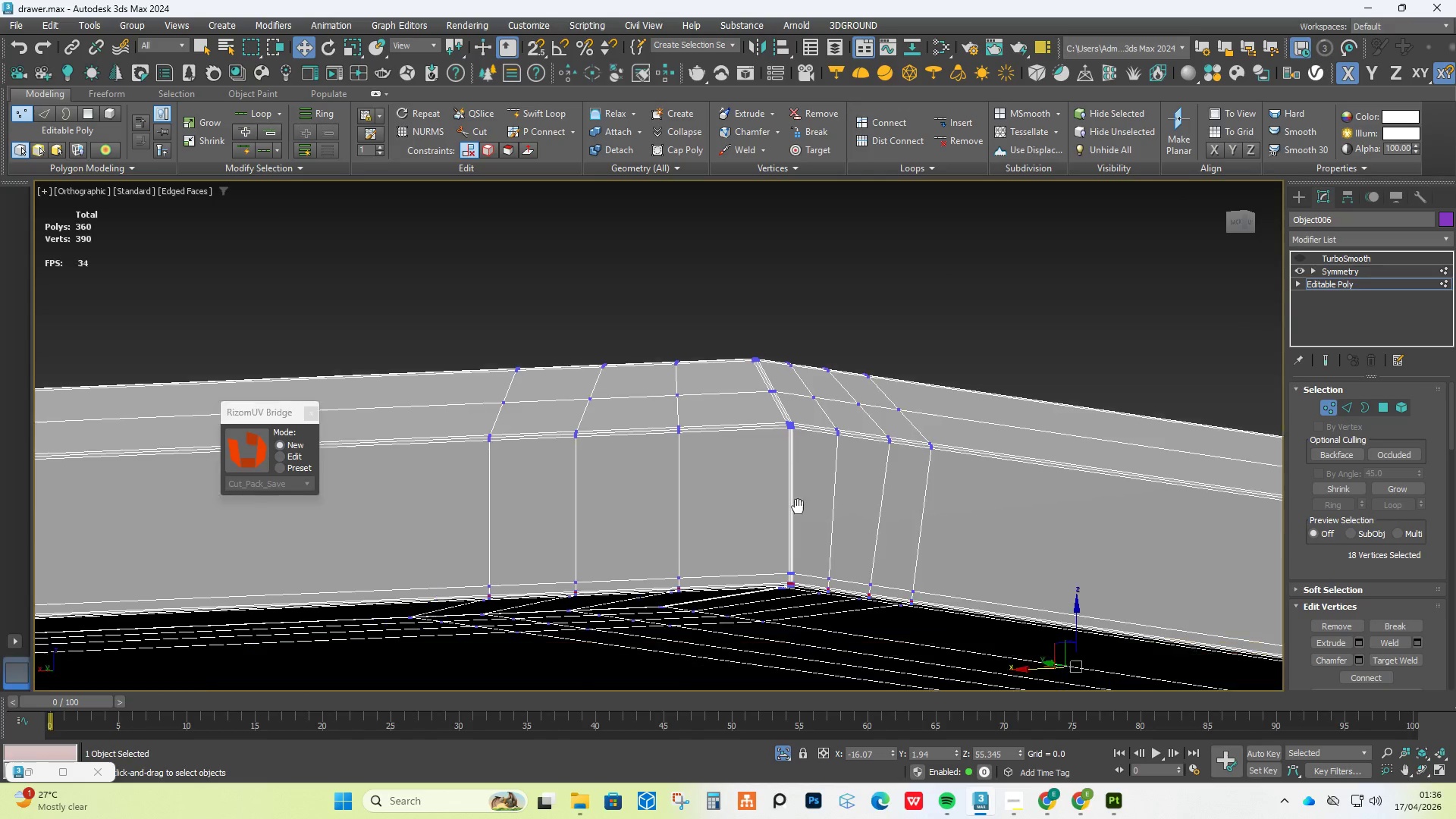 
hold_key(key=AltLeft, duration=0.5)
 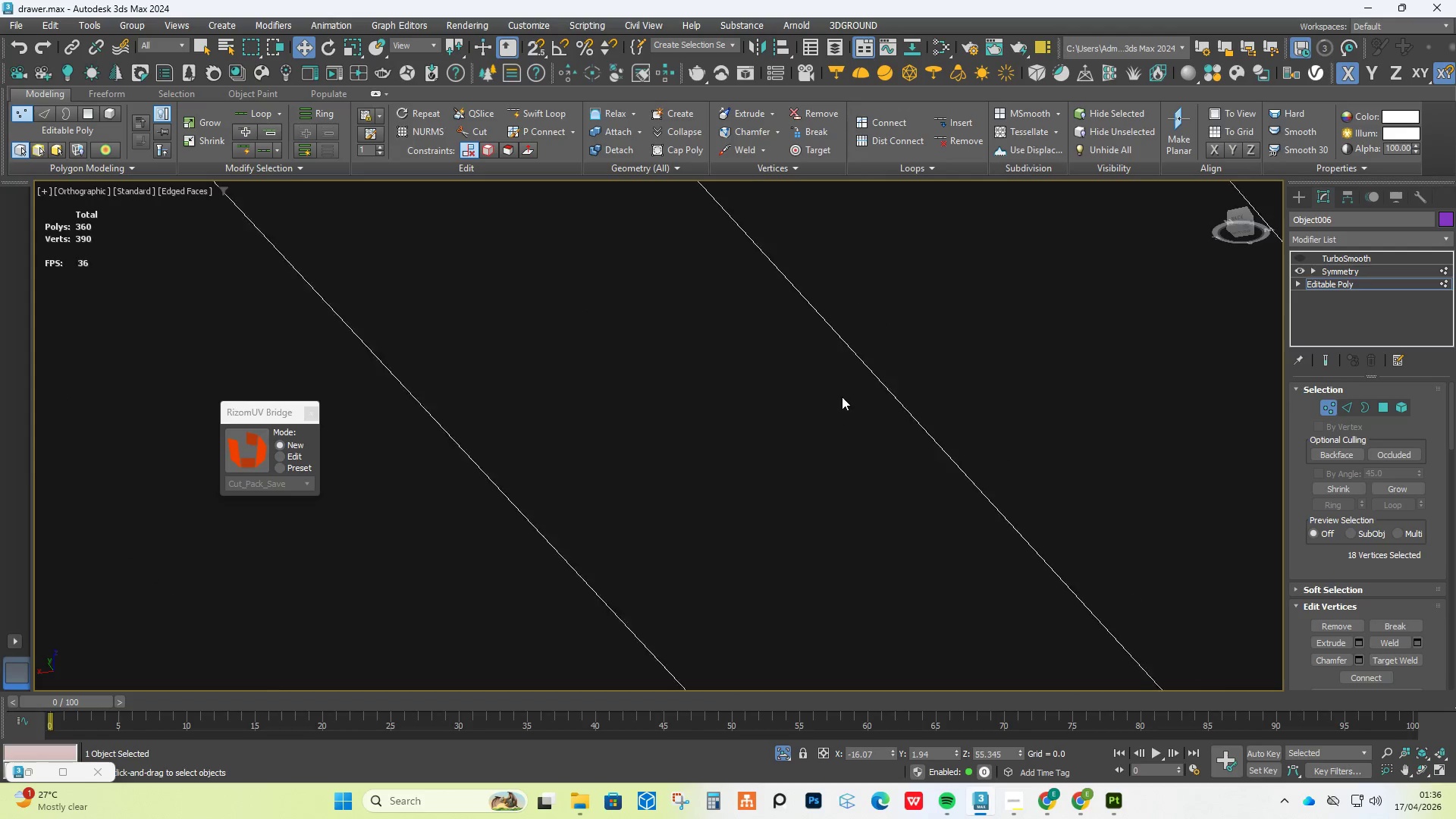 
scroll: coordinate [827, 542], scroll_direction: up, amount: 7.0
 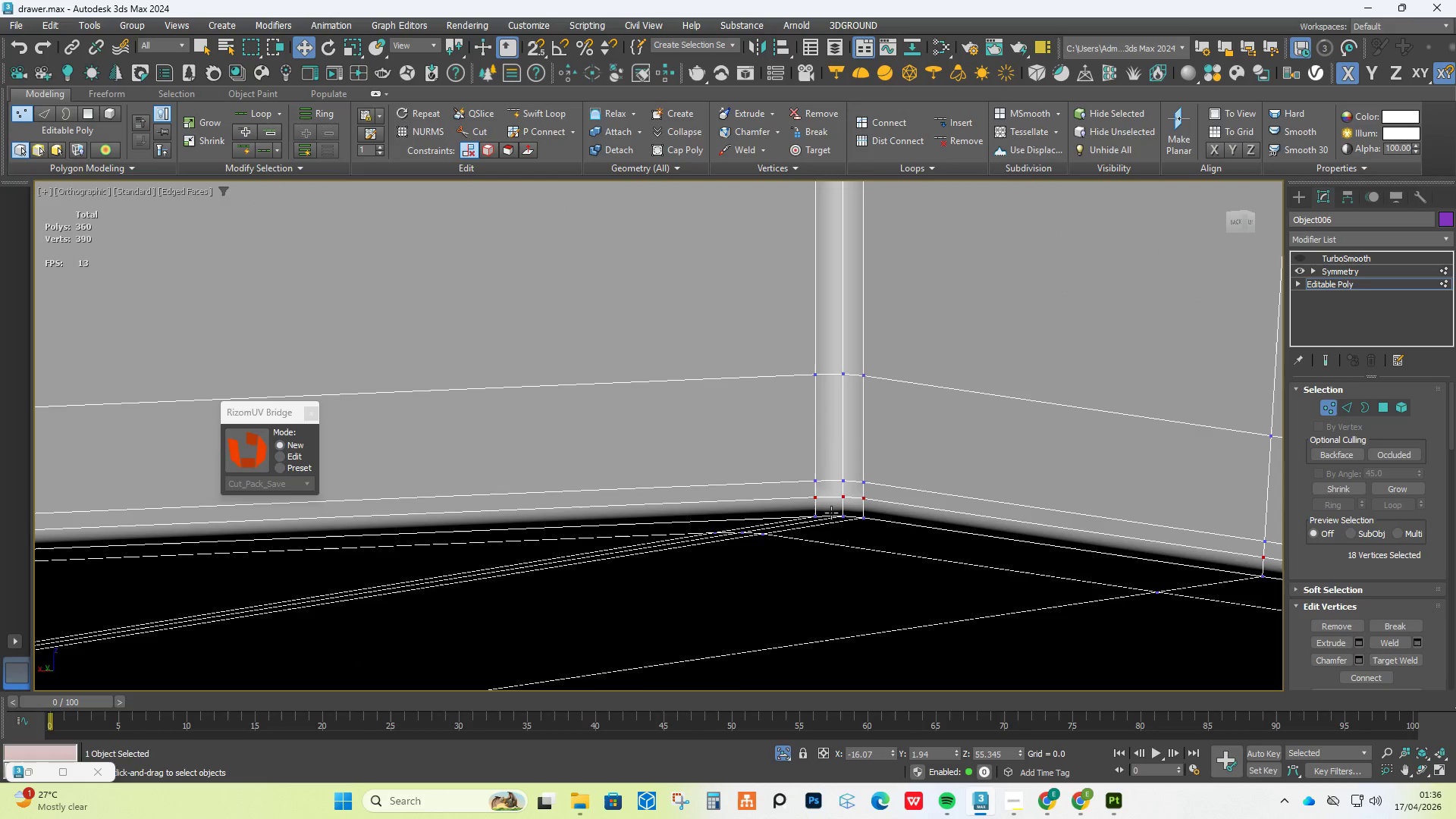 
scroll: coordinate [849, 310], scroll_direction: down, amount: 5.0
 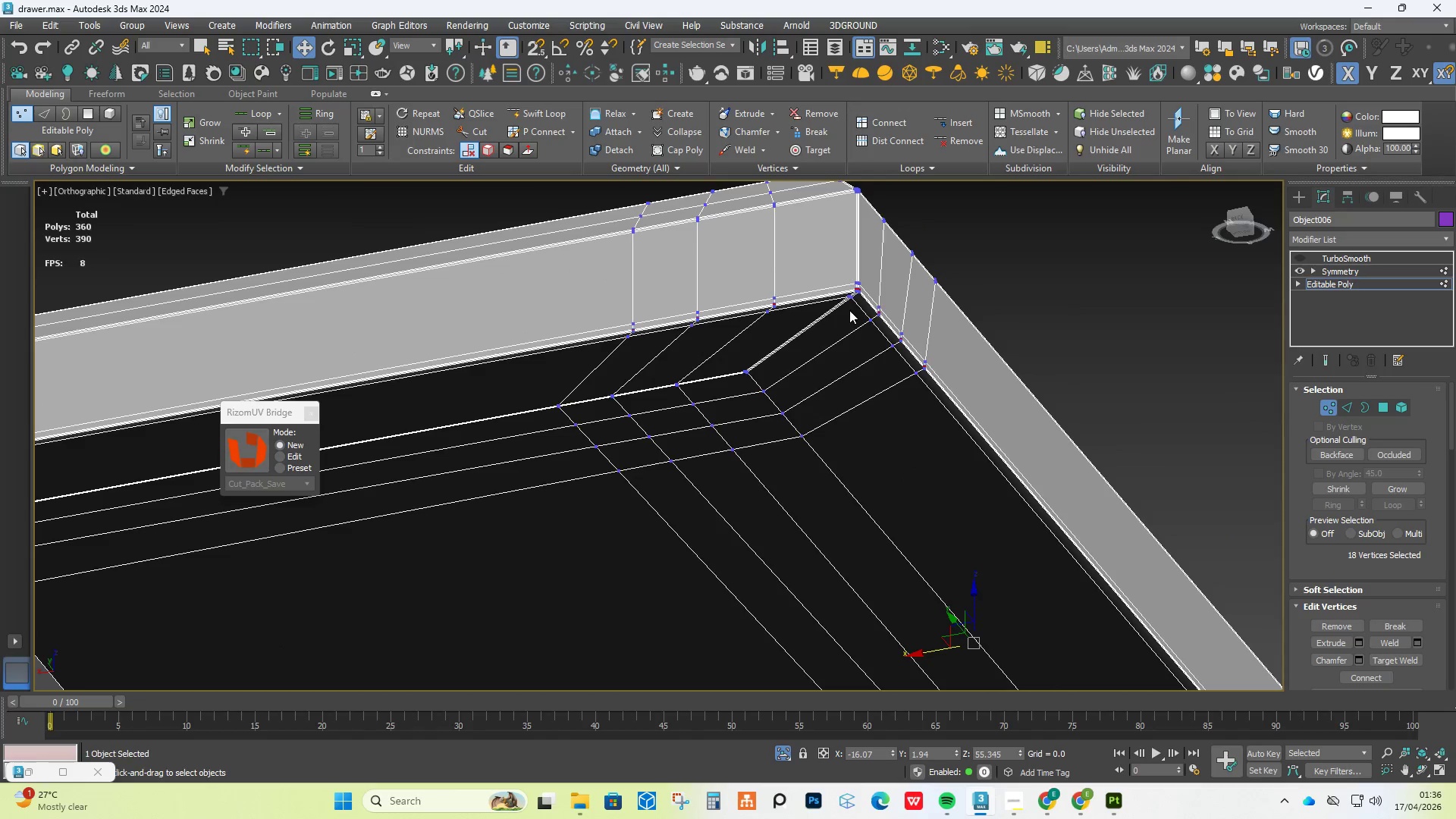 
hold_key(key=AltLeft, duration=0.7)
 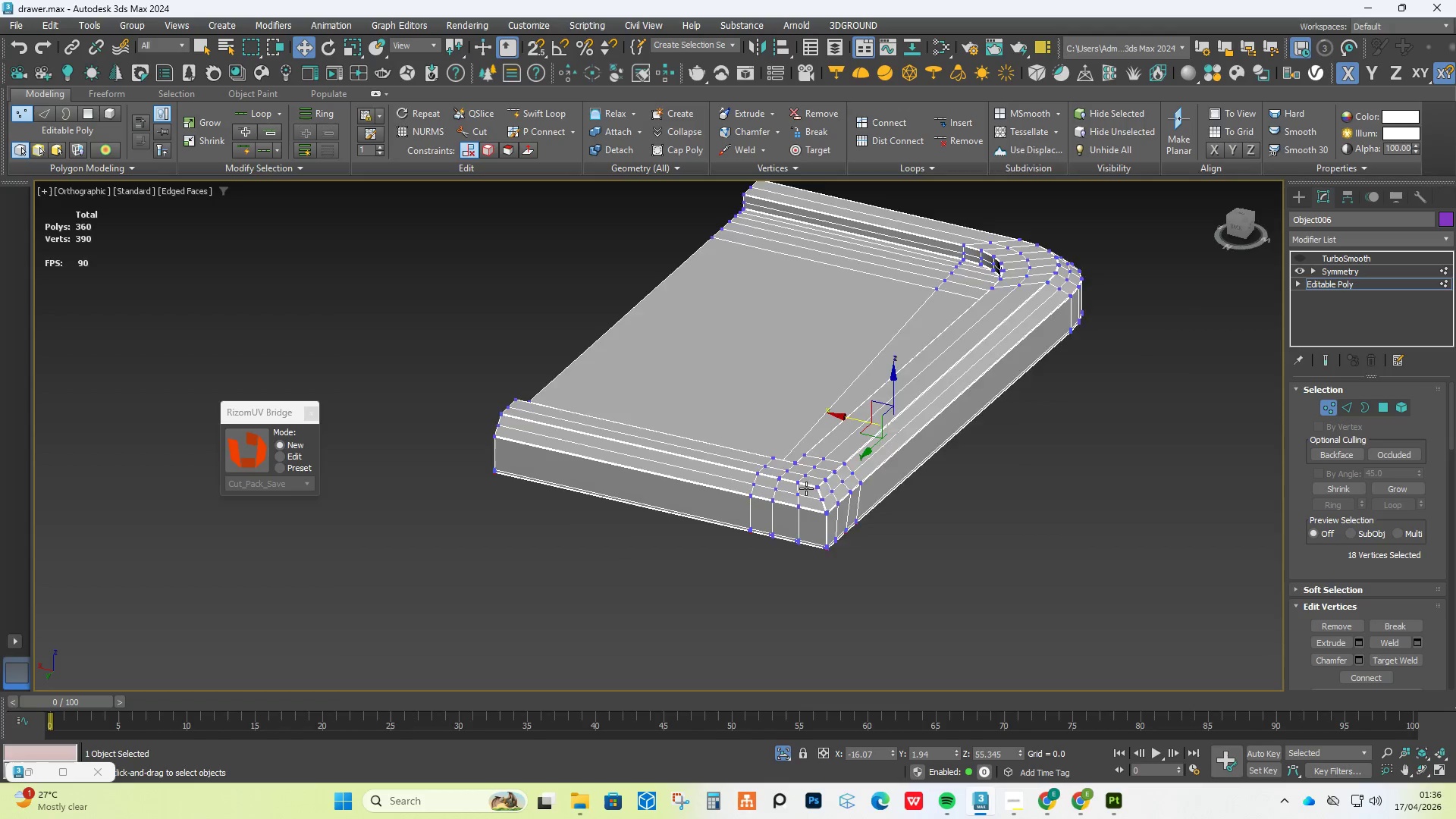 
hold_key(key=AltLeft, duration=0.55)
 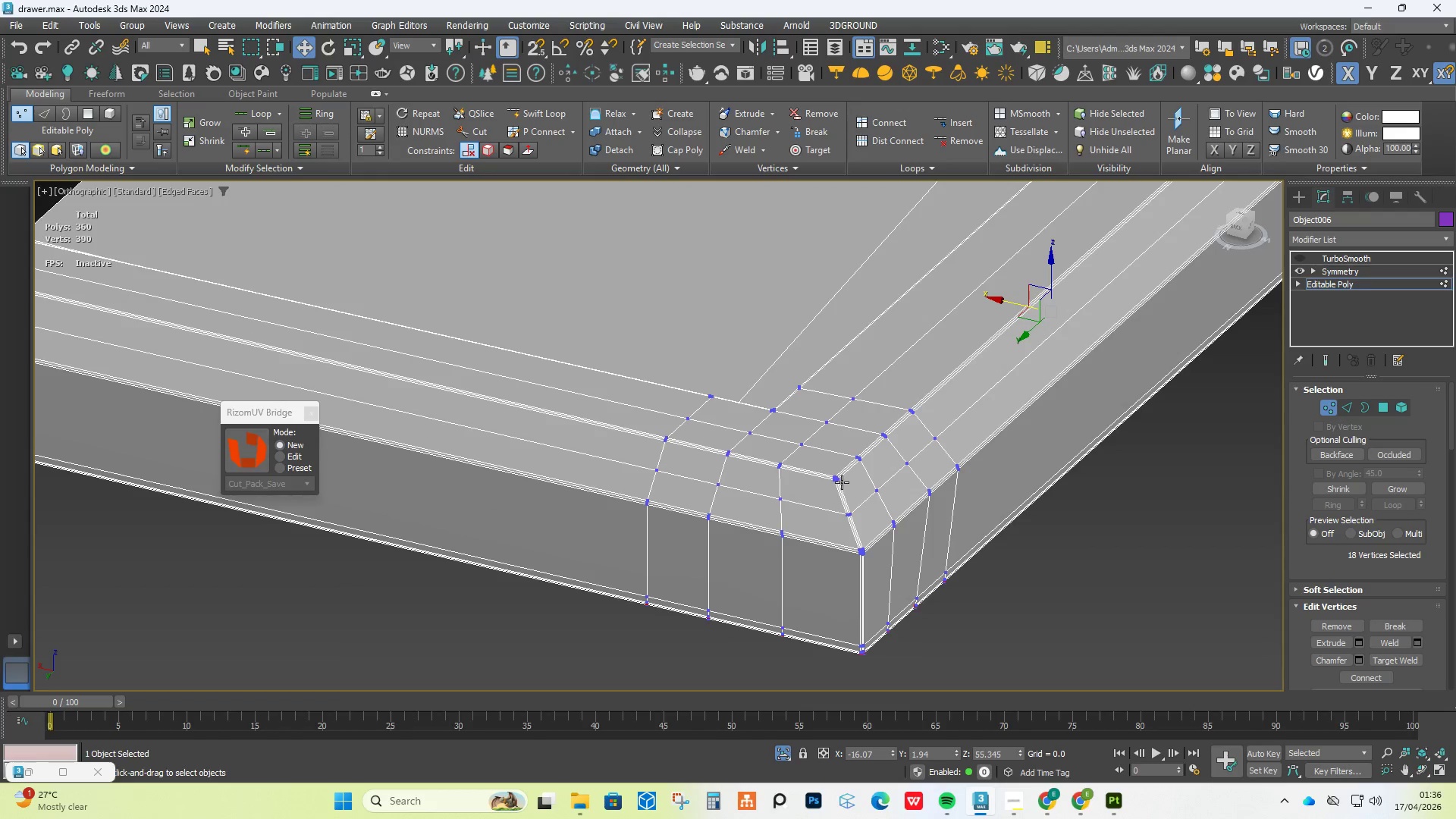 
scroll: coordinate [808, 496], scroll_direction: up, amount: 3.0
 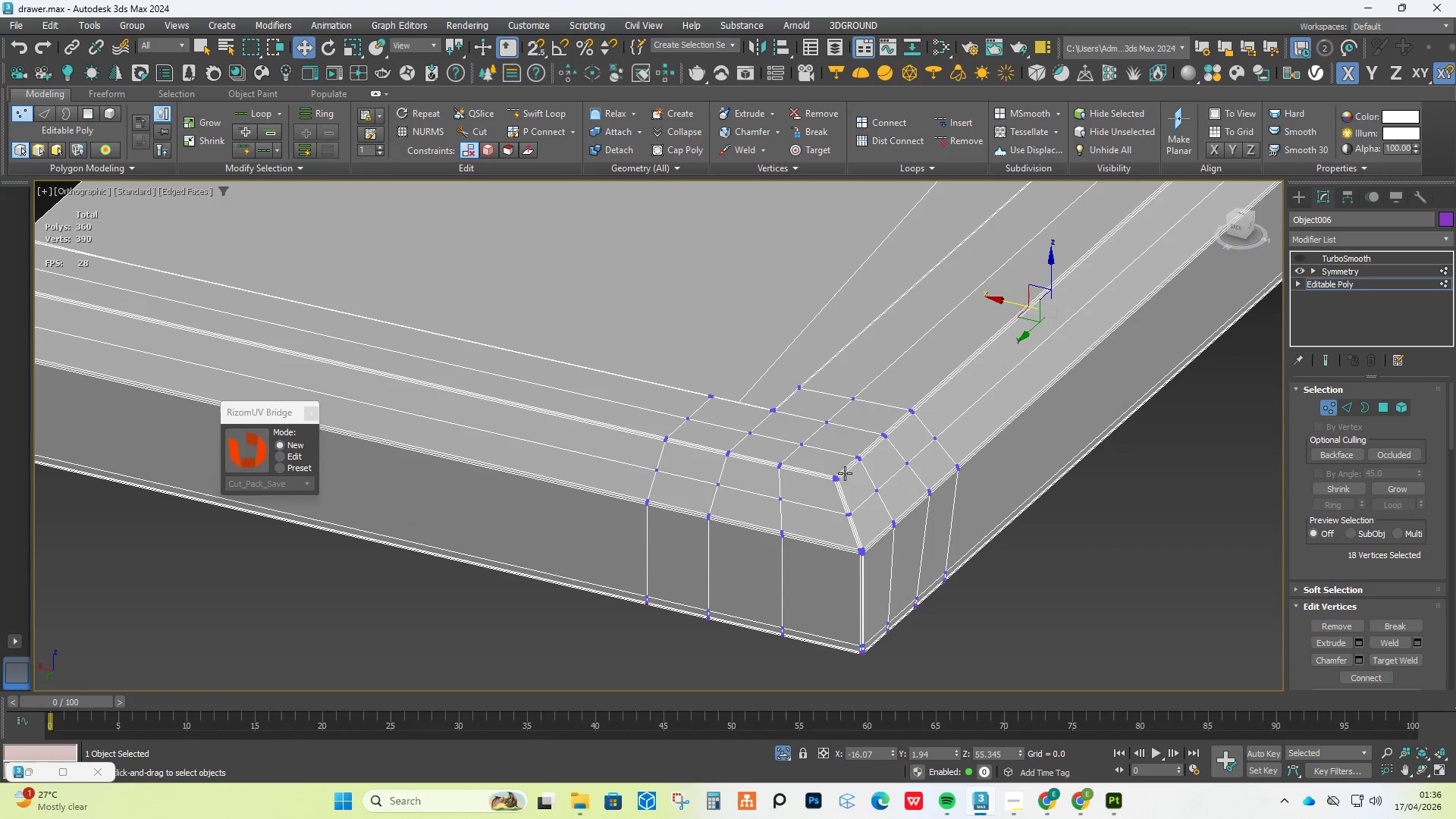 
hold_key(key=AltLeft, duration=1.3)
scroll: coordinate [926, 400], scroll_direction: down, amount: 1.0
 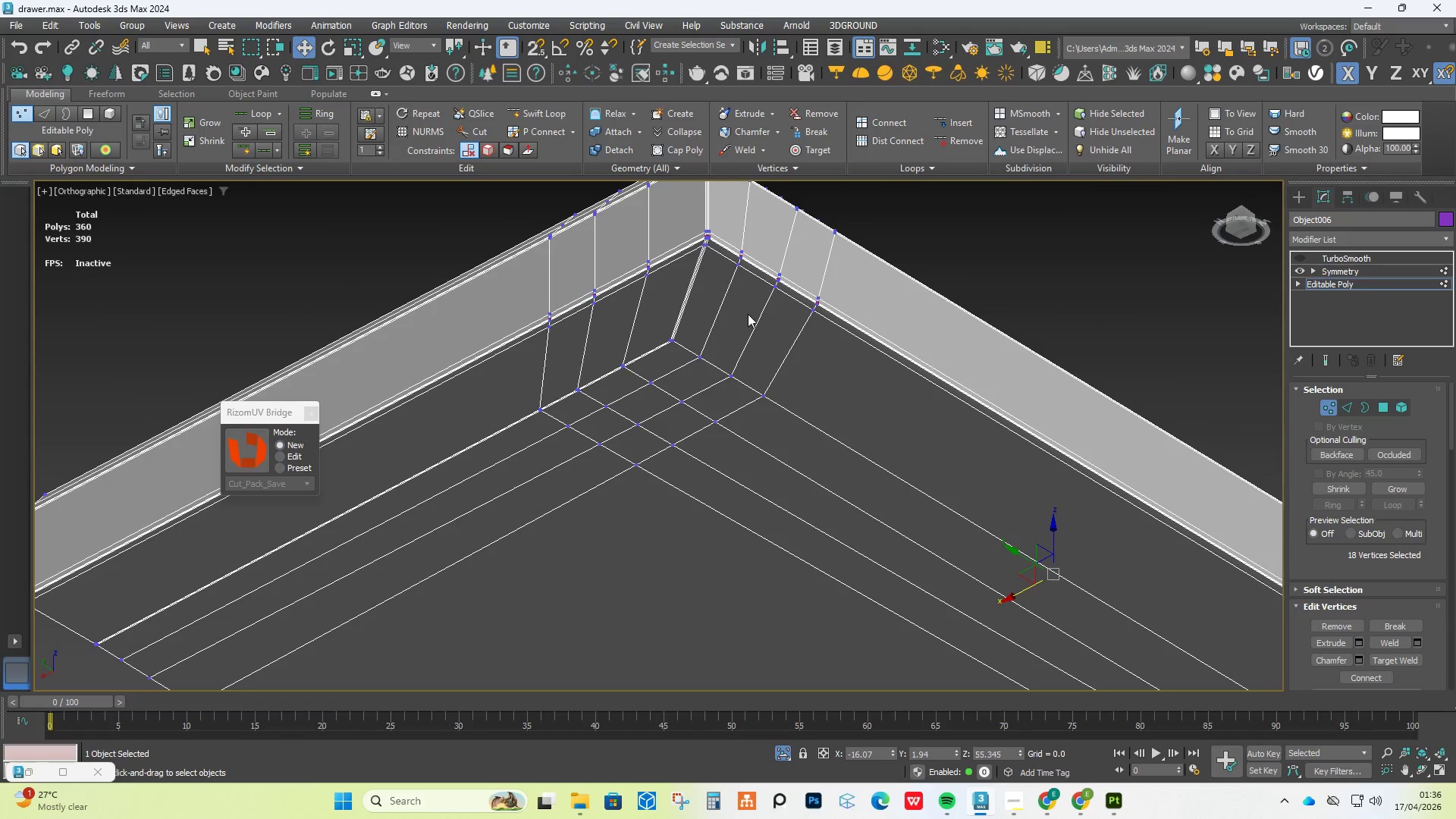 
scroll: coordinate [707, 235], scroll_direction: up, amount: 5.0
 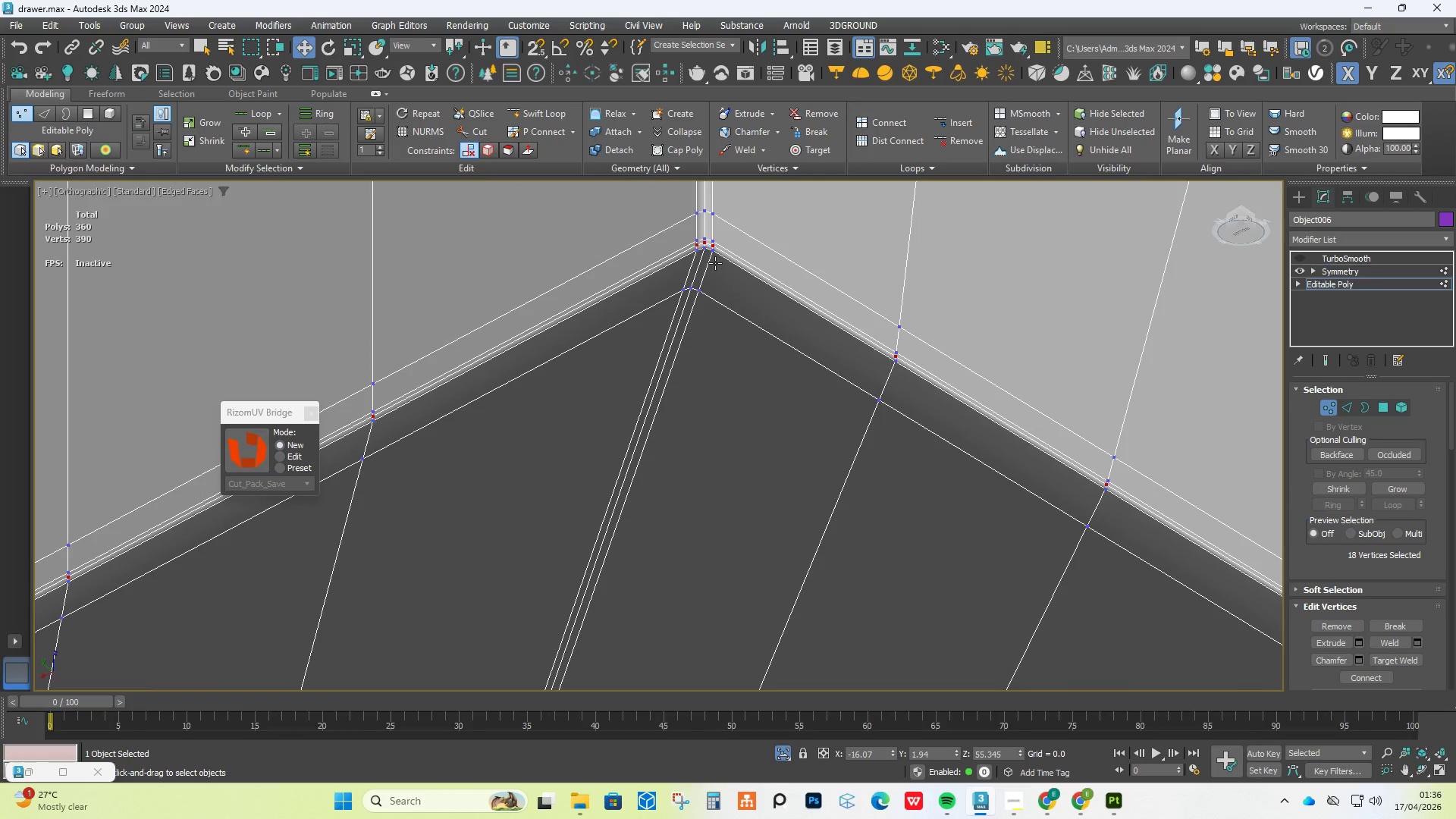 
scroll: coordinate [715, 263], scroll_direction: down, amount: 1.0
 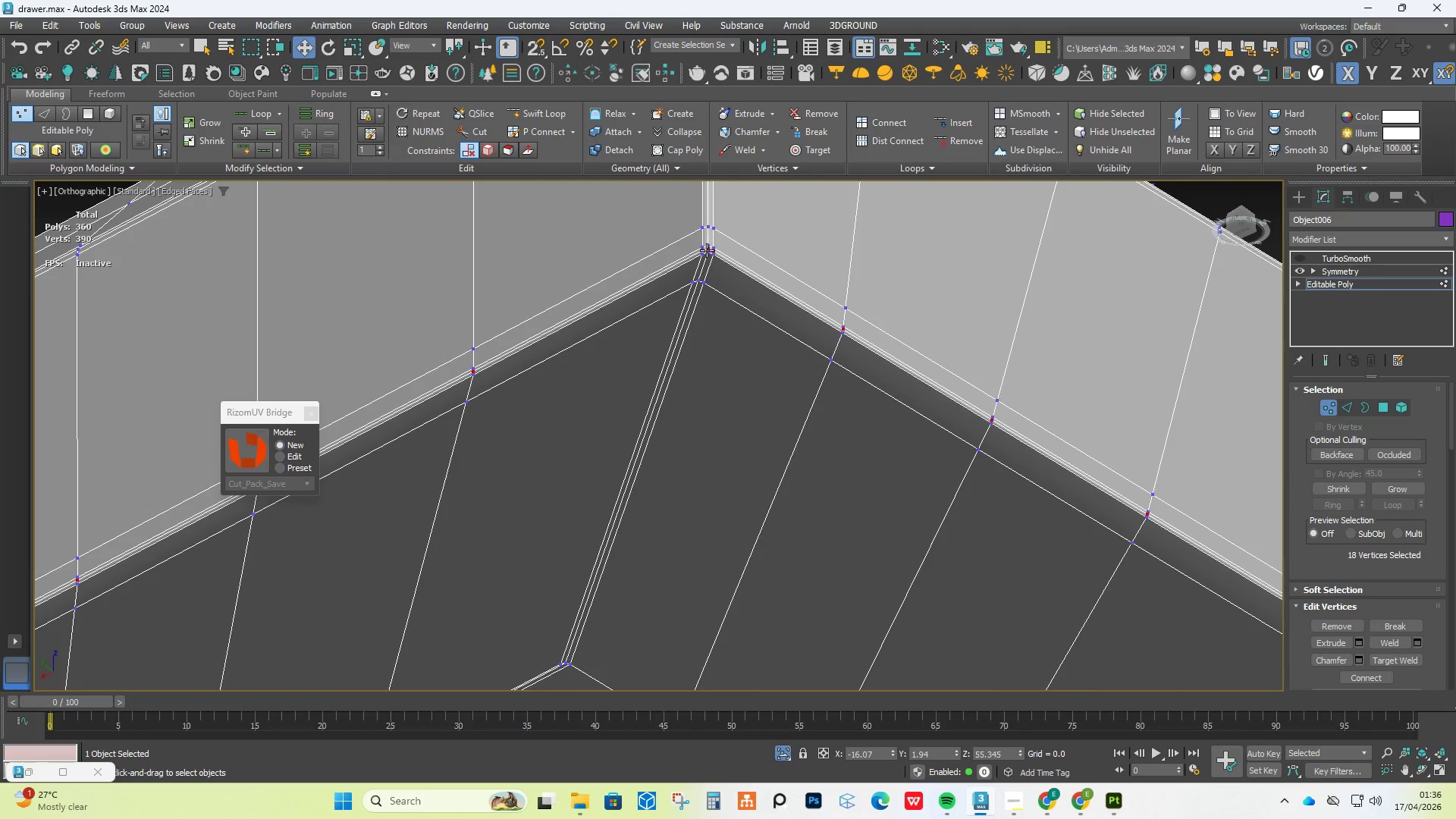 
scroll: coordinate [710, 259], scroll_direction: up, amount: 3.0
 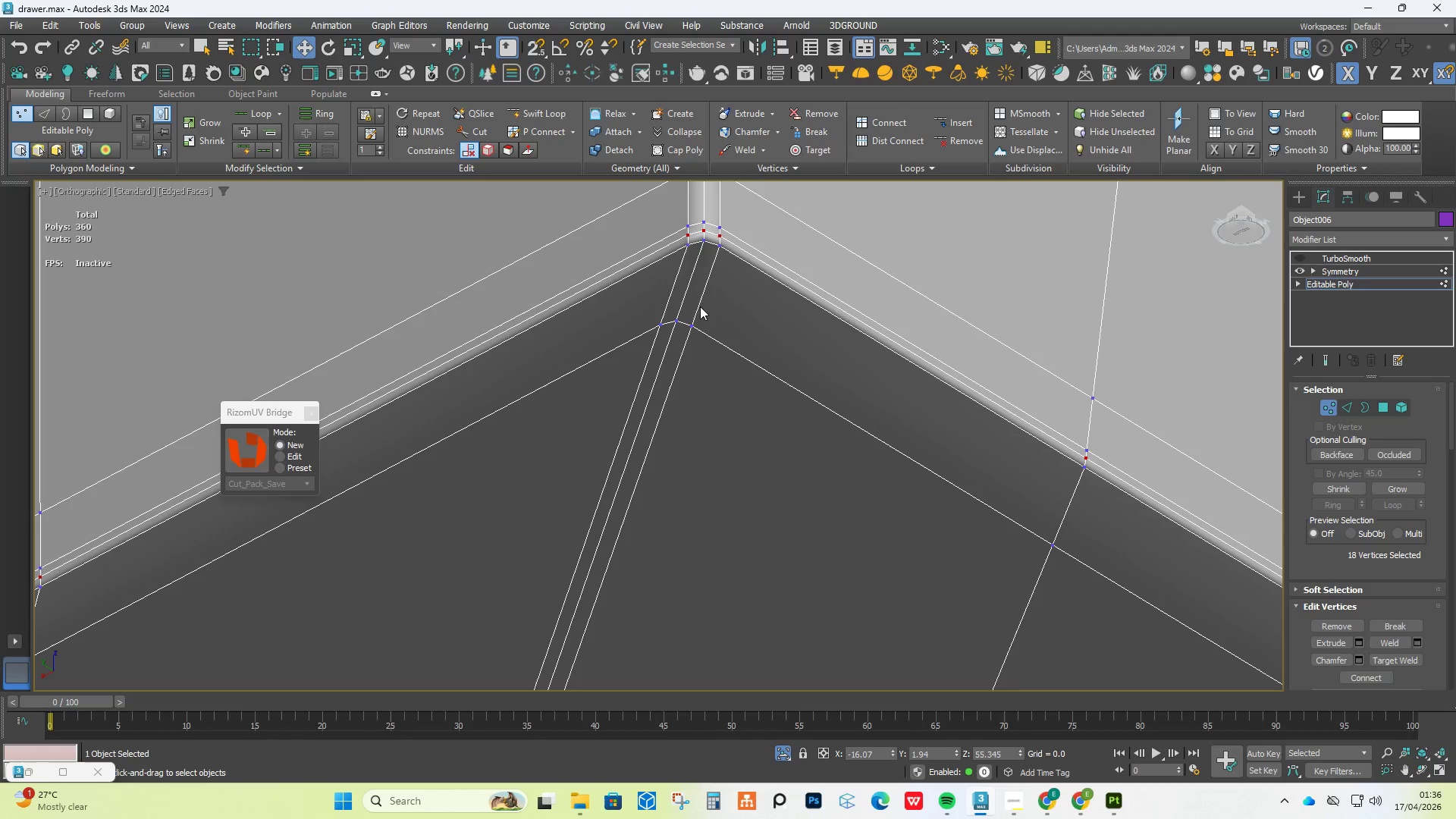 
key(2)
 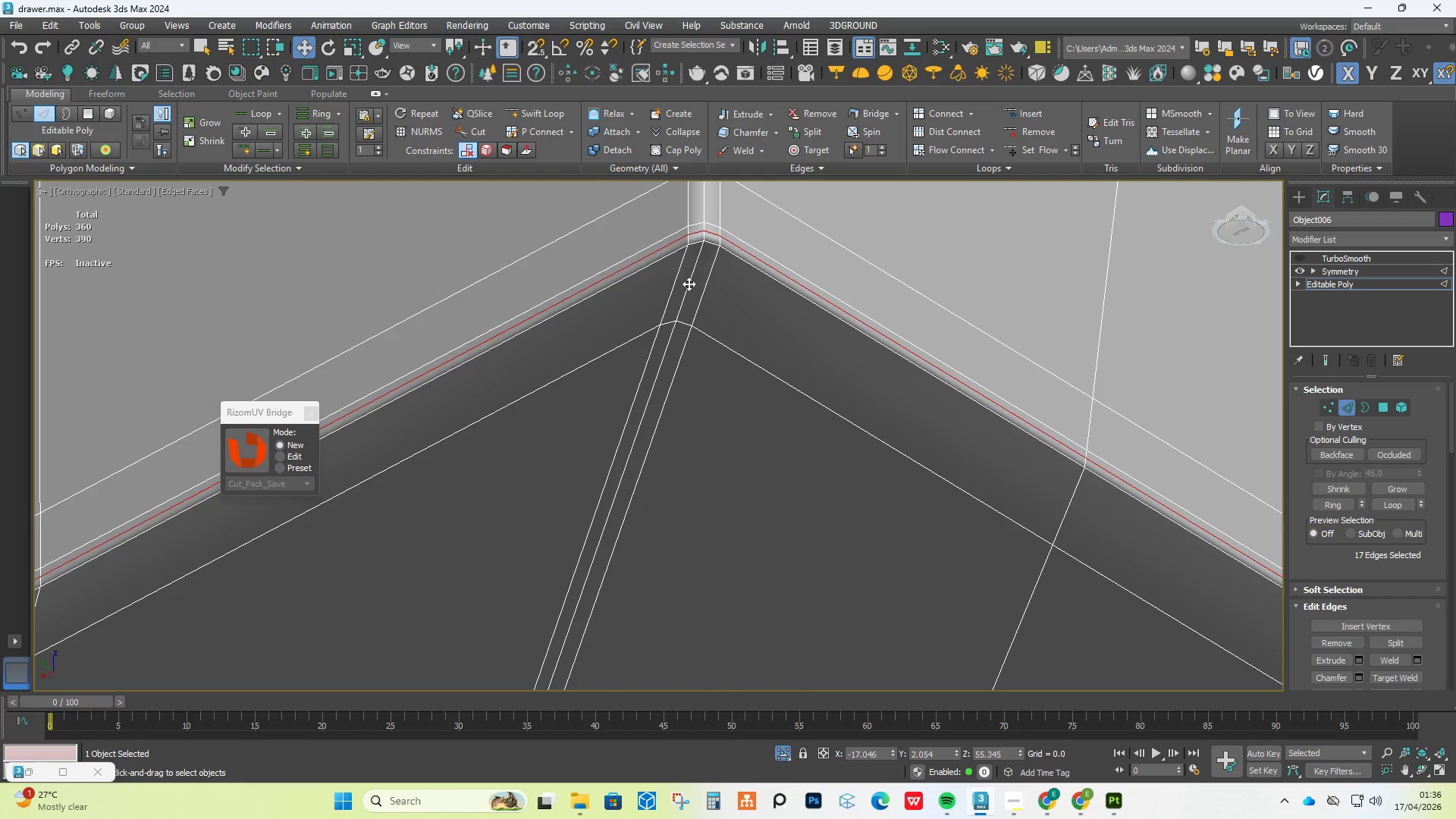 
double_click([689, 284])
 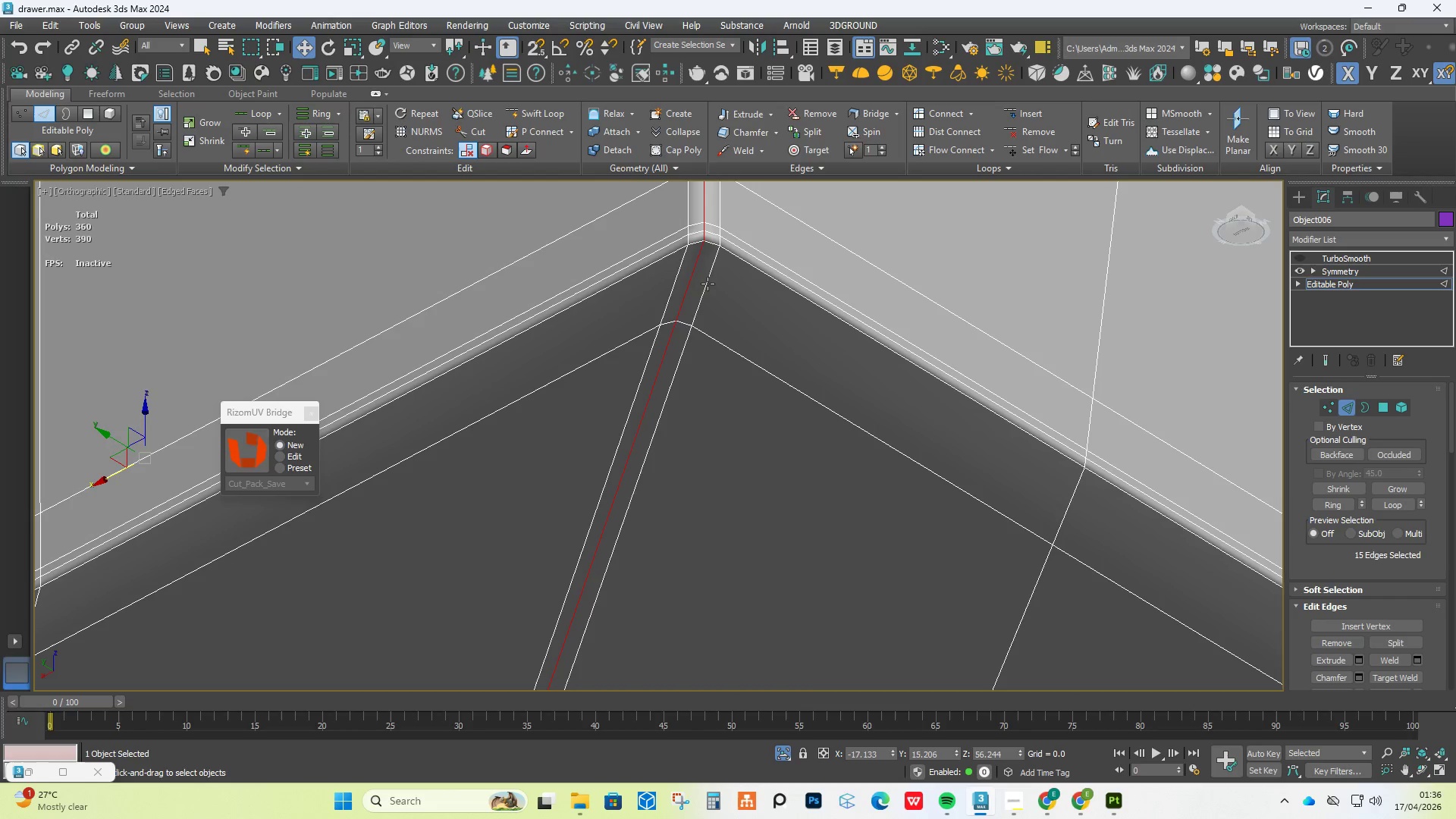 
key(Control+ControlLeft)
 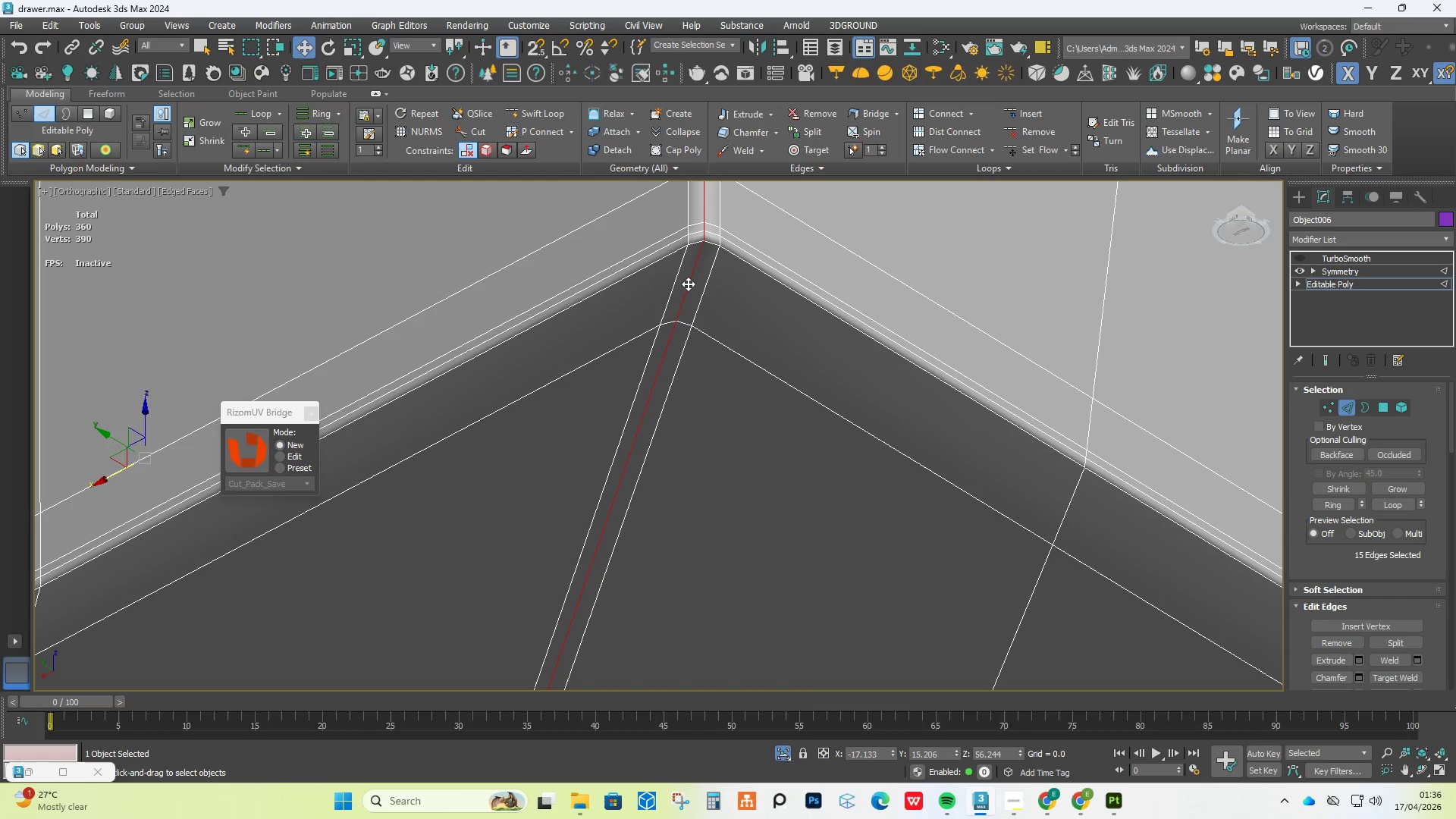 
left_click([688, 284])
 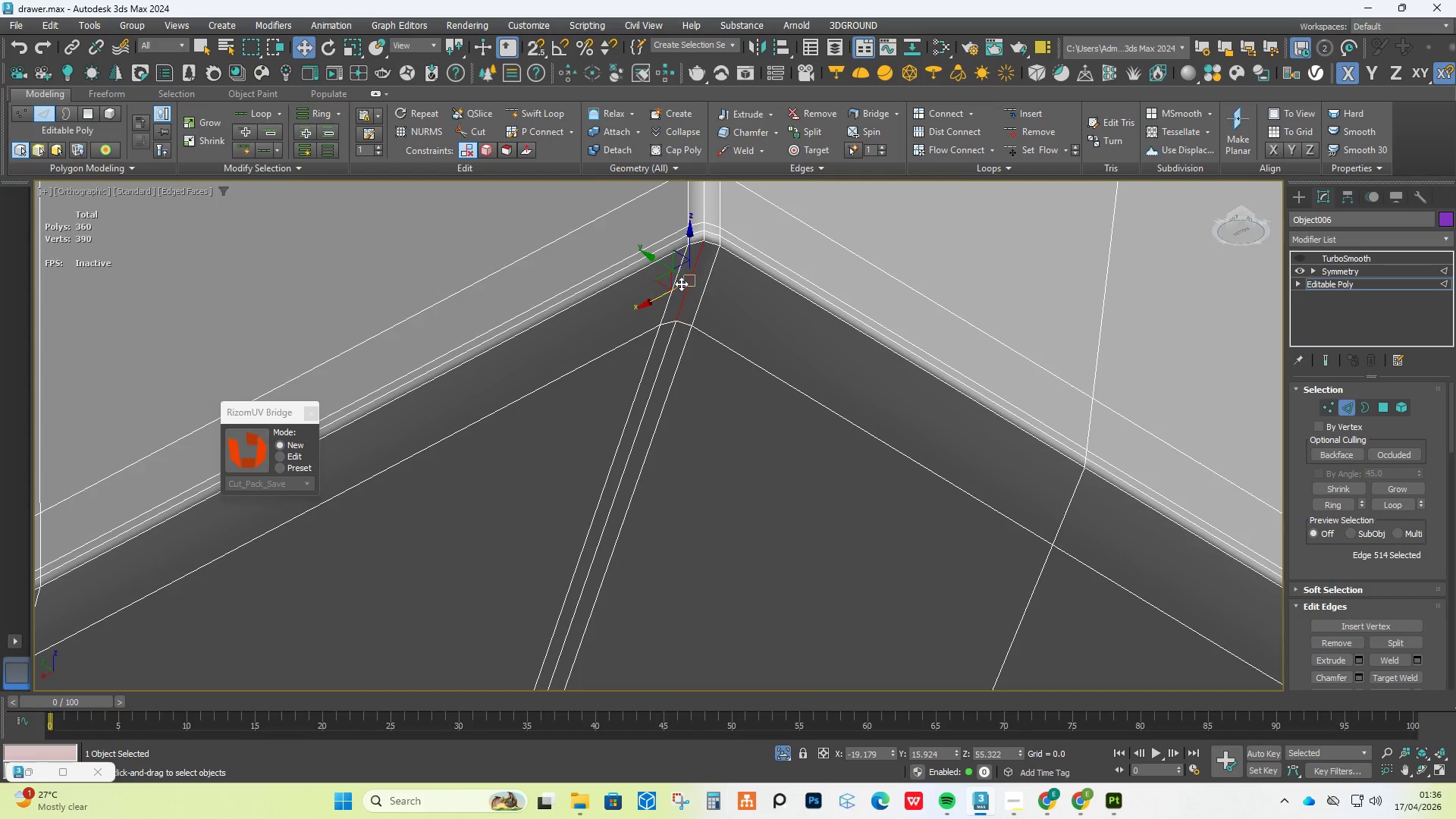 
double_click([710, 293])
 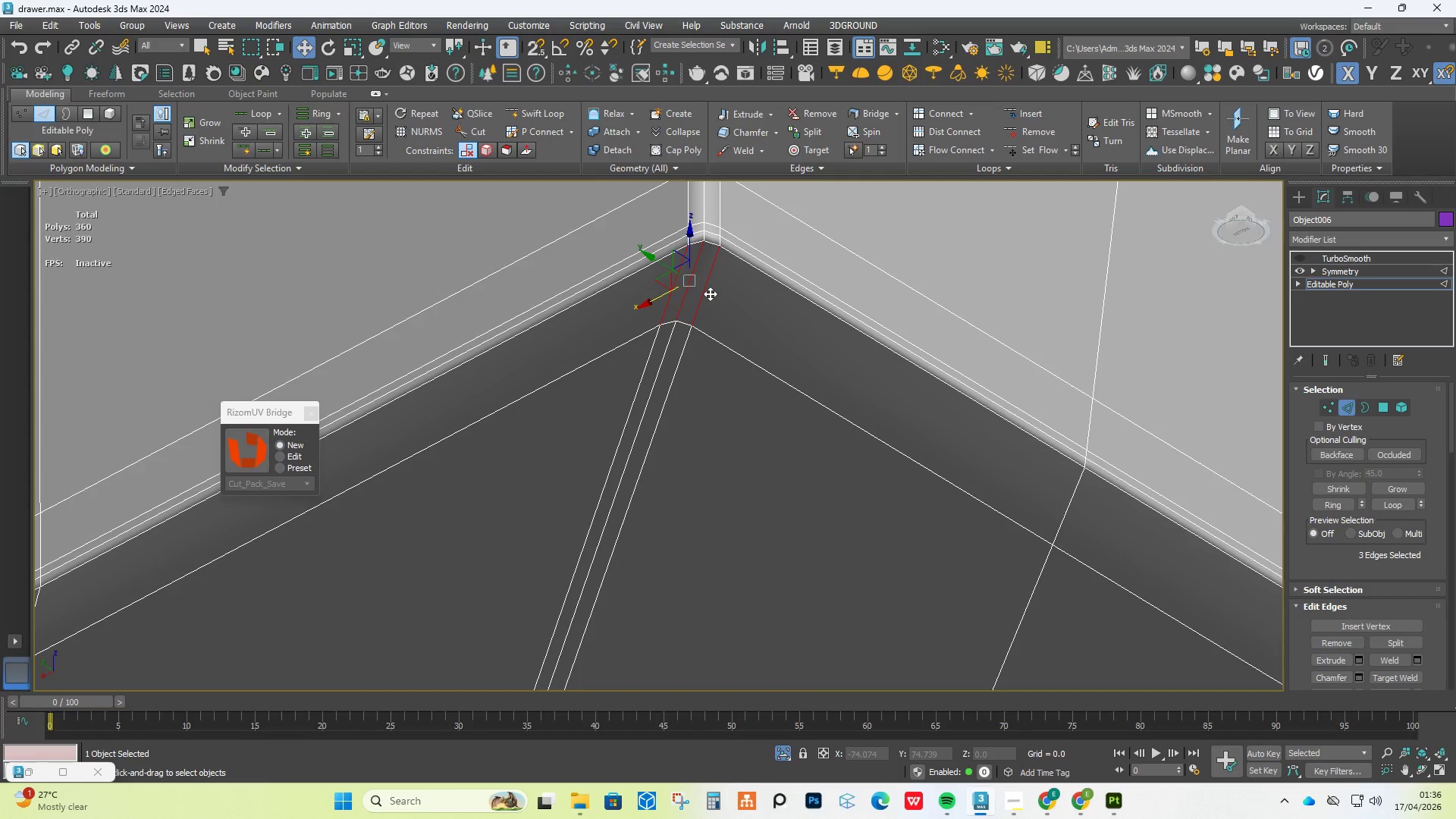 
key(Control+Backspace)
 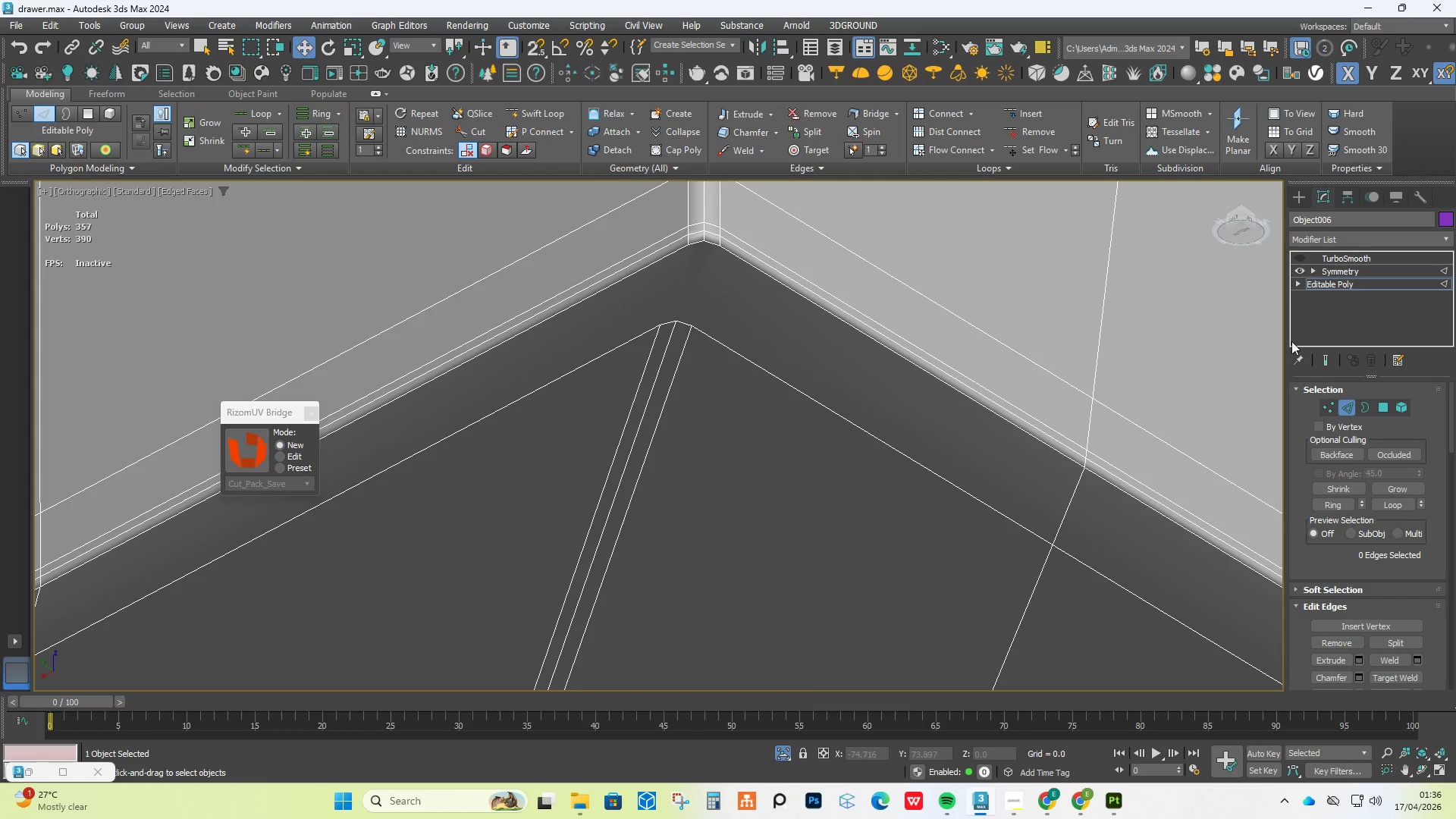 
left_click([1306, 259])
 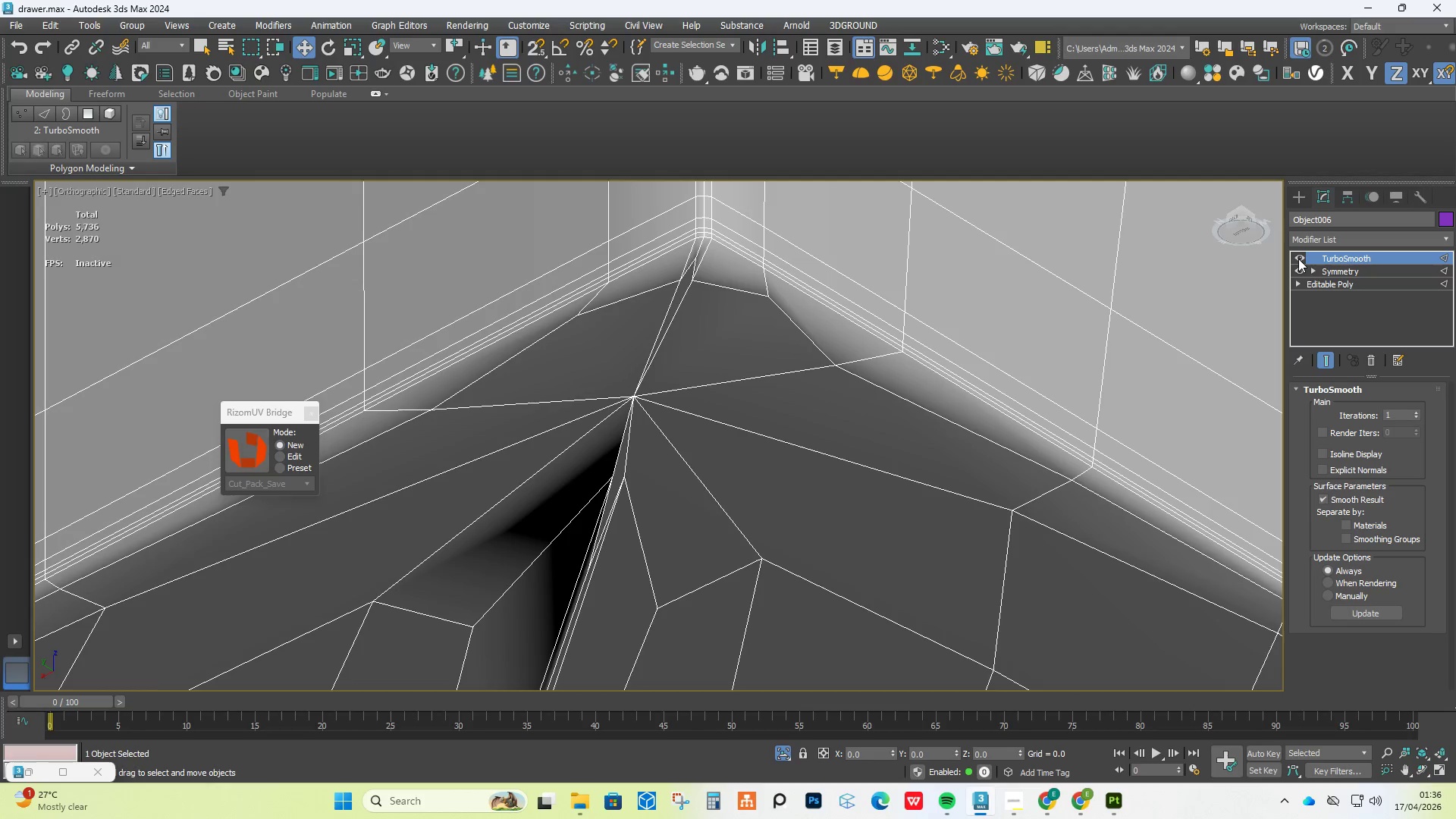 
left_click([1298, 259])
 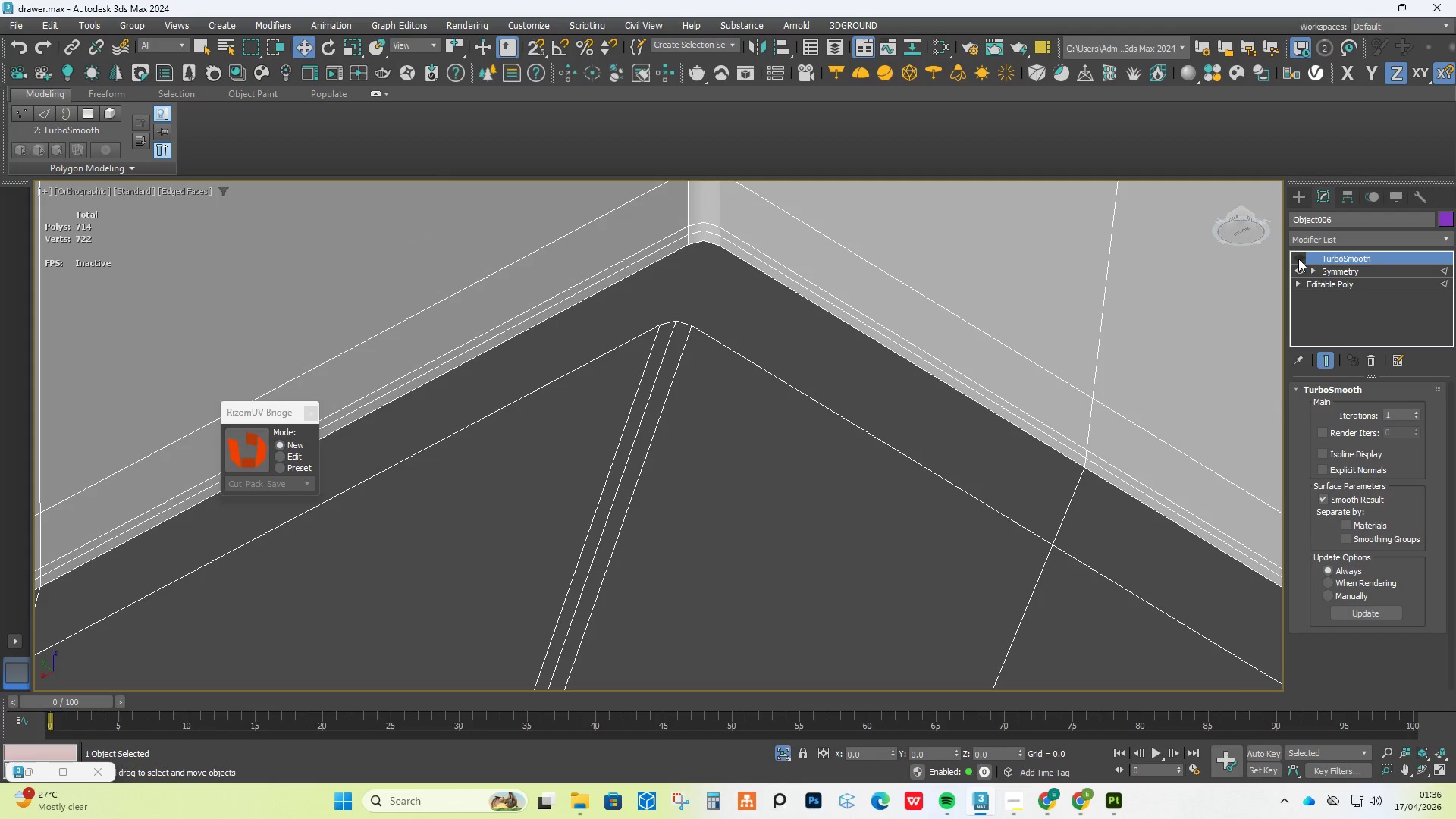 
key(Control+Z)
 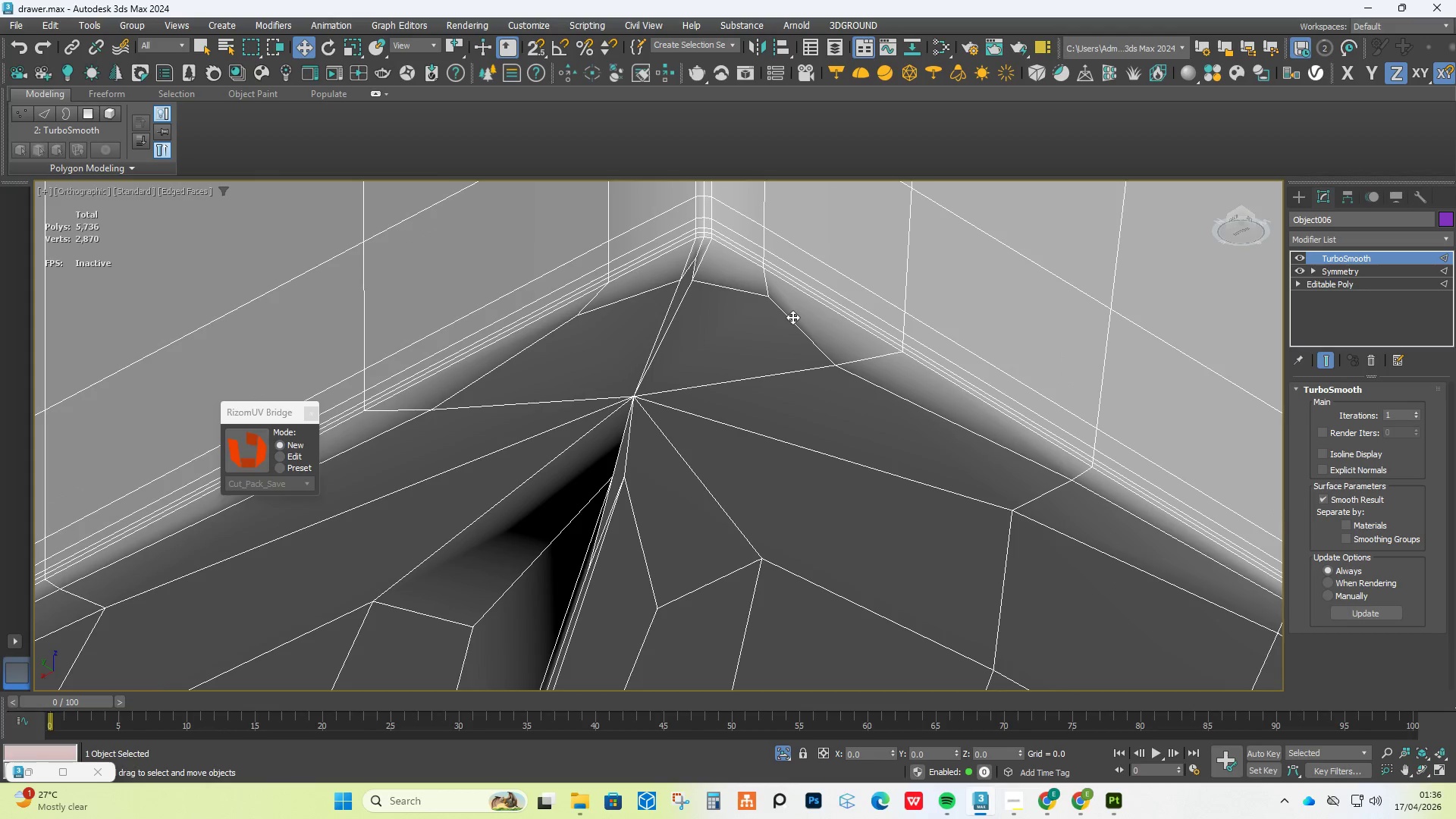 
key(Control+Z)
 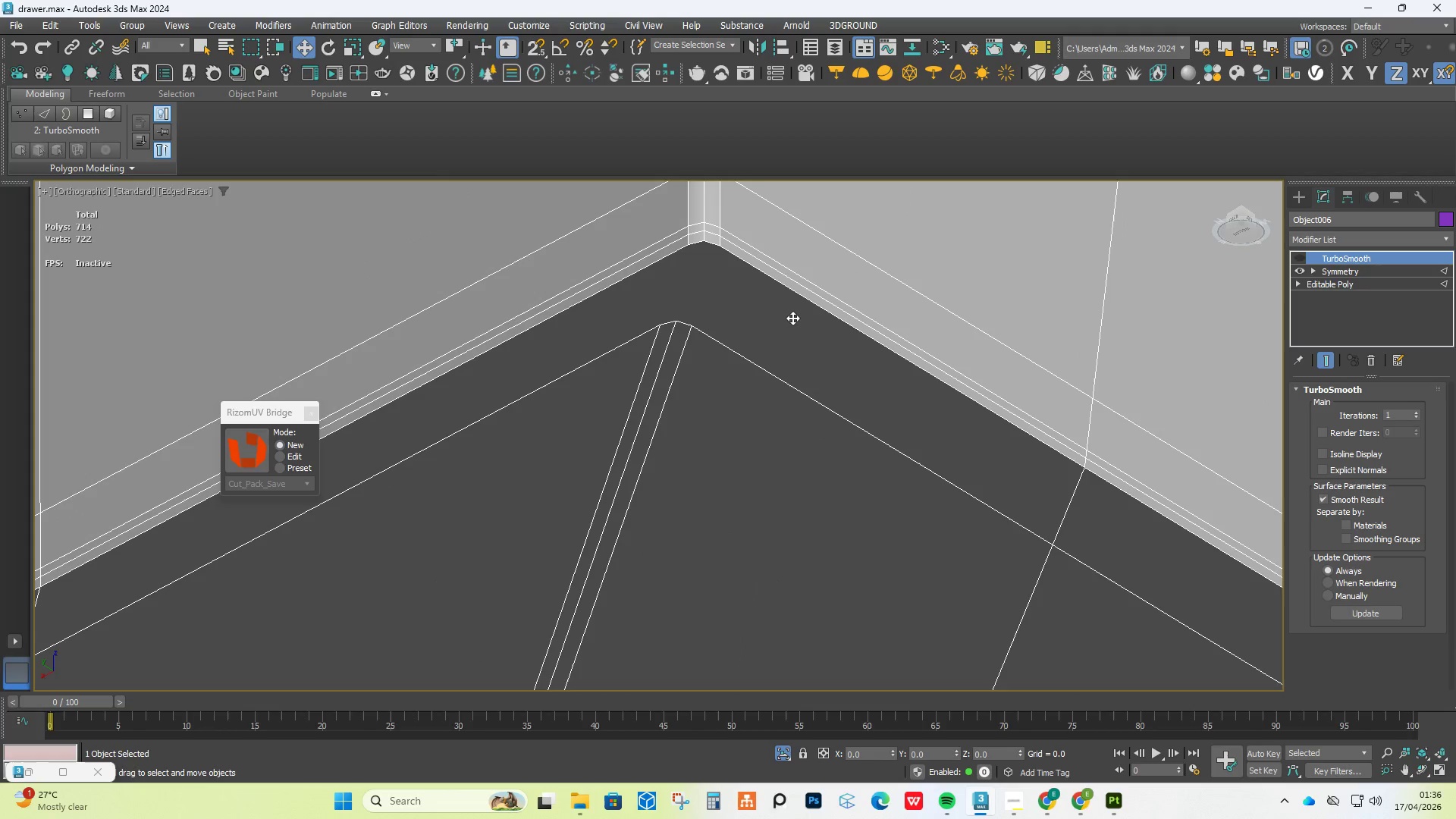 
key(Control+Z)
 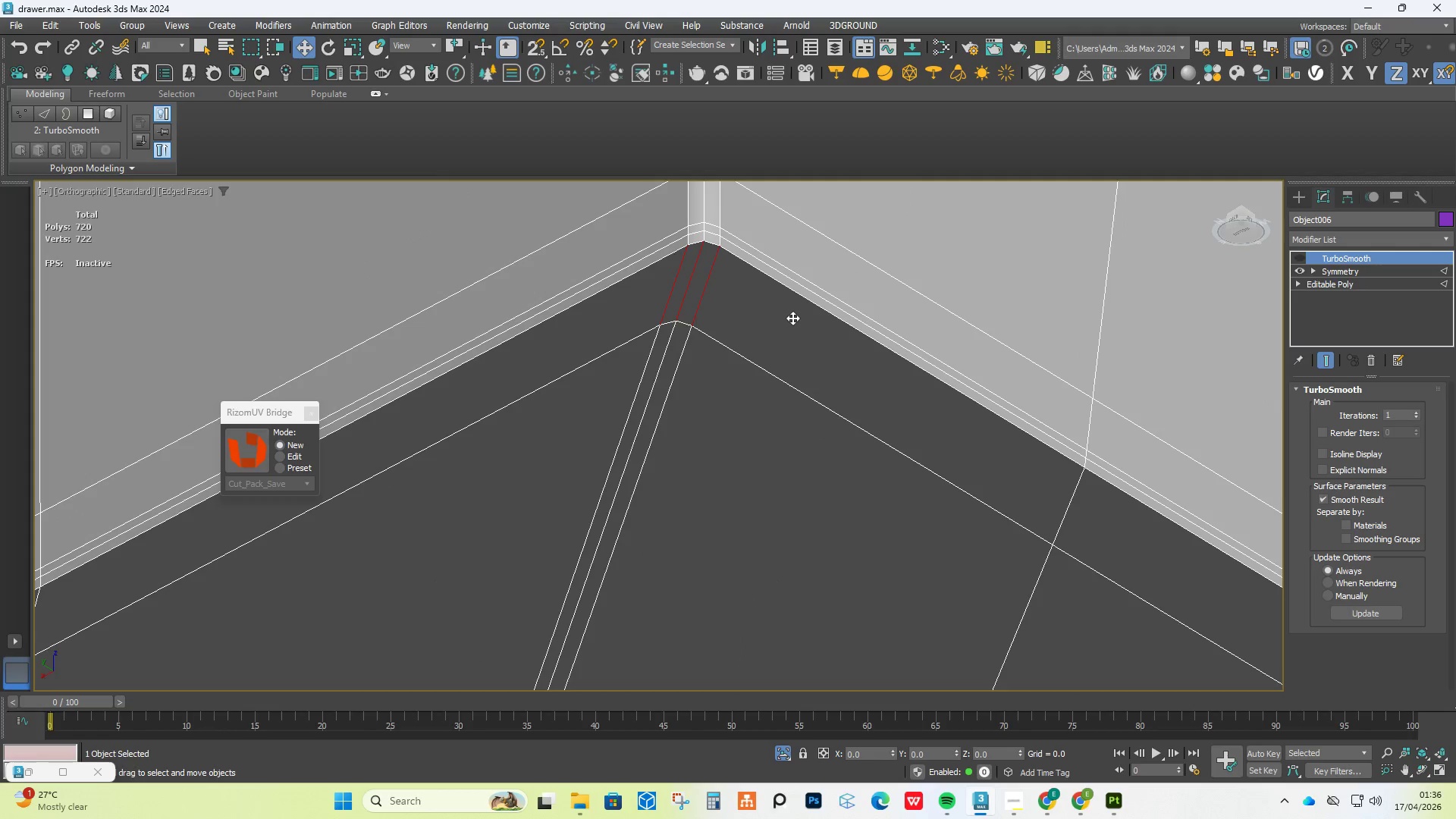 
key(Control+Z)
 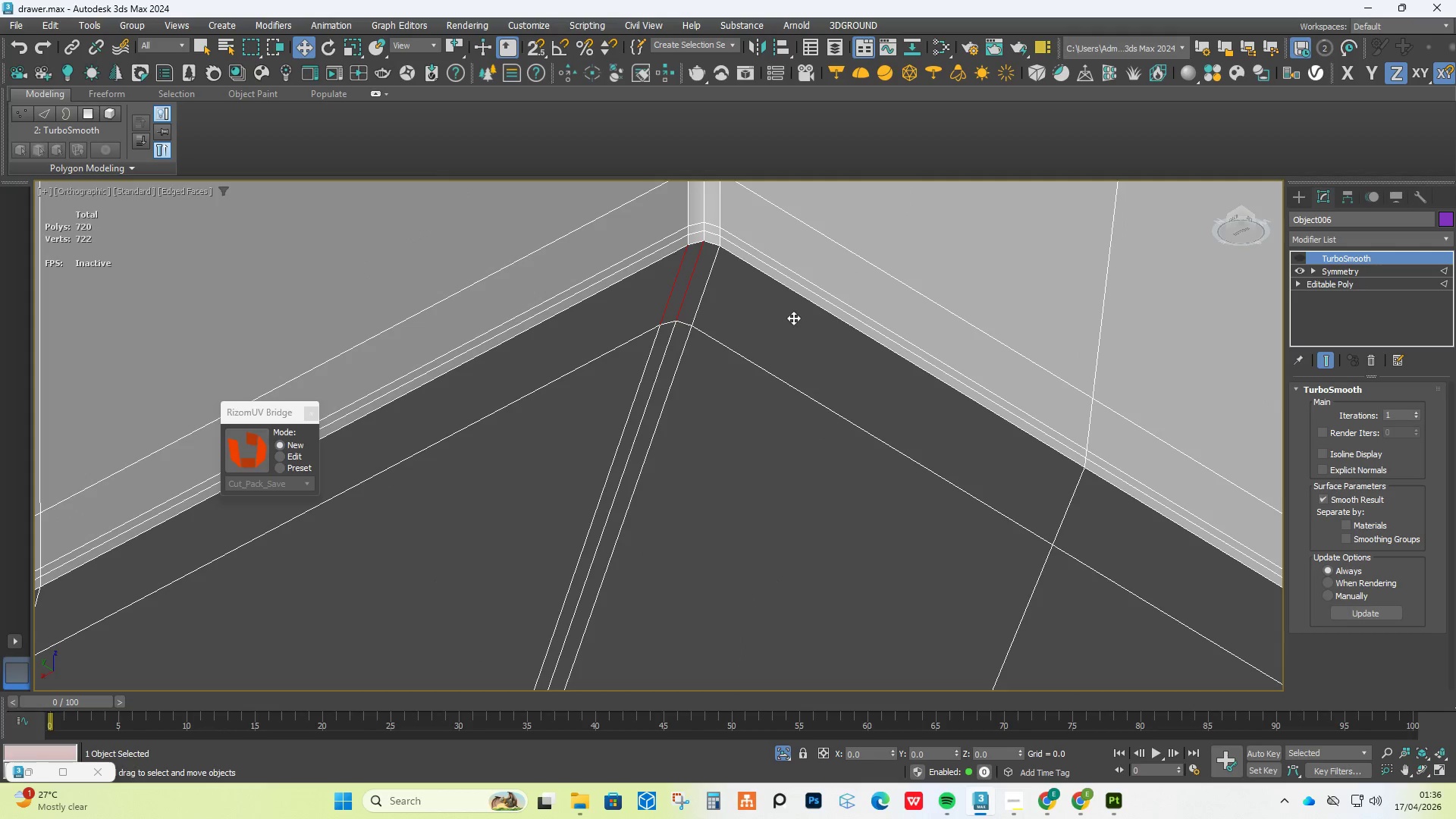 
key(Control+ControlLeft)
 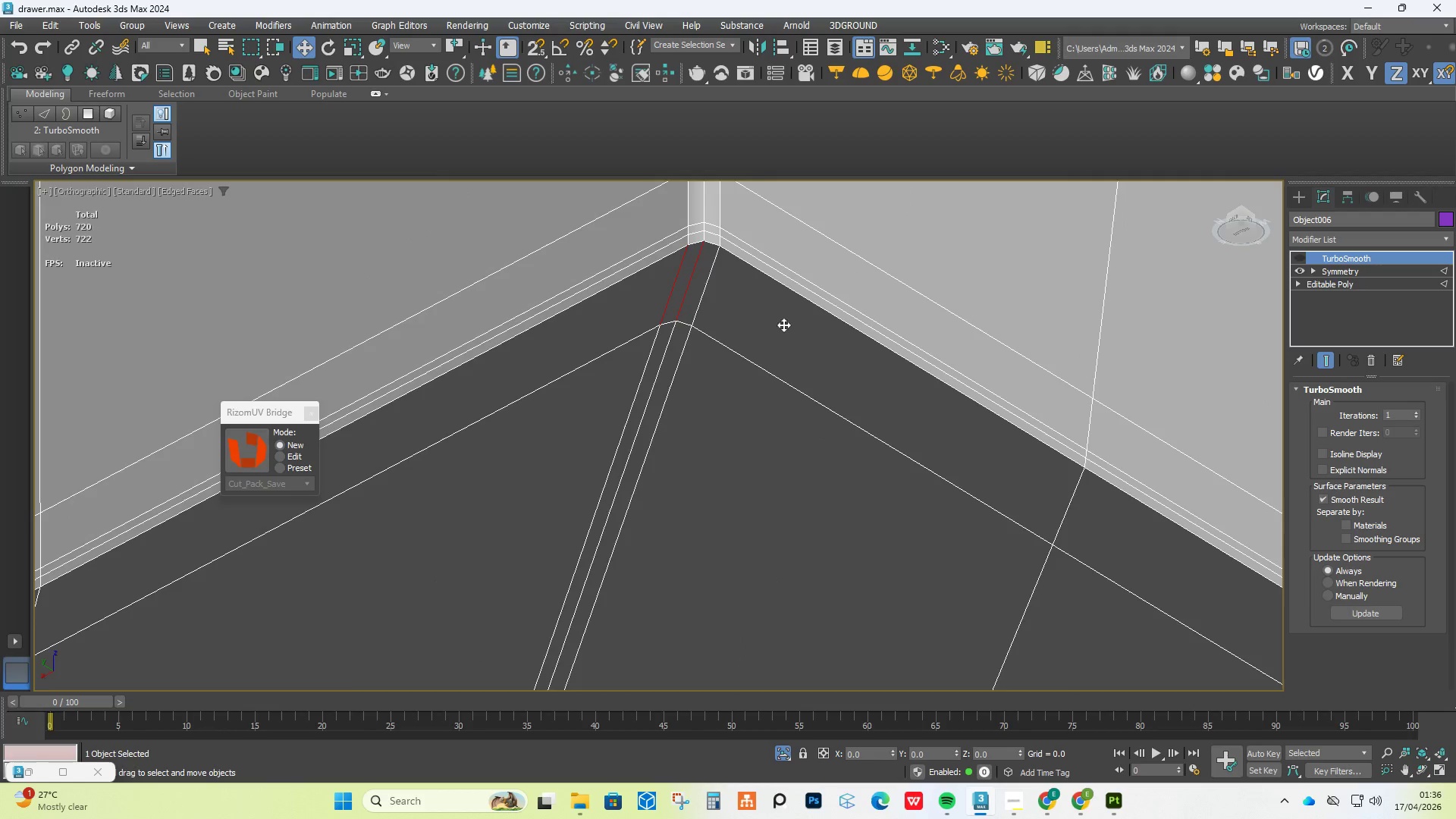 
scroll: coordinate [780, 329], scroll_direction: down, amount: 6.0
 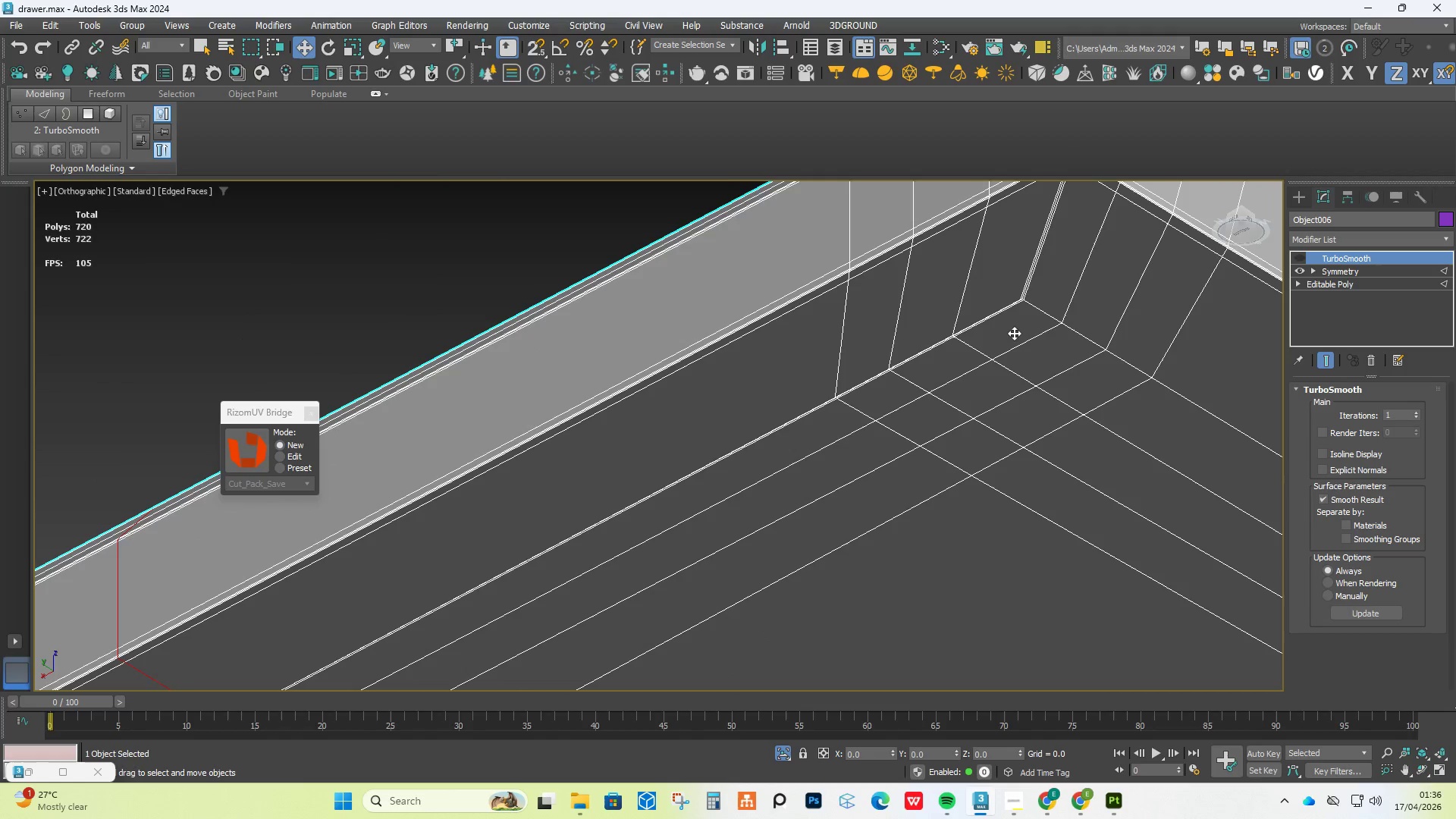 
scroll: coordinate [501, 466], scroll_direction: up, amount: 7.0
 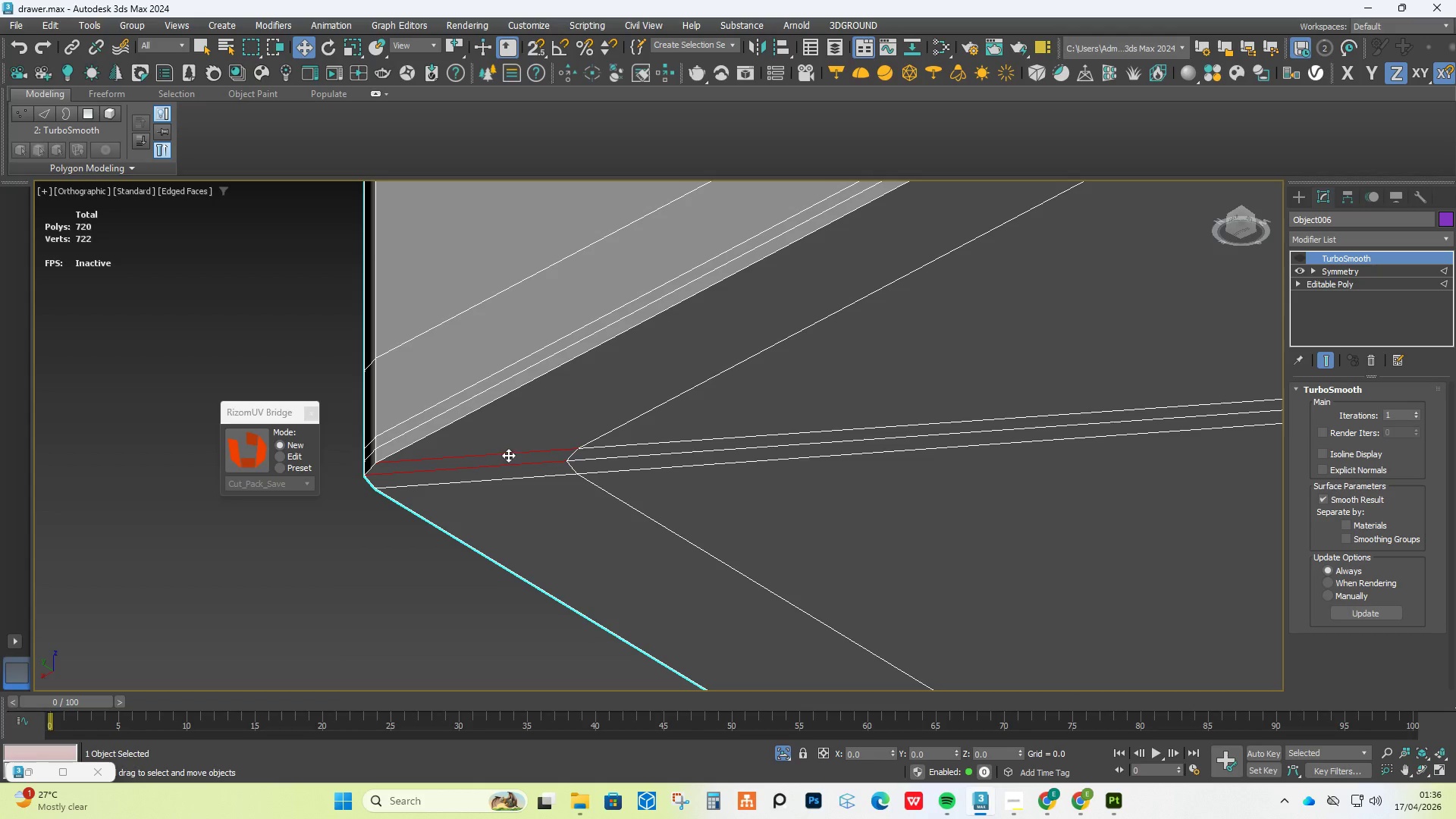 
scroll: coordinate [519, 450], scroll_direction: down, amount: 7.0
 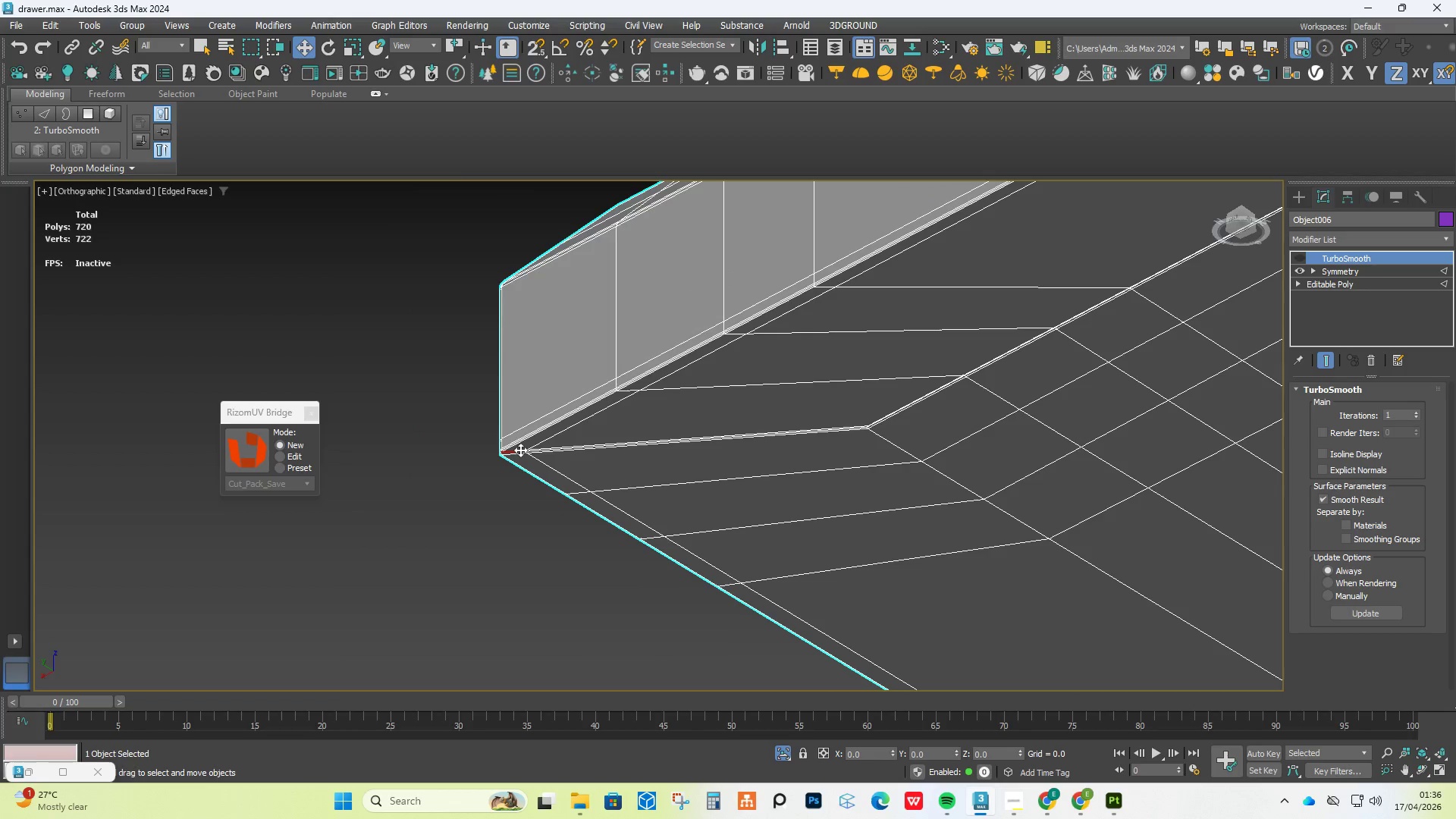 
hold_key(key=AltLeft, duration=0.39)
 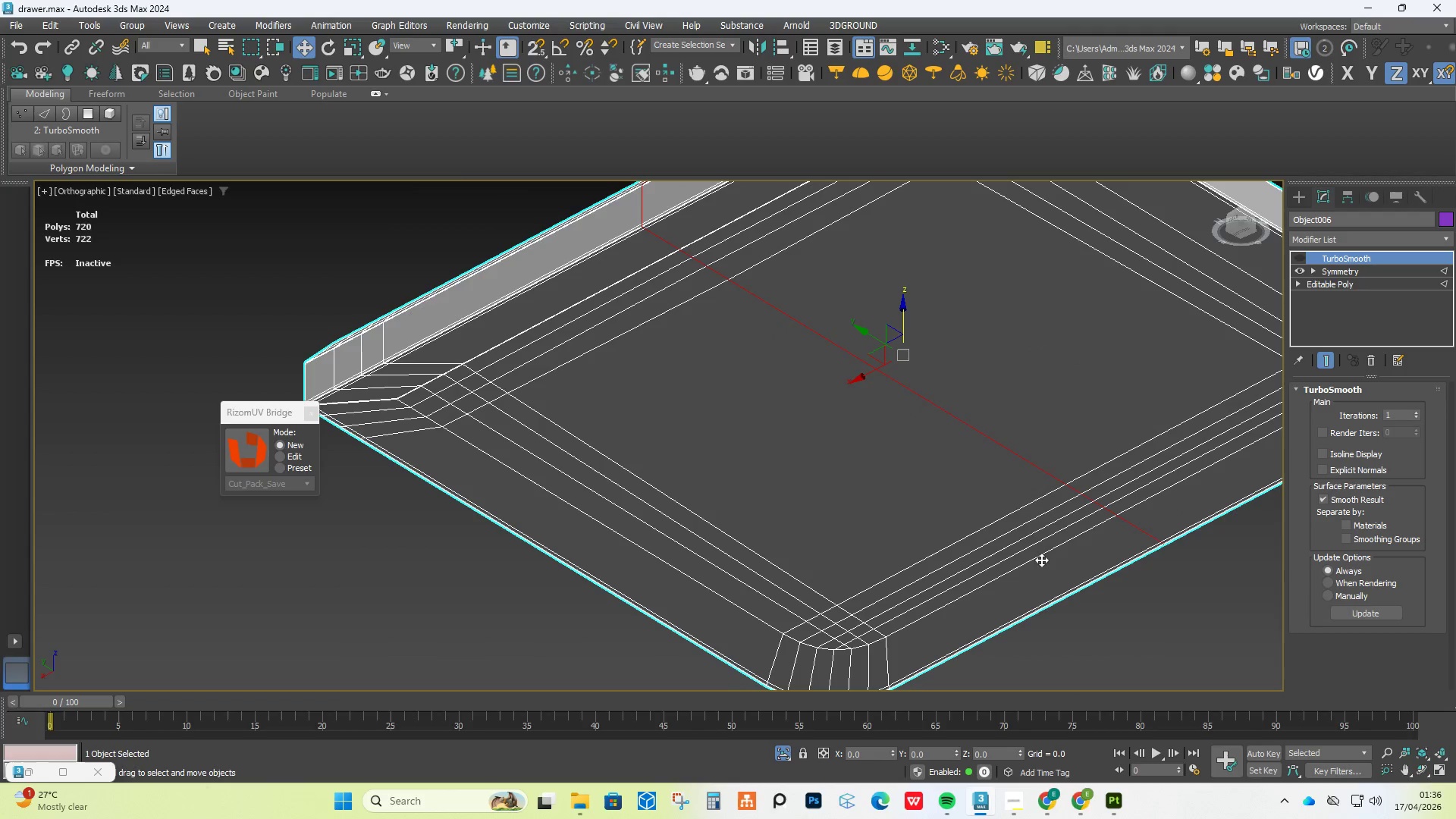 
scroll: coordinate [520, 450], scroll_direction: down, amount: 5.0
 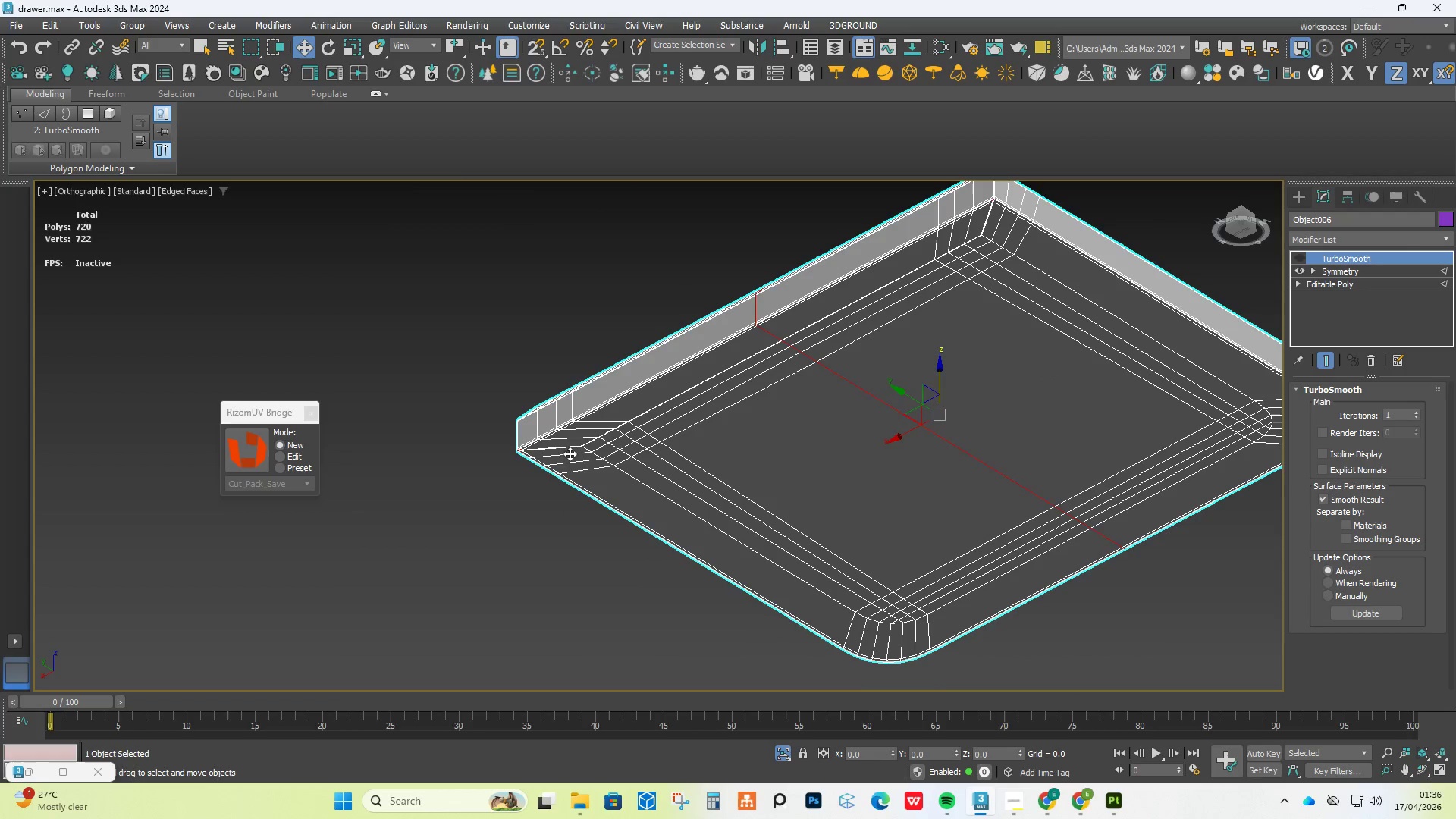 
scroll: coordinate [961, 344], scroll_direction: up, amount: 6.0
 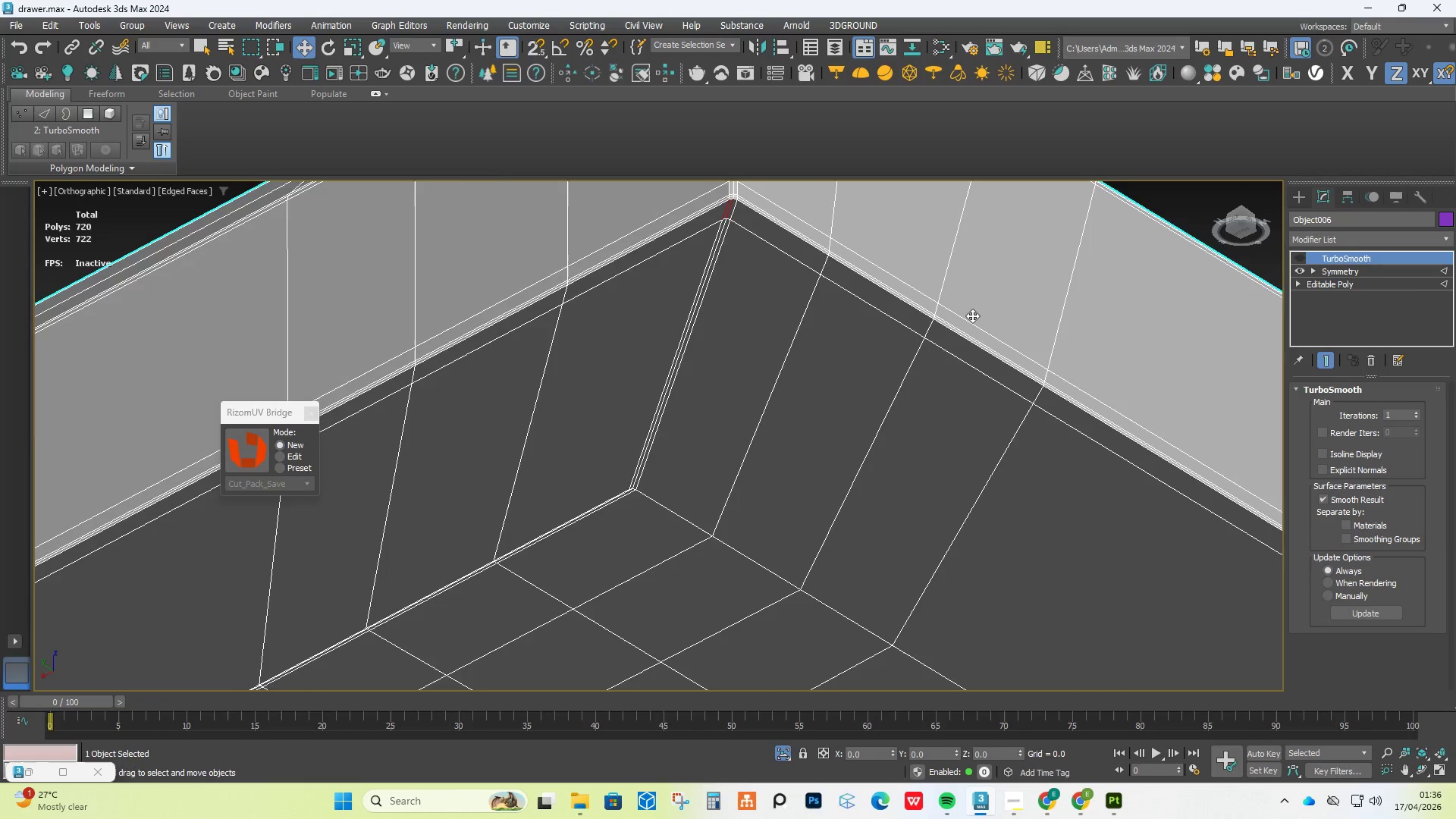 
hold_key(key=AltLeft, duration=0.42)
 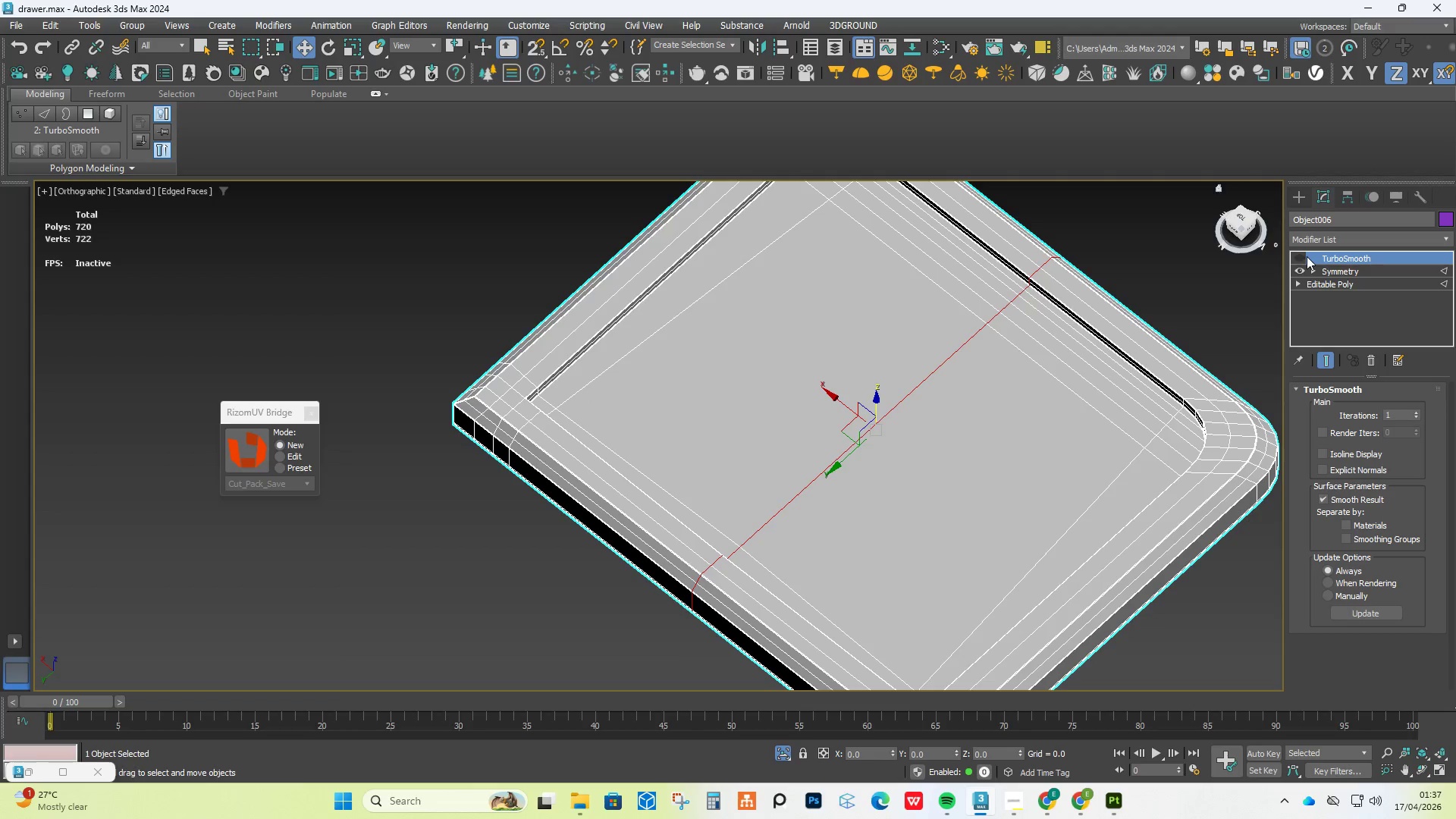 
scroll: coordinate [972, 317], scroll_direction: down, amount: 7.0
 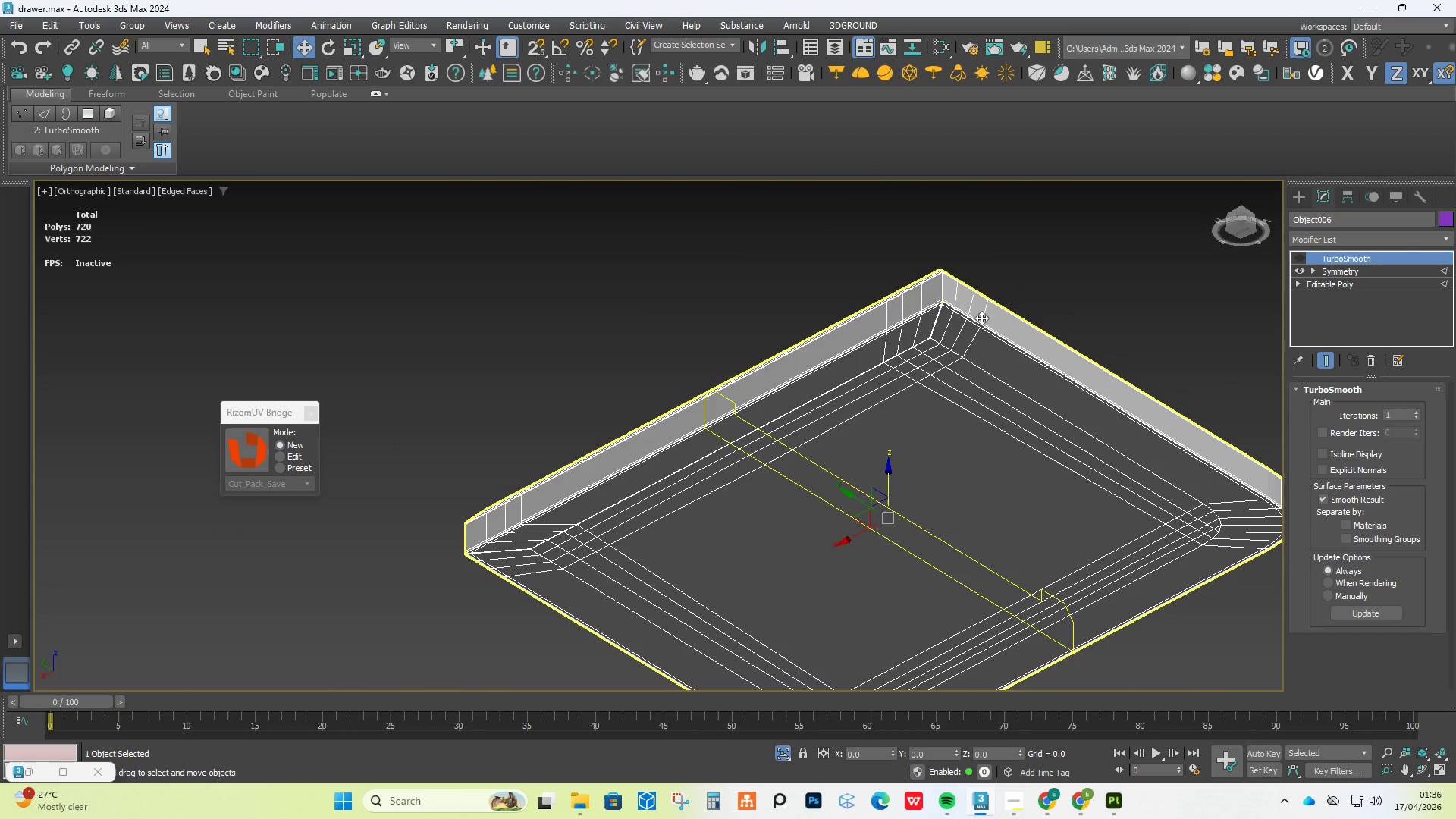 
hold_key(key=AltLeft, duration=0.8)
 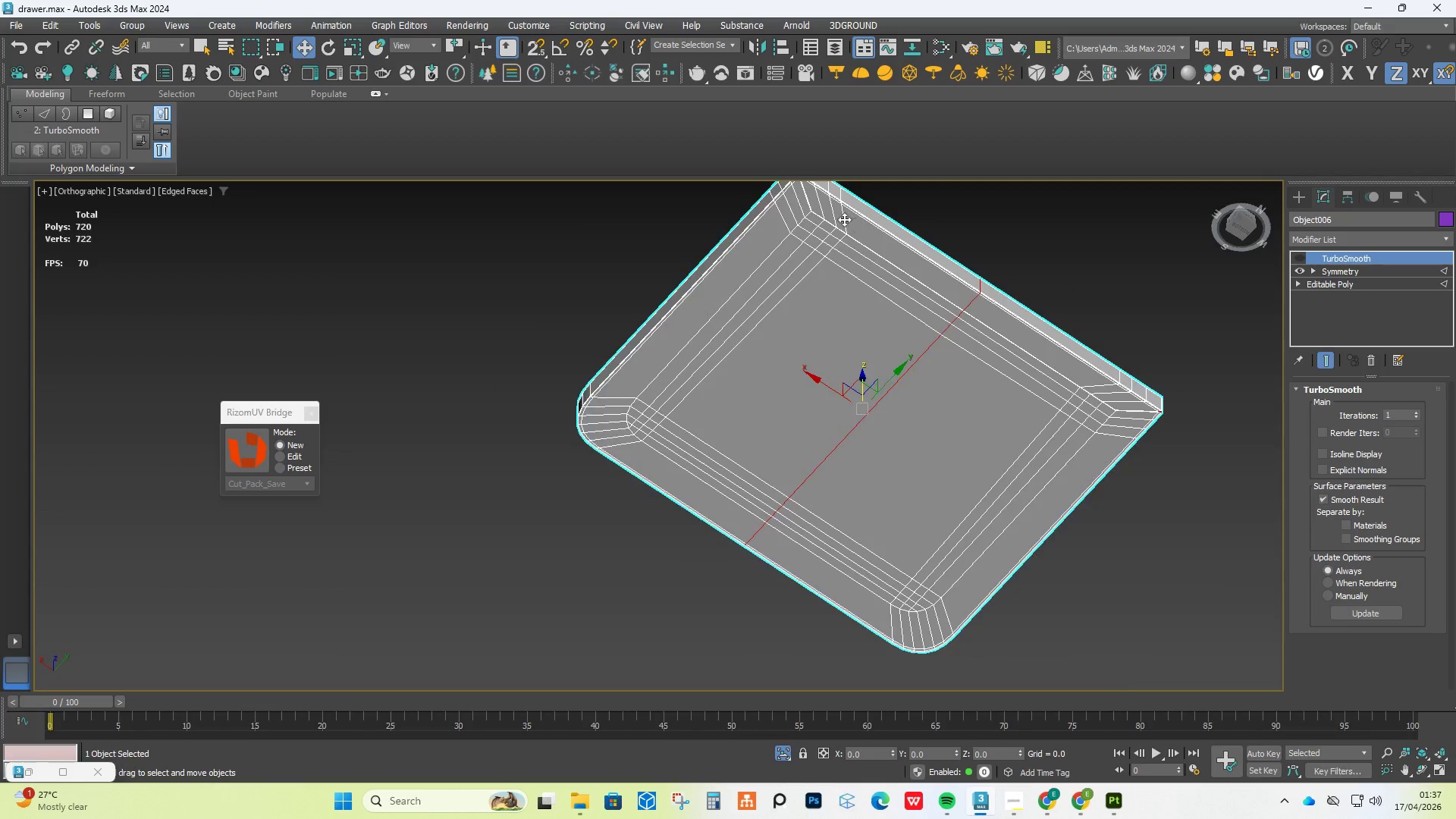 
scroll: coordinate [828, 358], scroll_direction: down, amount: 1.0
 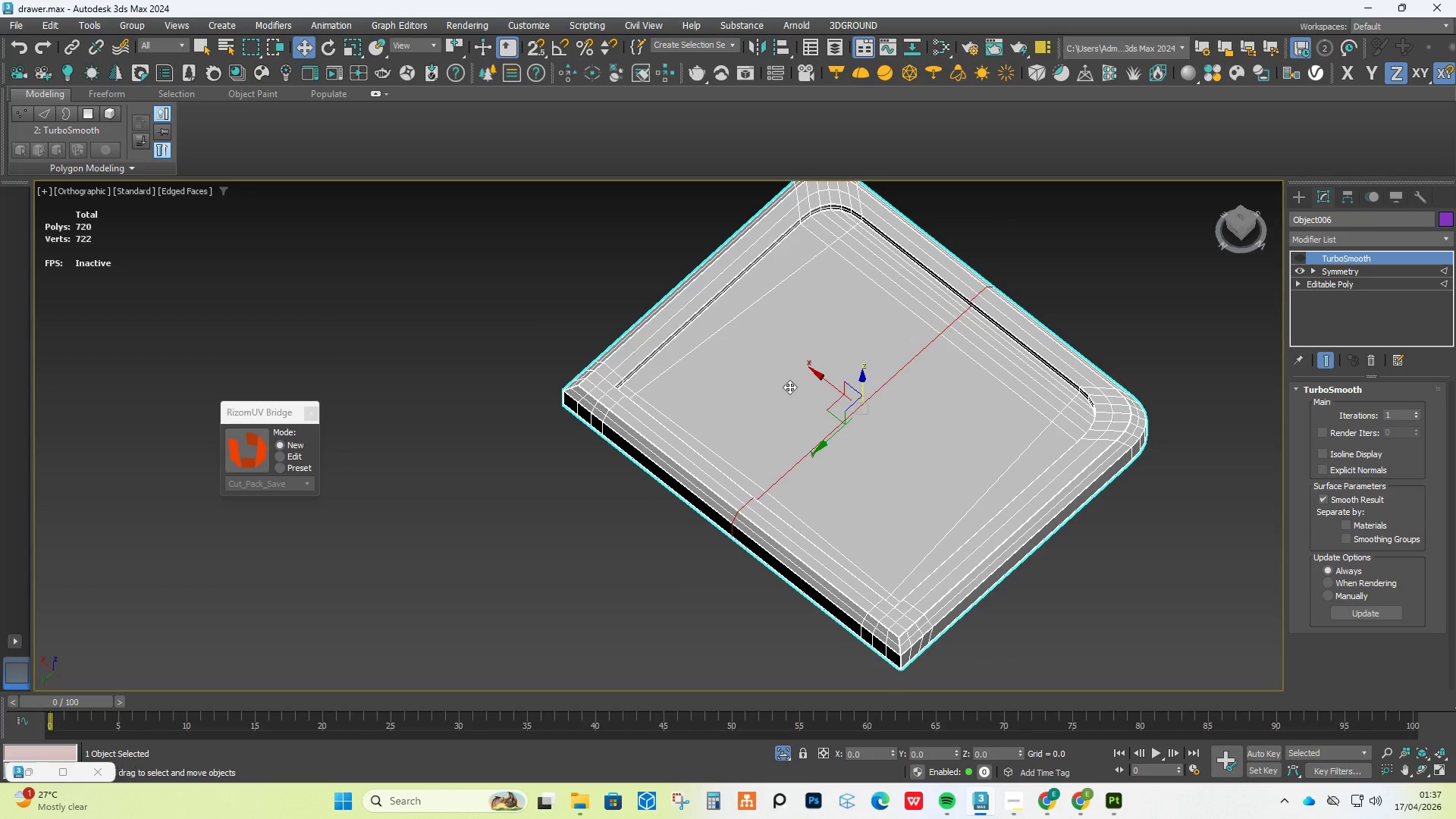 
scroll: coordinate [553, 312], scroll_direction: up, amount: 11.0
 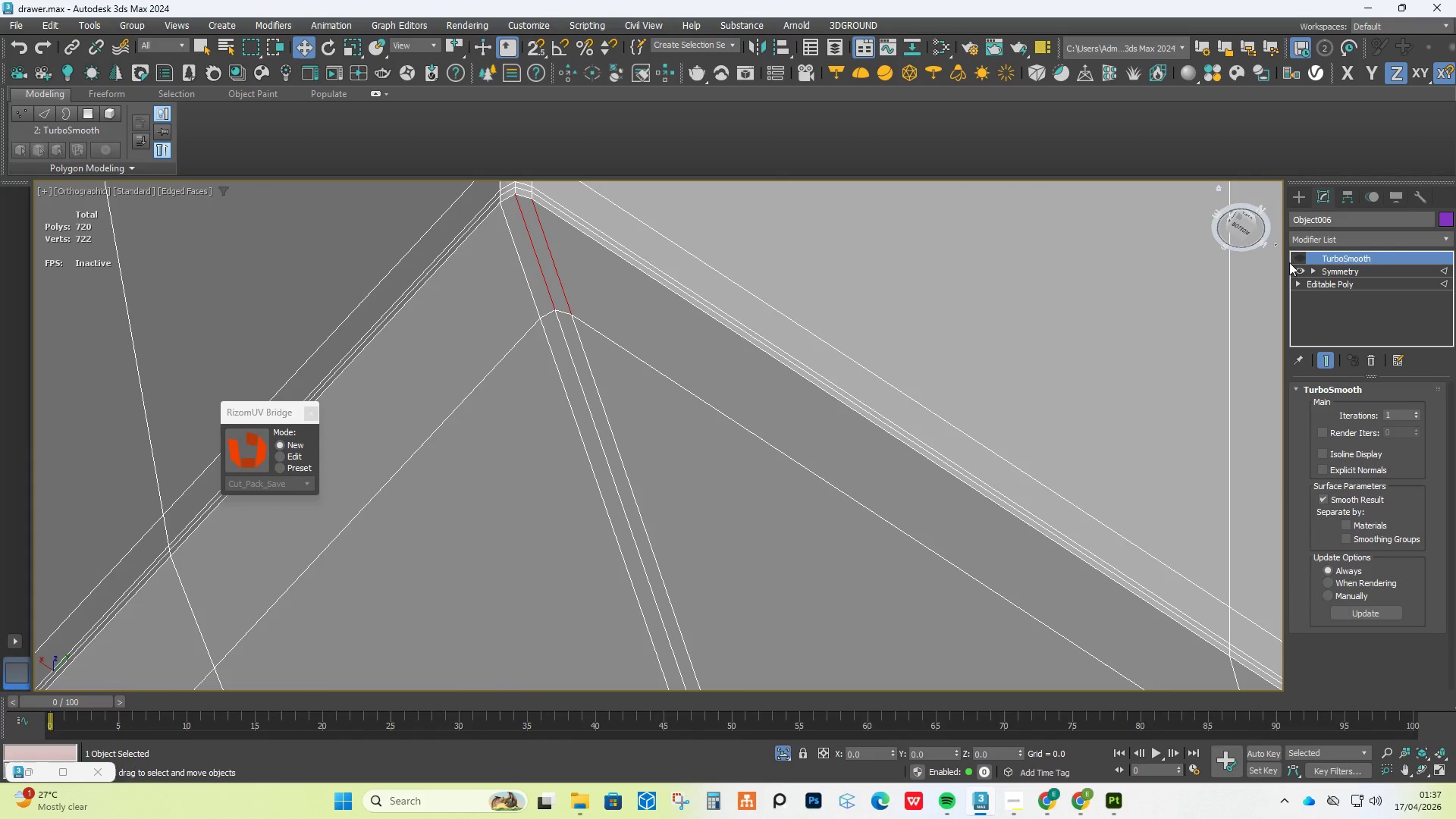 
left_click([1299, 256])
 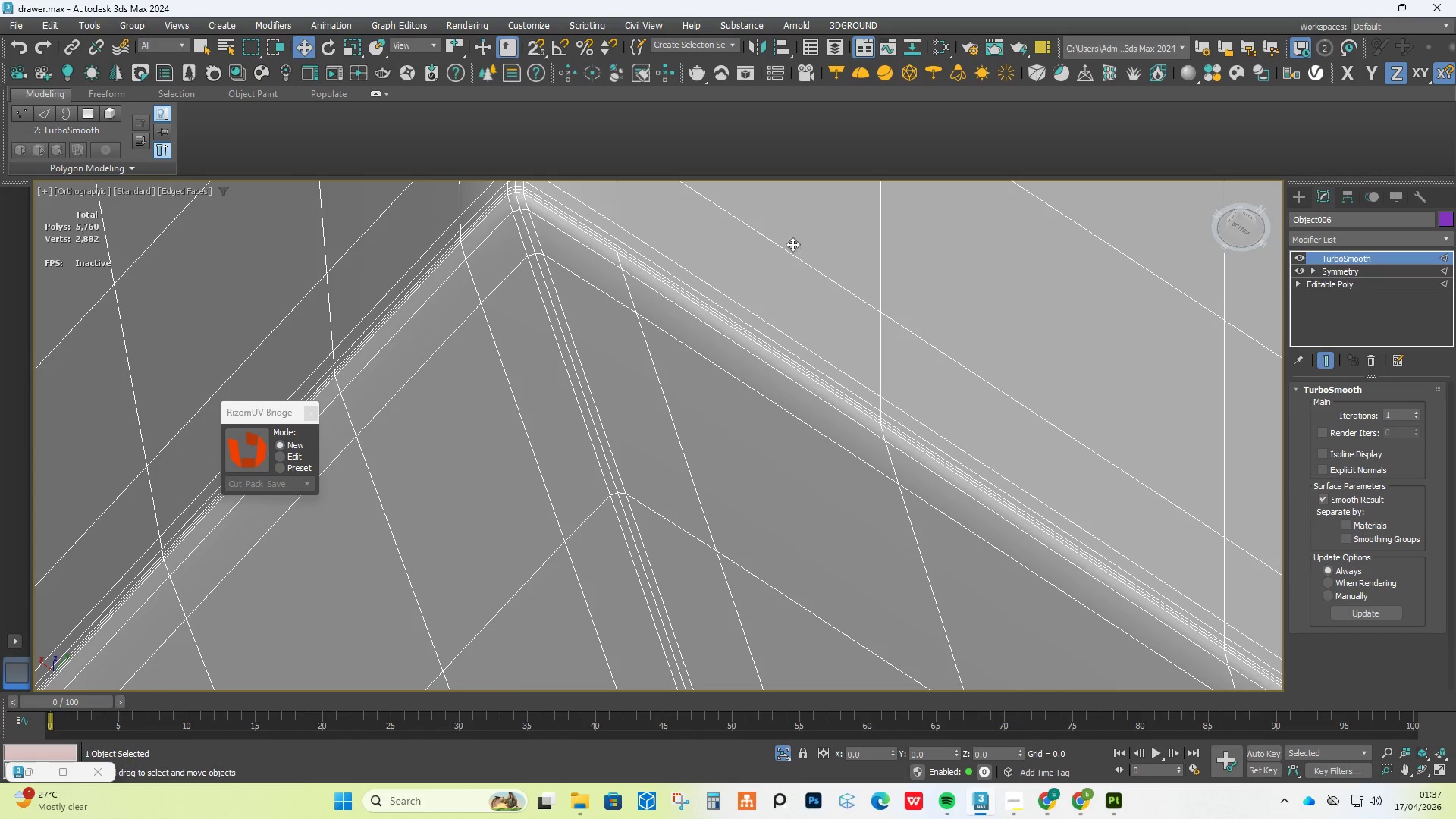 
scroll: coordinate [650, 241], scroll_direction: down, amount: 6.0
 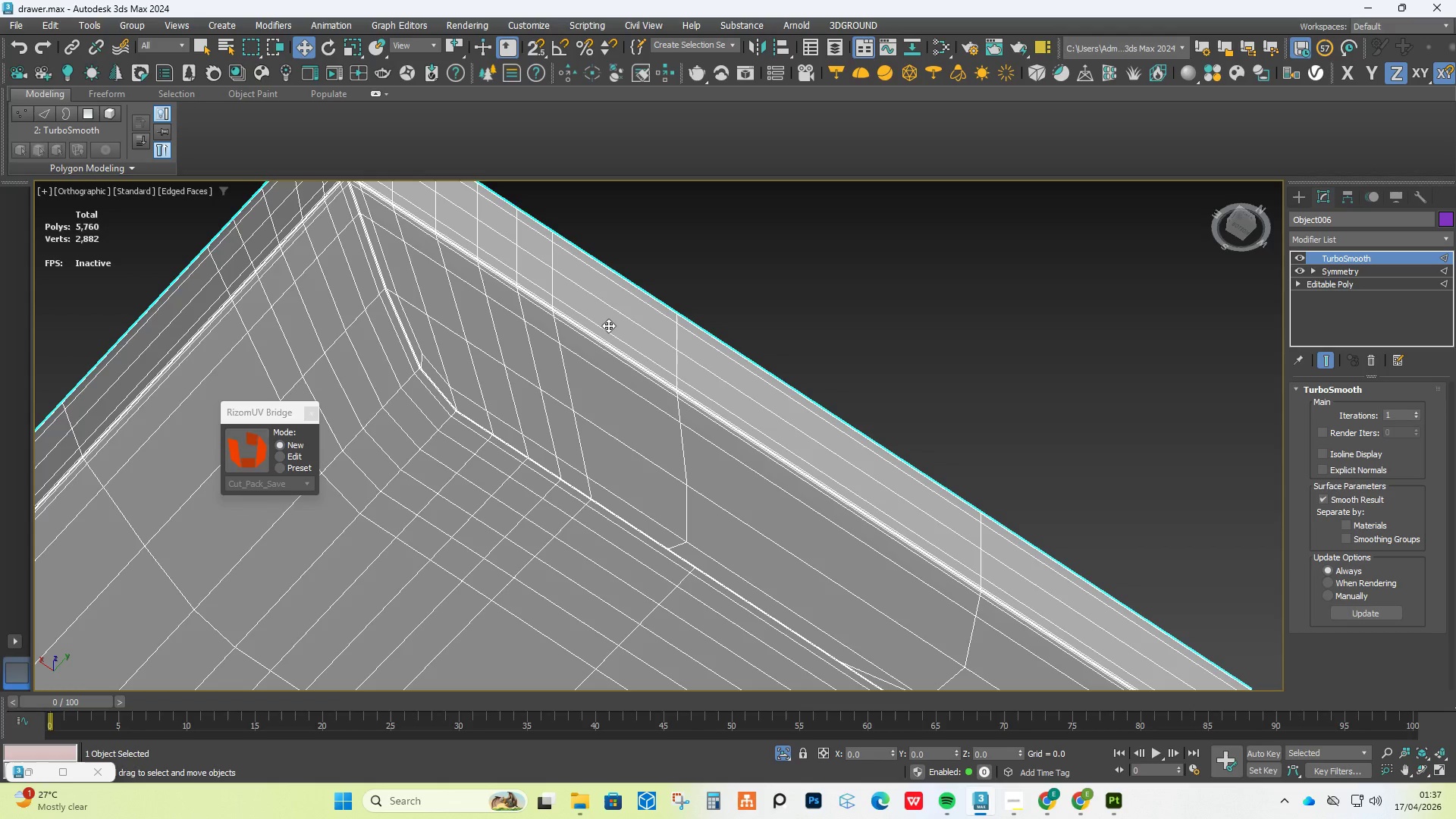 
left_click([1302, 253])
 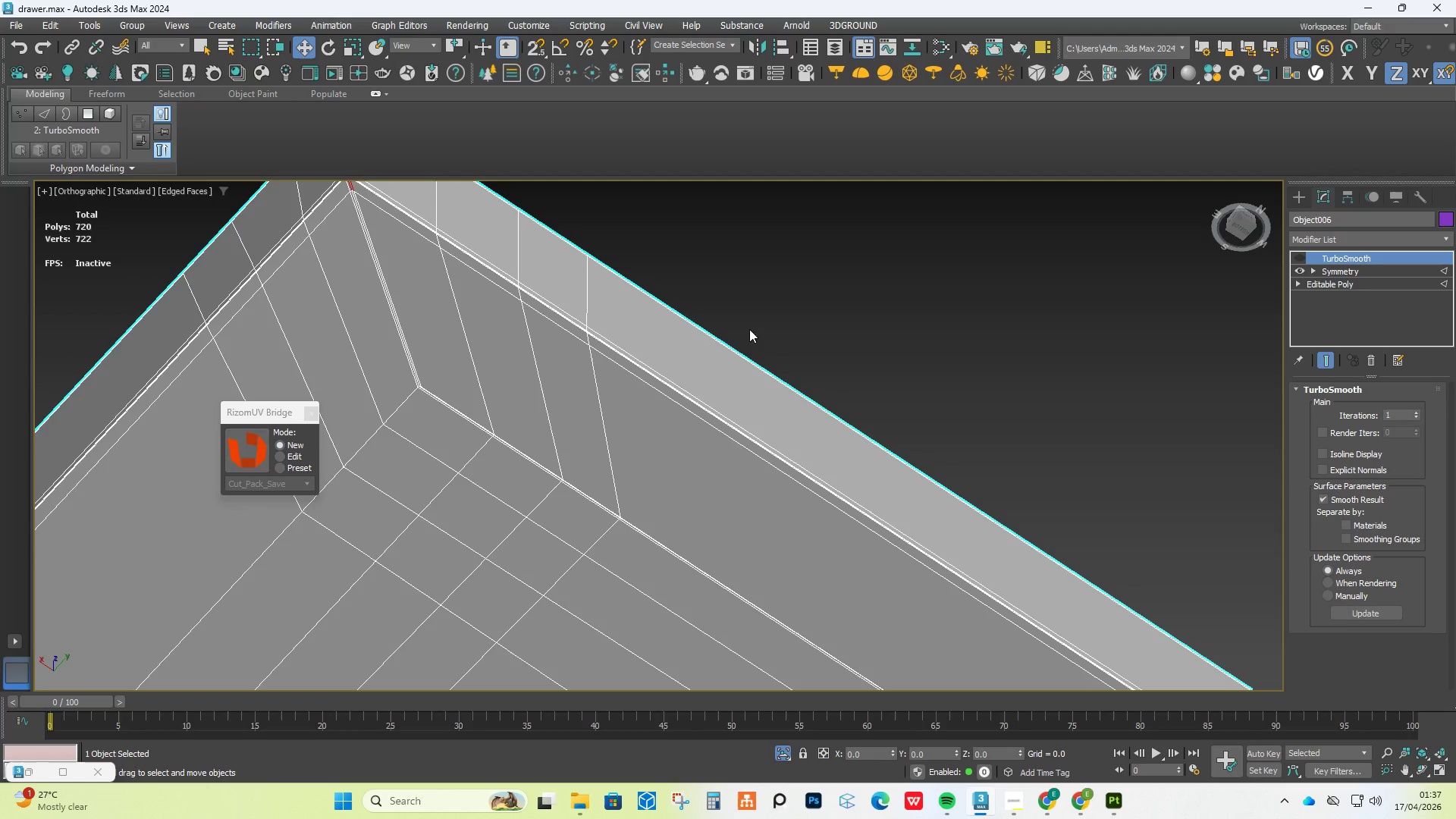 
hold_key(key=AltLeft, duration=0.66)
 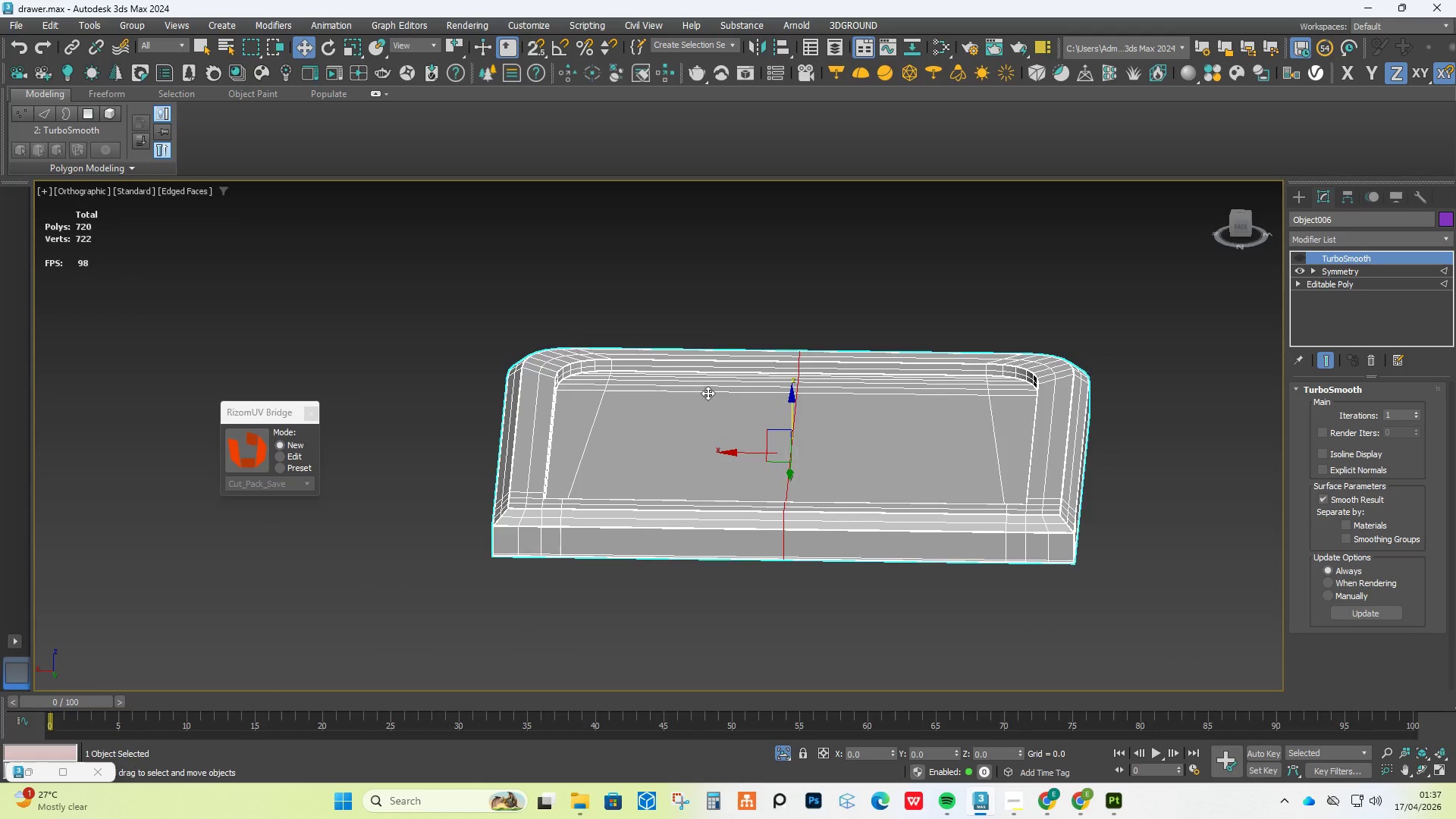 
scroll: coordinate [704, 459], scroll_direction: down, amount: 5.0
 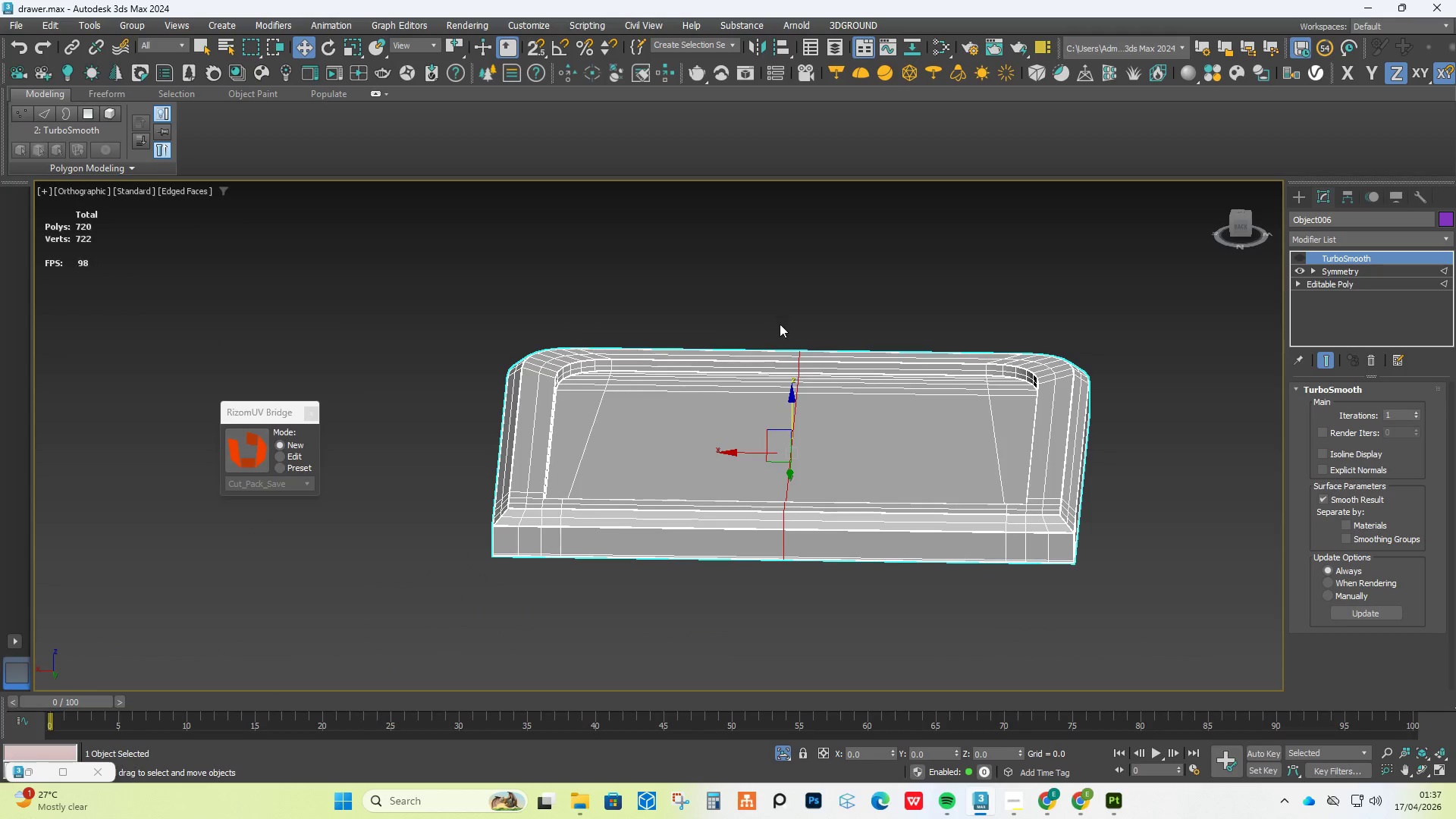 
hold_key(key=AltLeft, duration=0.48)
 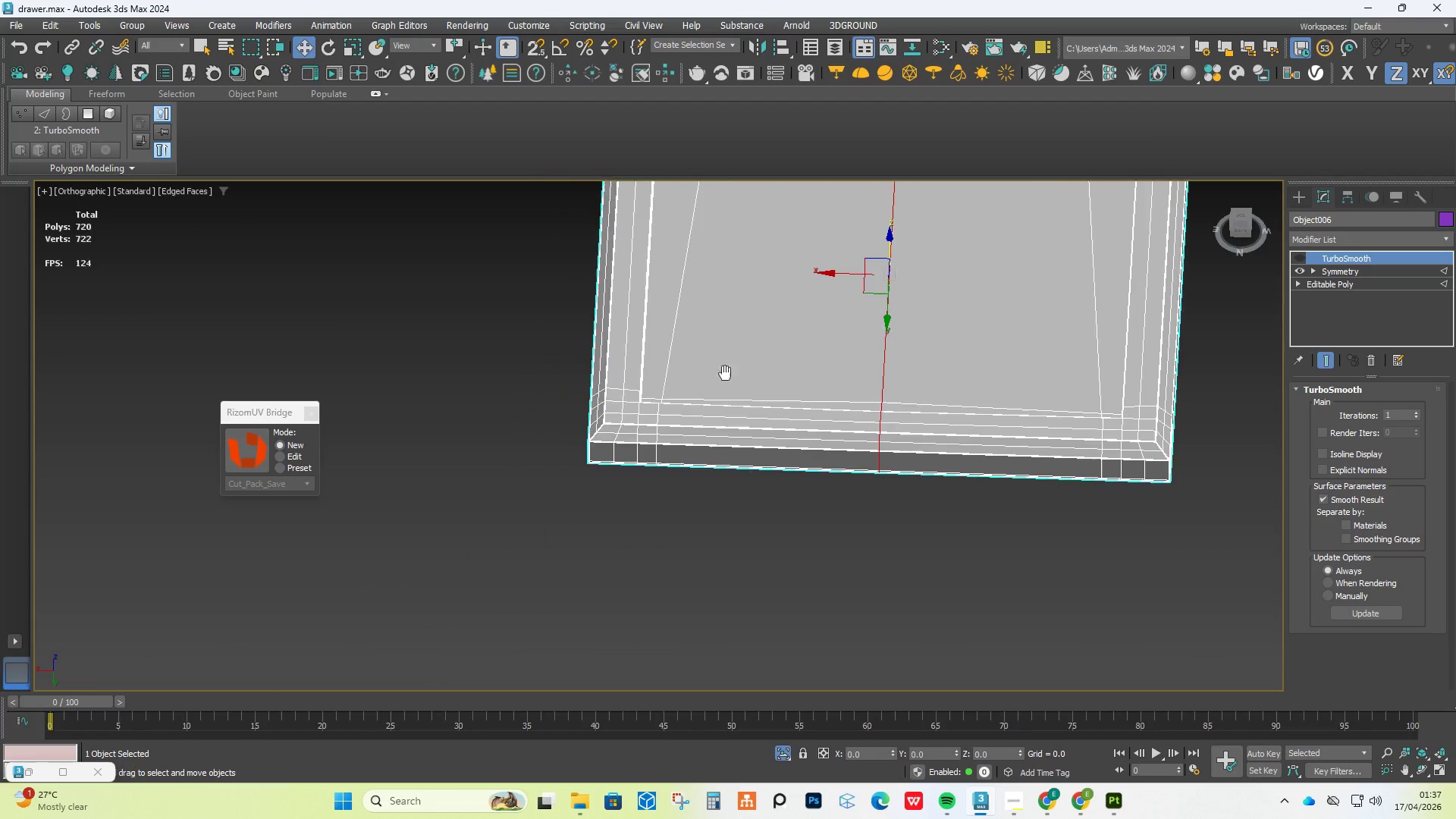 
hold_key(key=AltLeft, duration=0.5)
 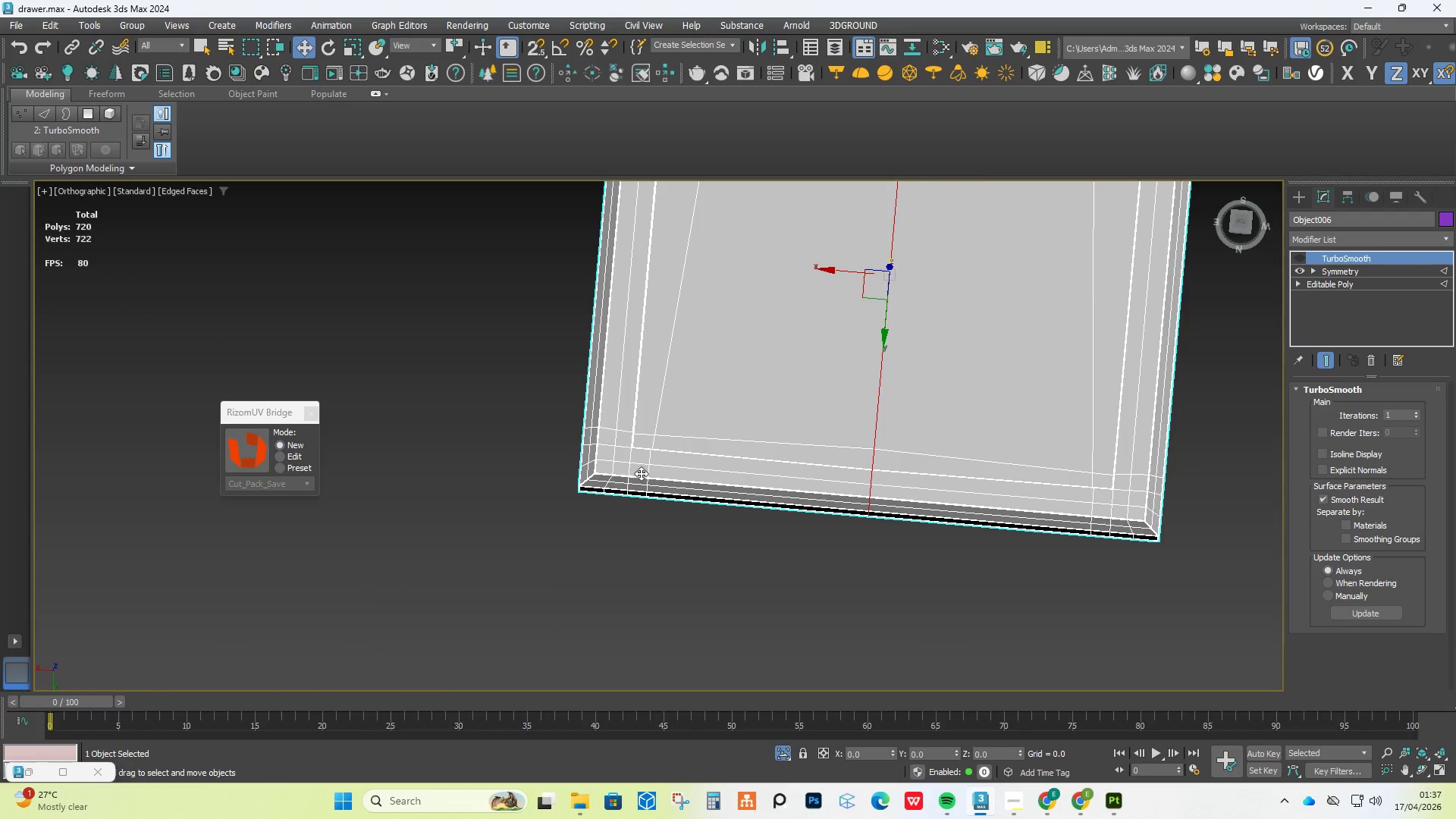 
scroll: coordinate [642, 471], scroll_direction: up, amount: 6.0
 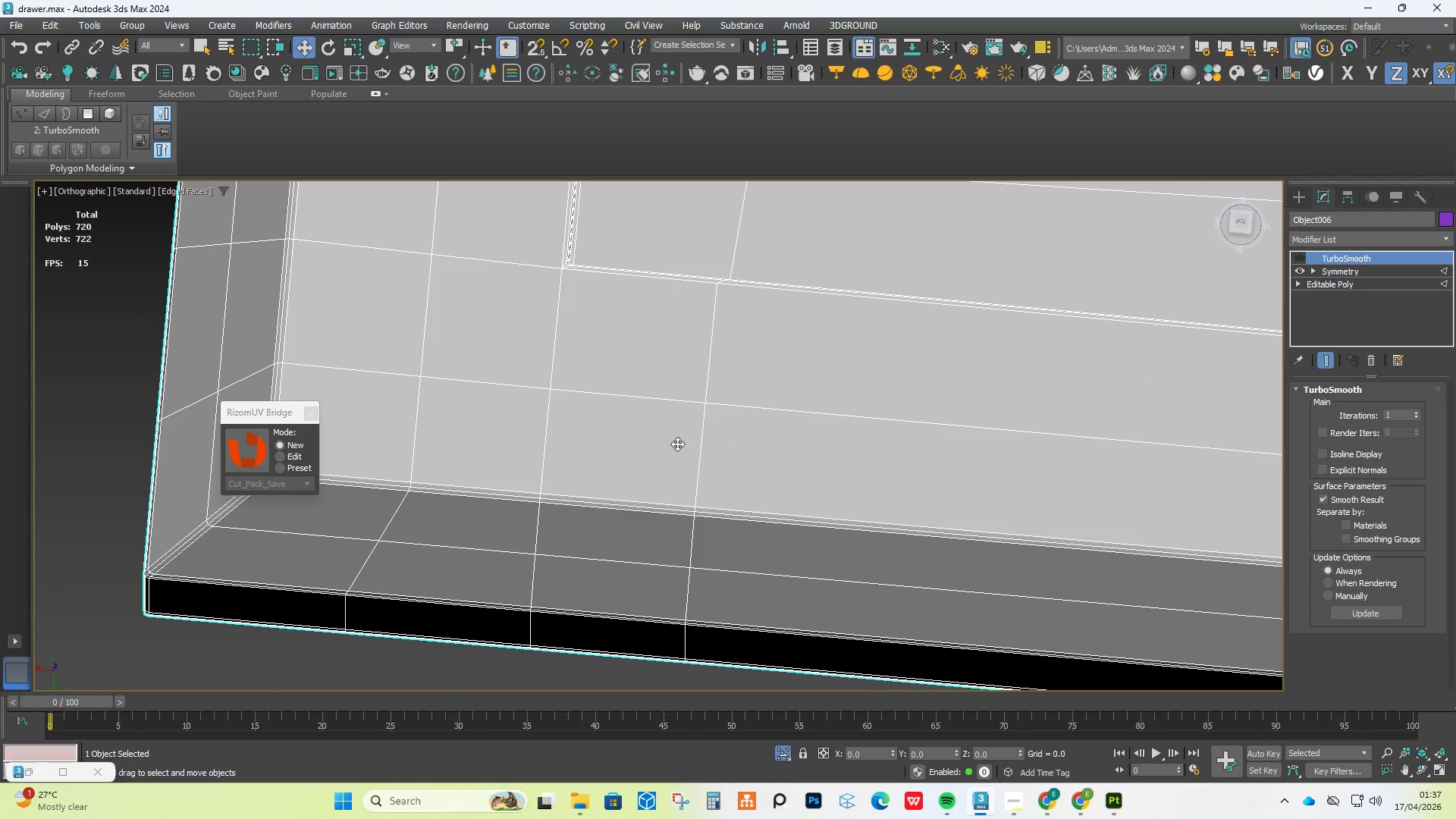 
key(Alt+AltLeft)
 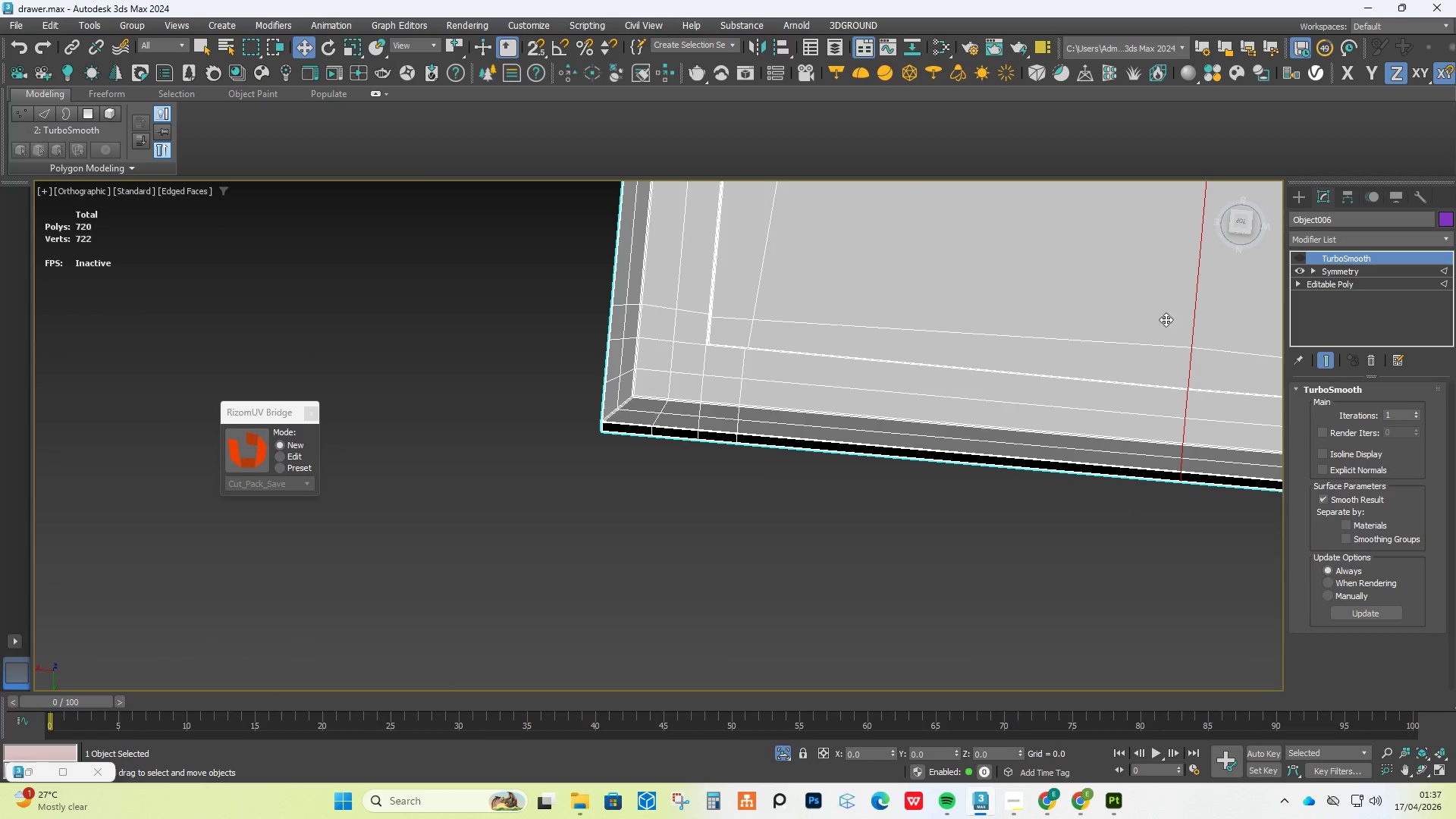 
scroll: coordinate [754, 370], scroll_direction: down, amount: 4.0
 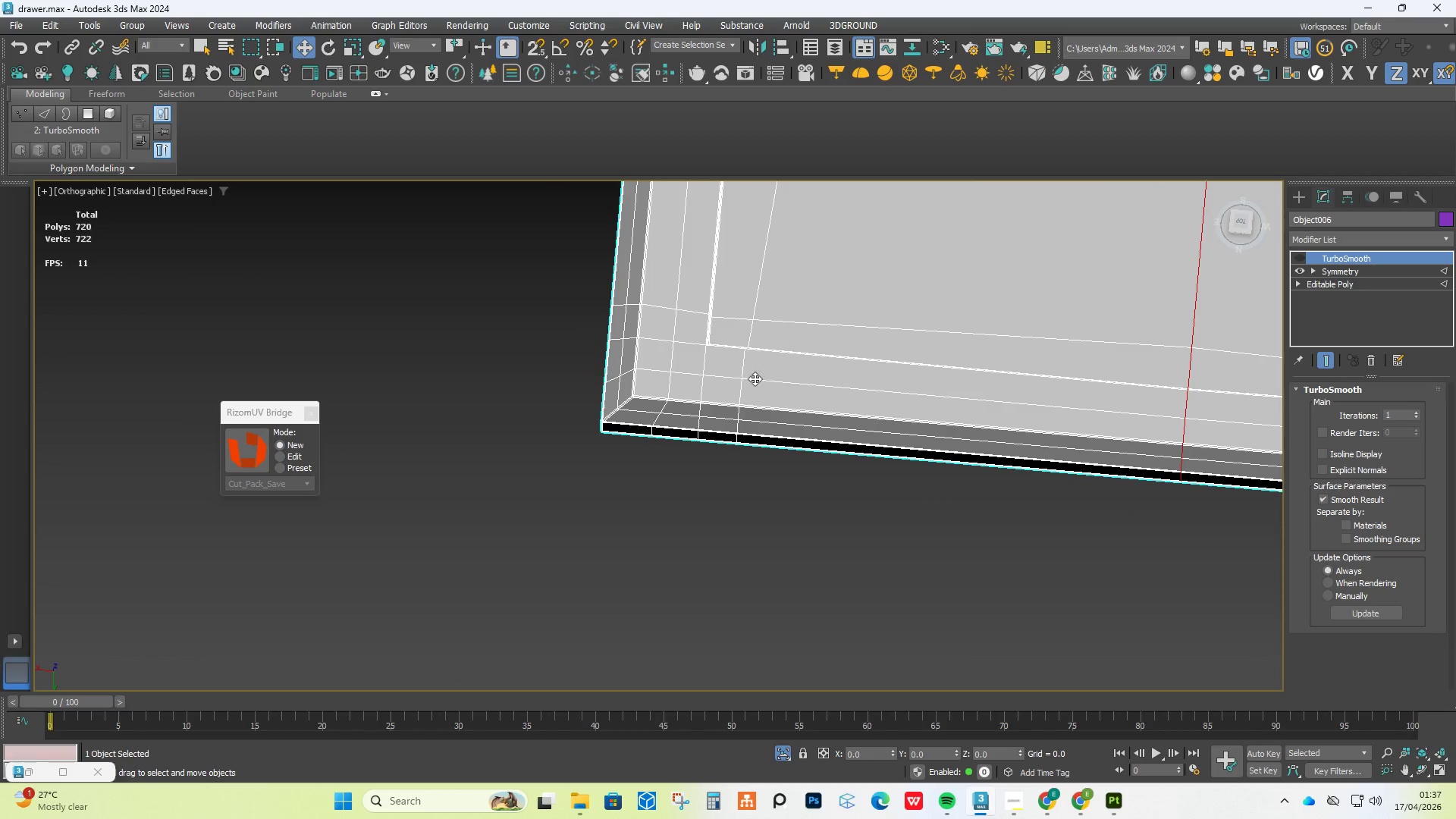 
left_click([1363, 285])
 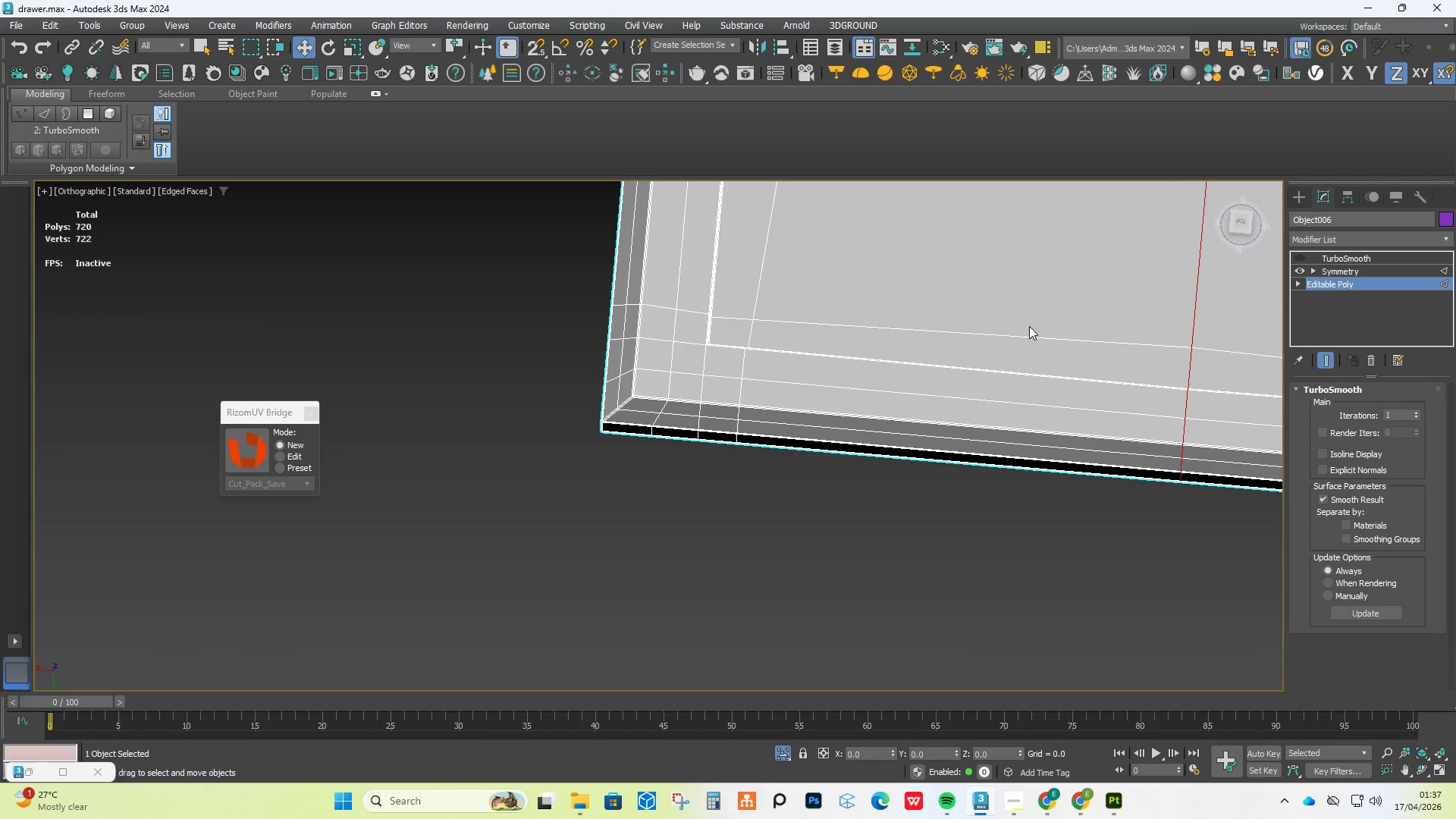 
key(2)
 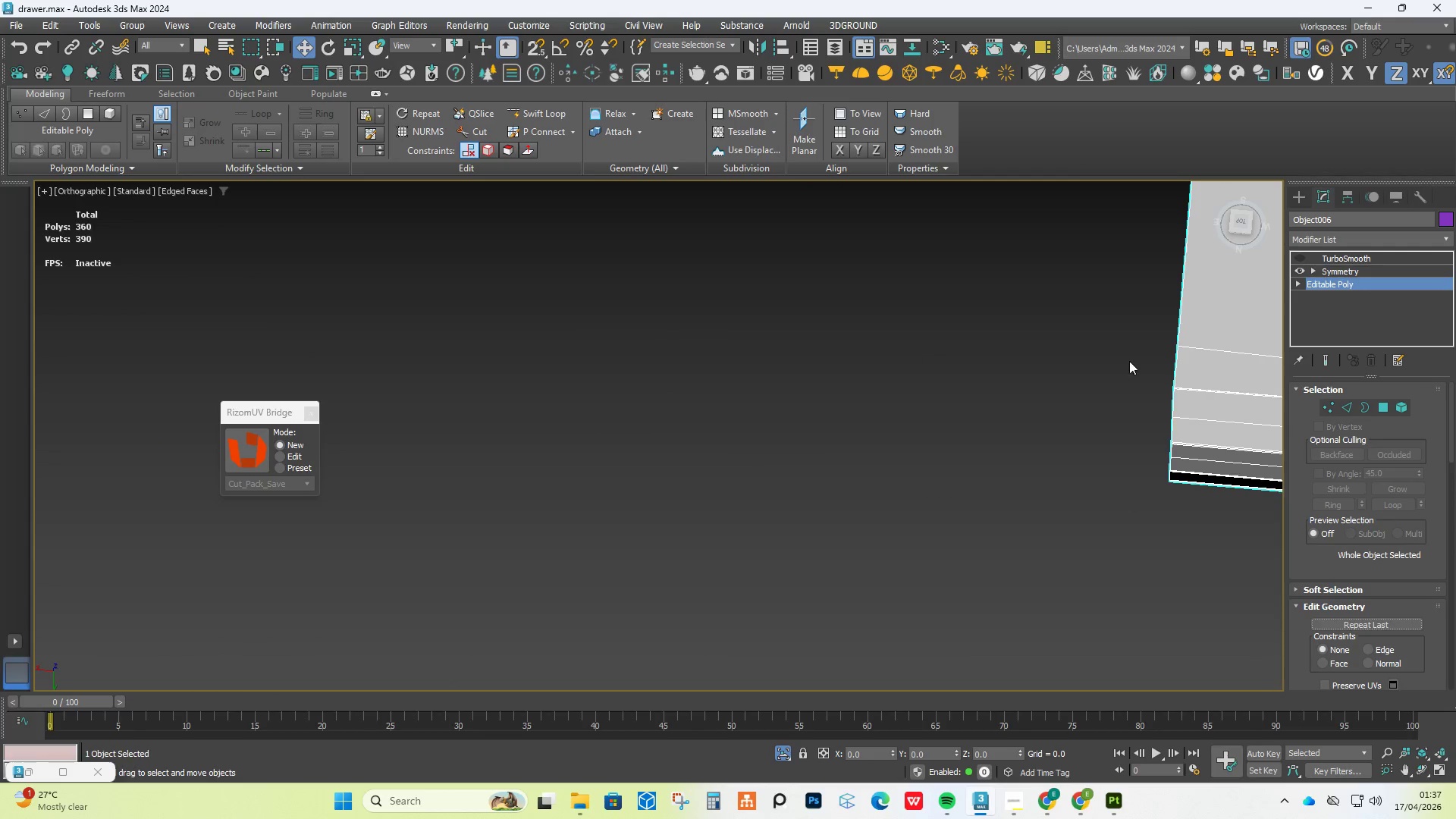 
scroll: coordinate [1201, 363], scroll_direction: down, amount: 3.0
 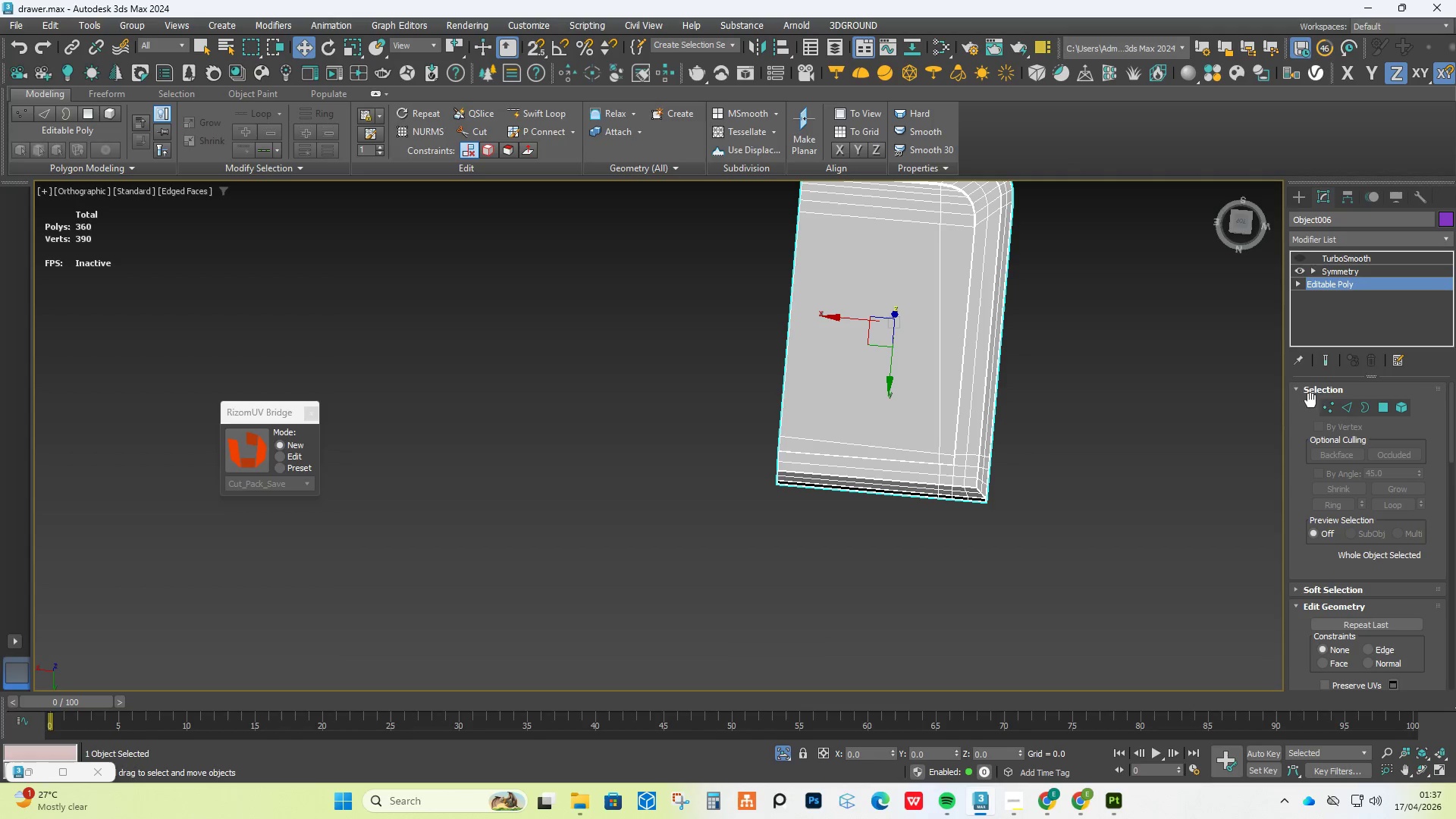 
left_click([1342, 406])
 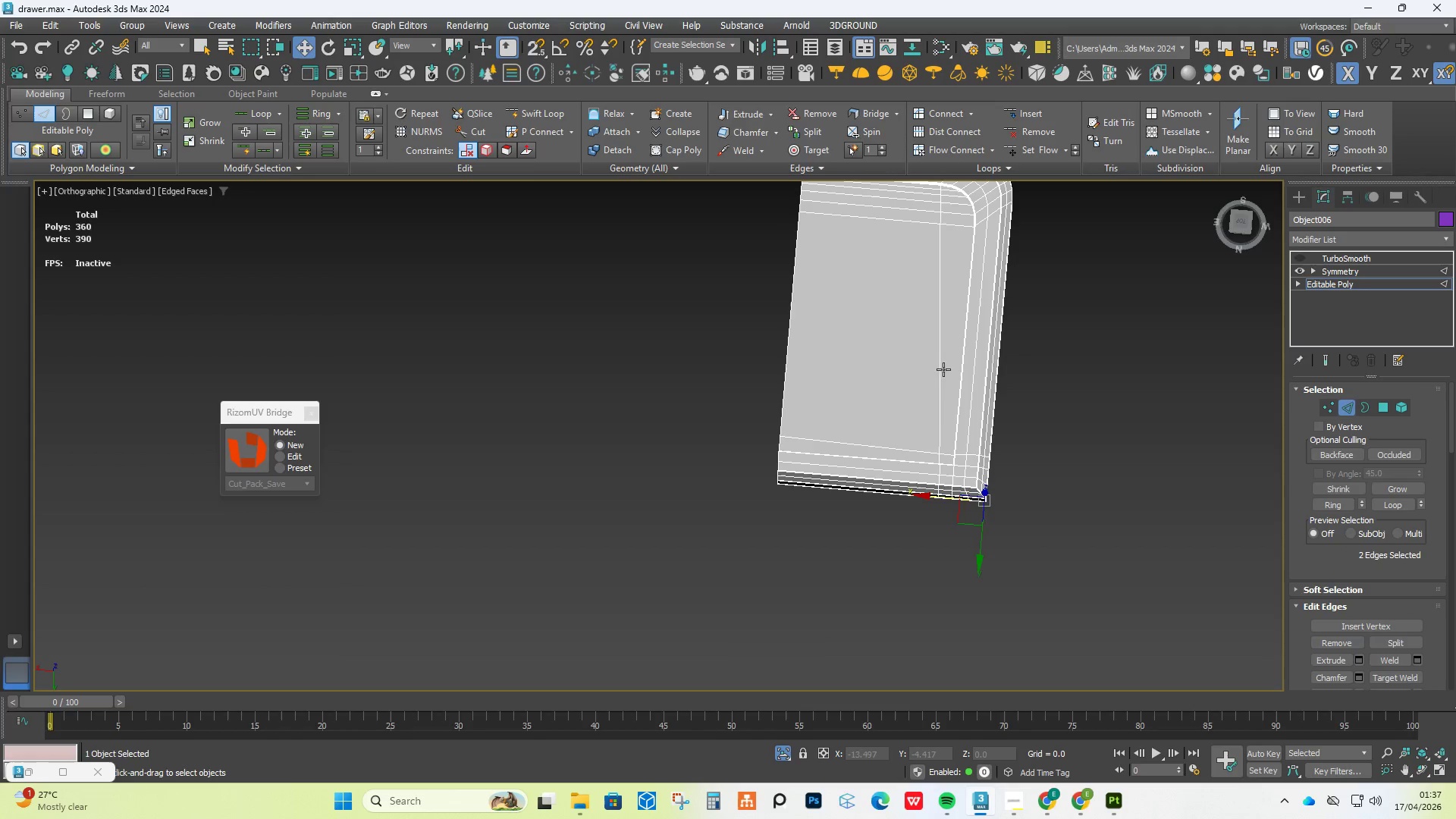 
double_click([943, 369])
 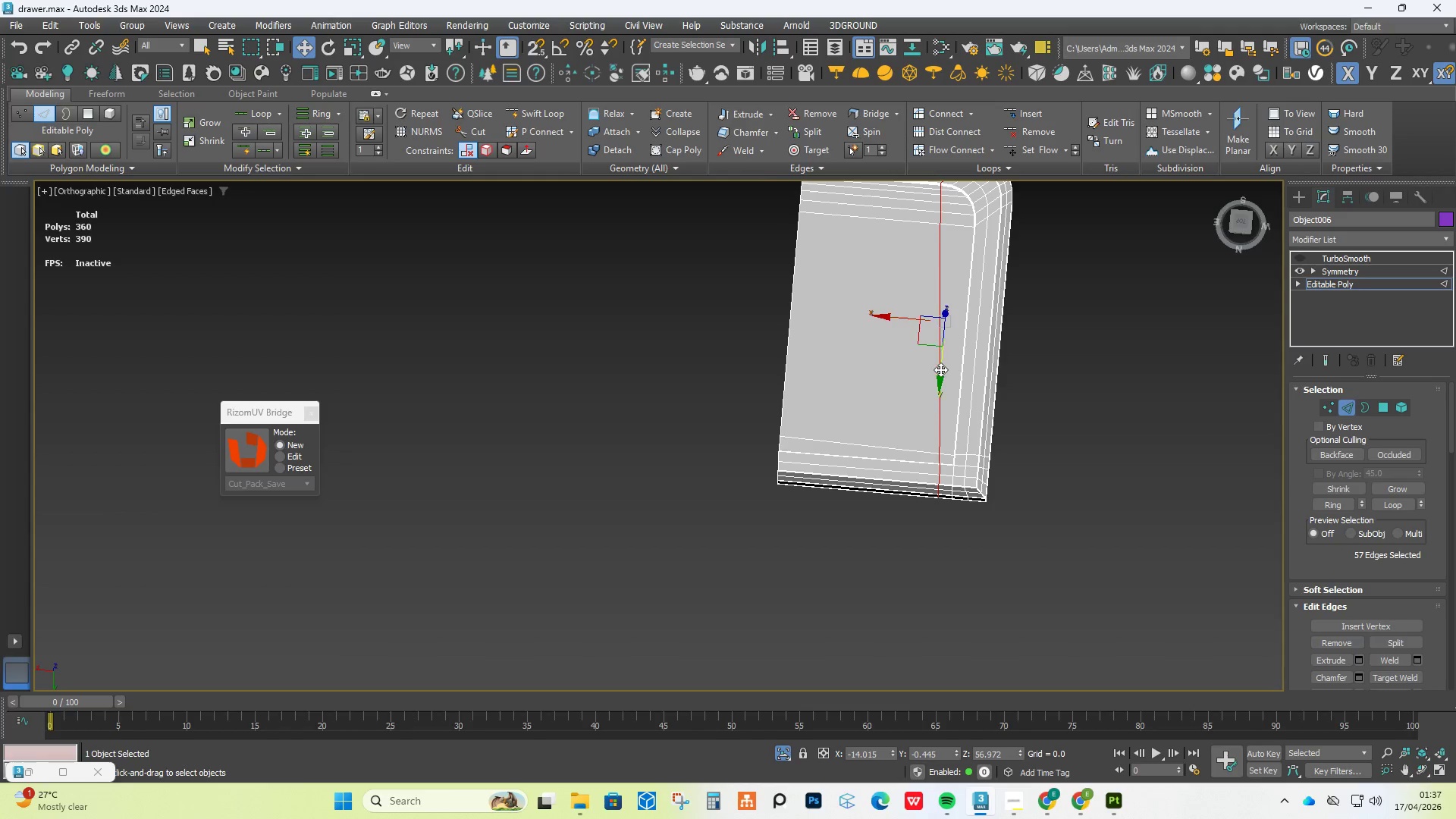 
scroll: coordinate [940, 369], scroll_direction: down, amount: 2.0
 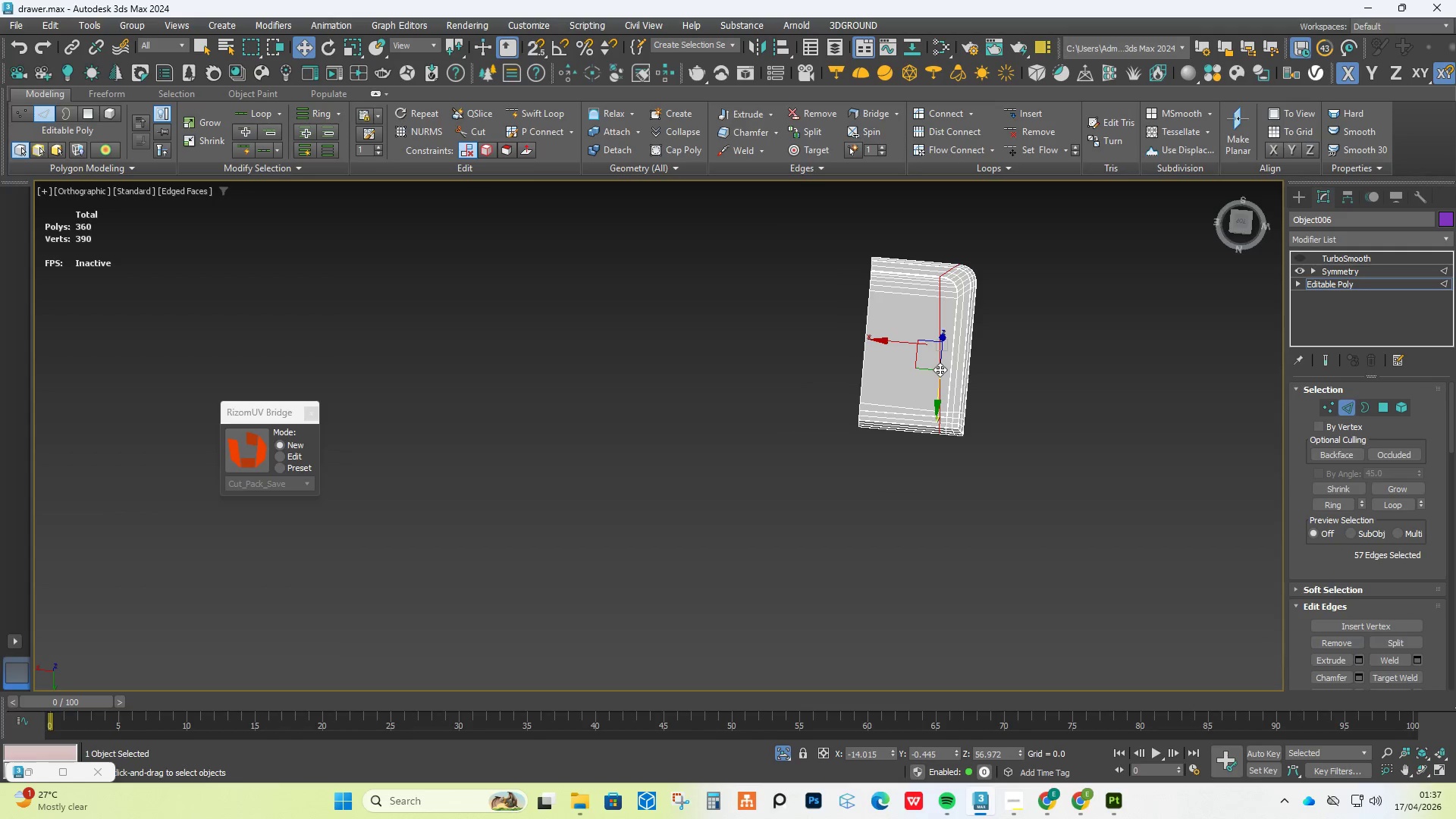 
hold_key(key=AltLeft, duration=0.52)
 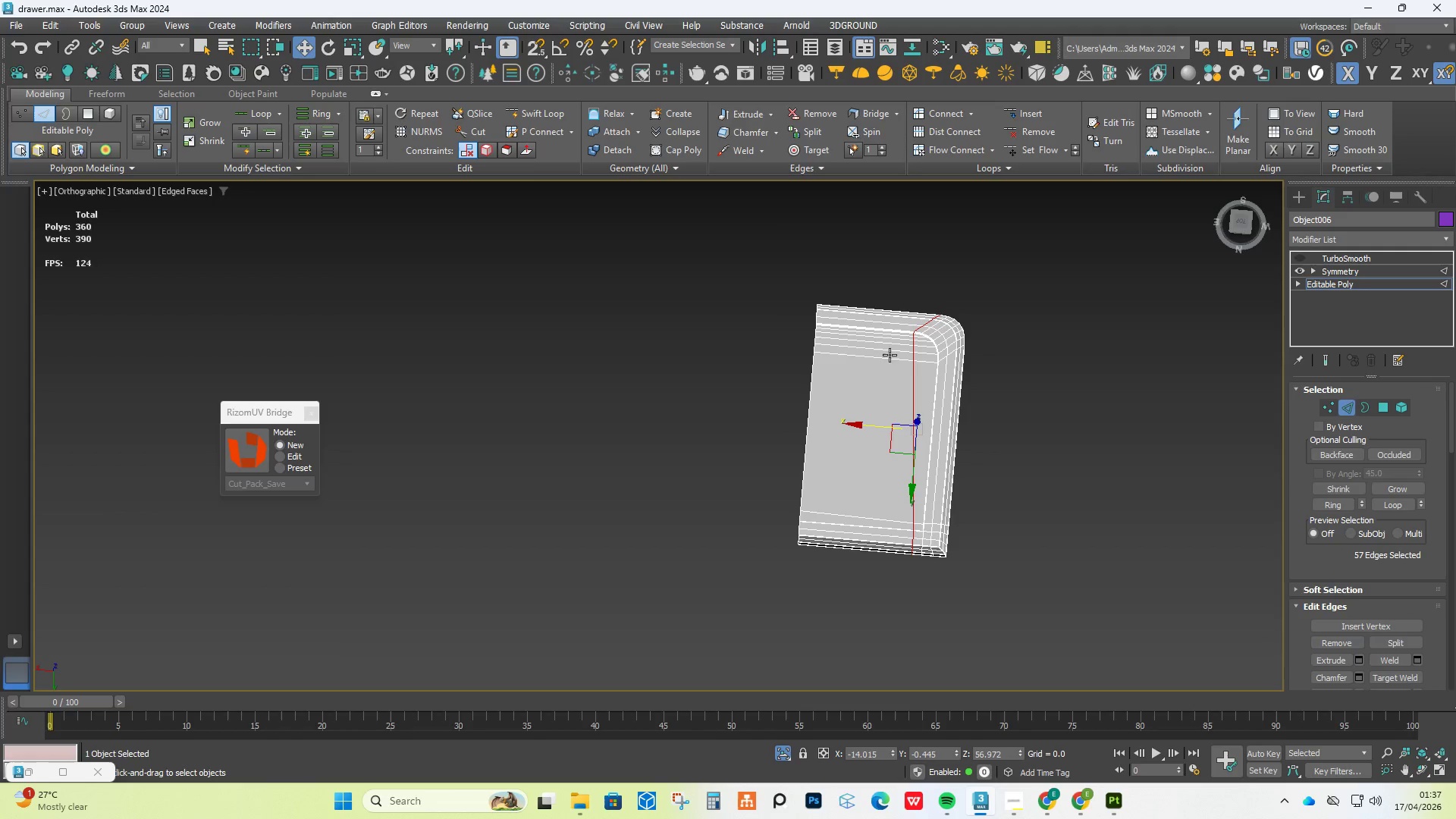 
scroll: coordinate [940, 369], scroll_direction: up, amount: 1.0
 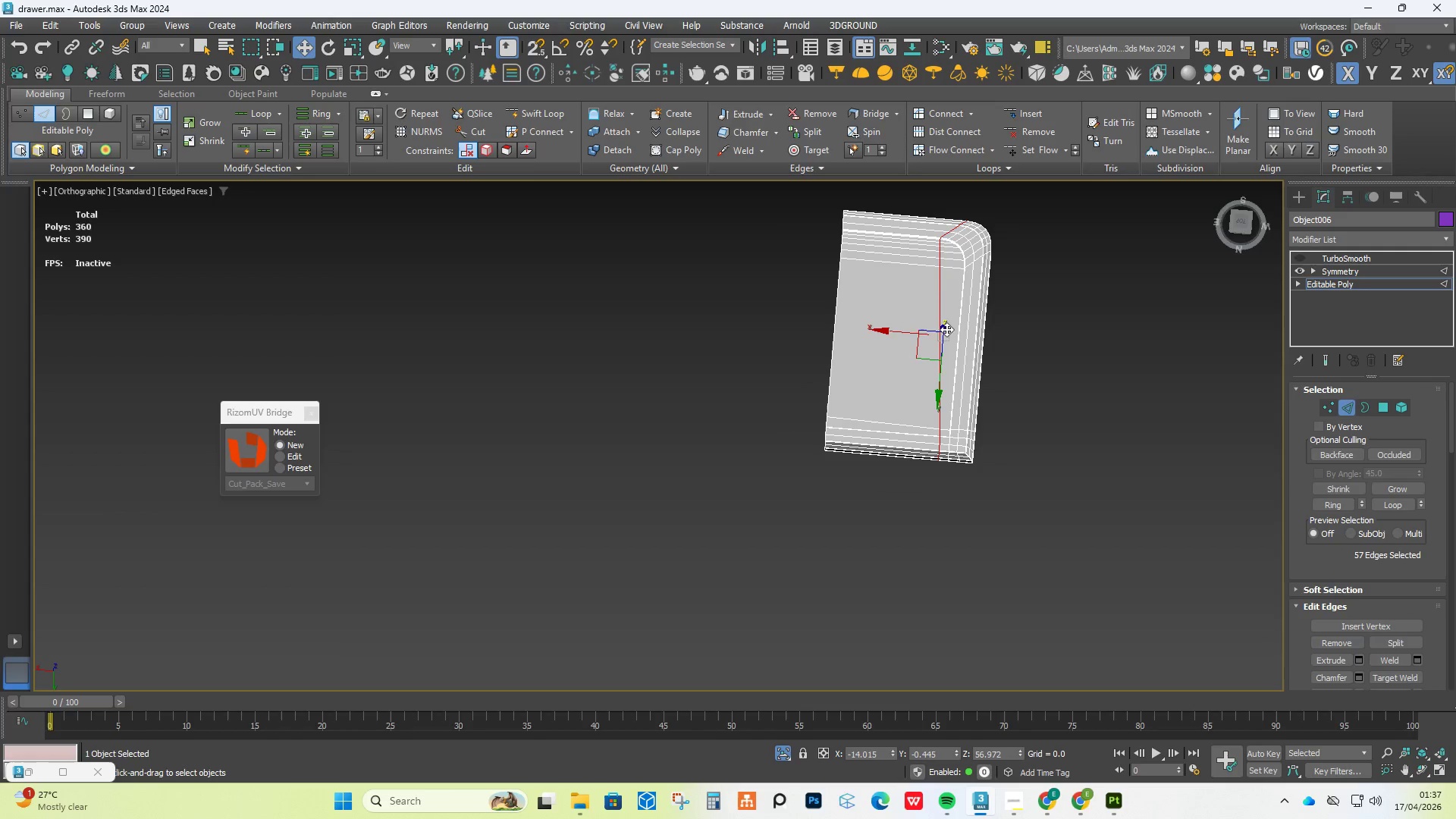 
hold_key(key=AltLeft, duration=2.27)
left_click_drag(start_coordinate=[886, 282], to_coordinate=[1065, 323])
 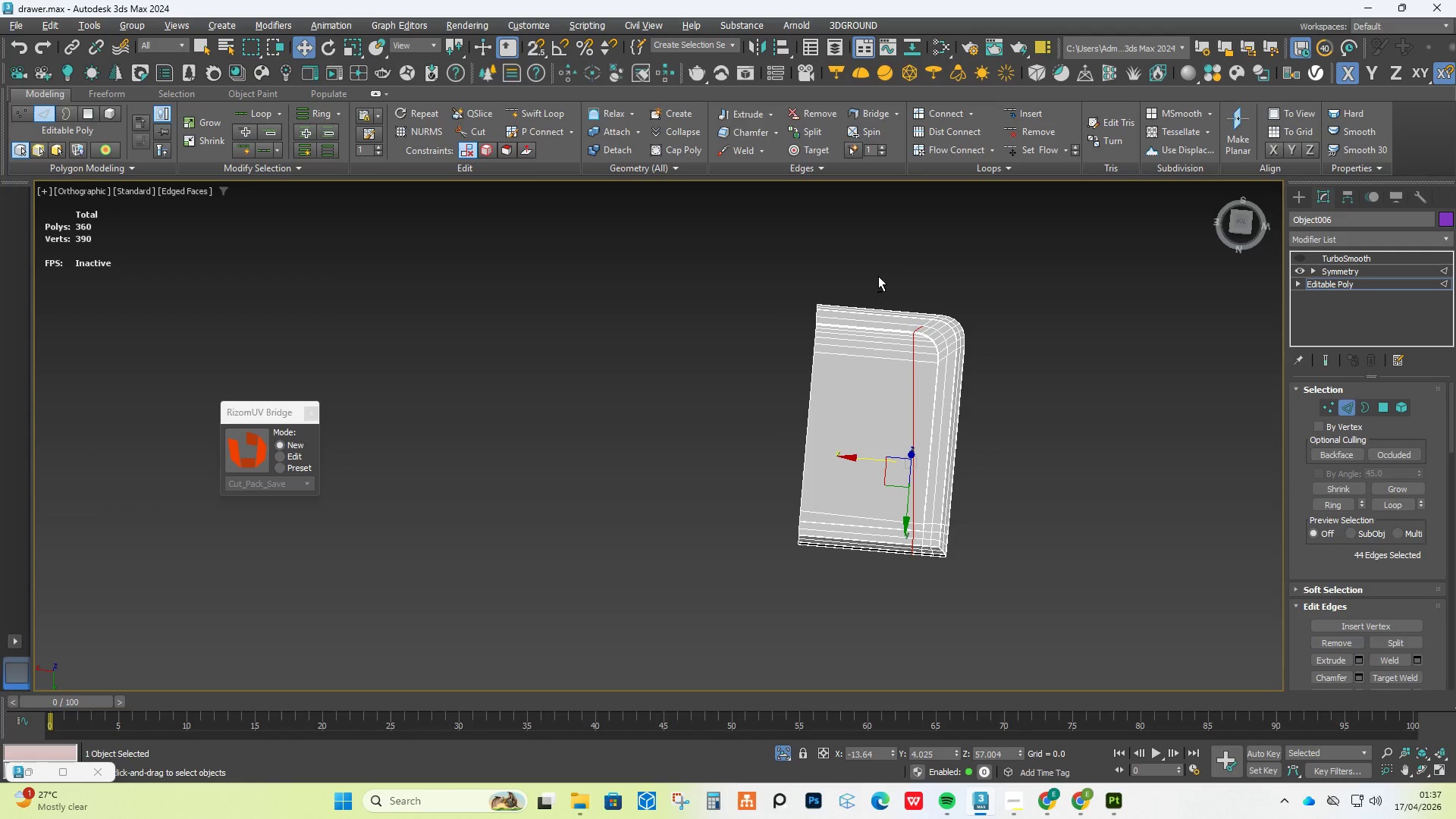 
left_click_drag(start_coordinate=[868, 278], to_coordinate=[1028, 332])
 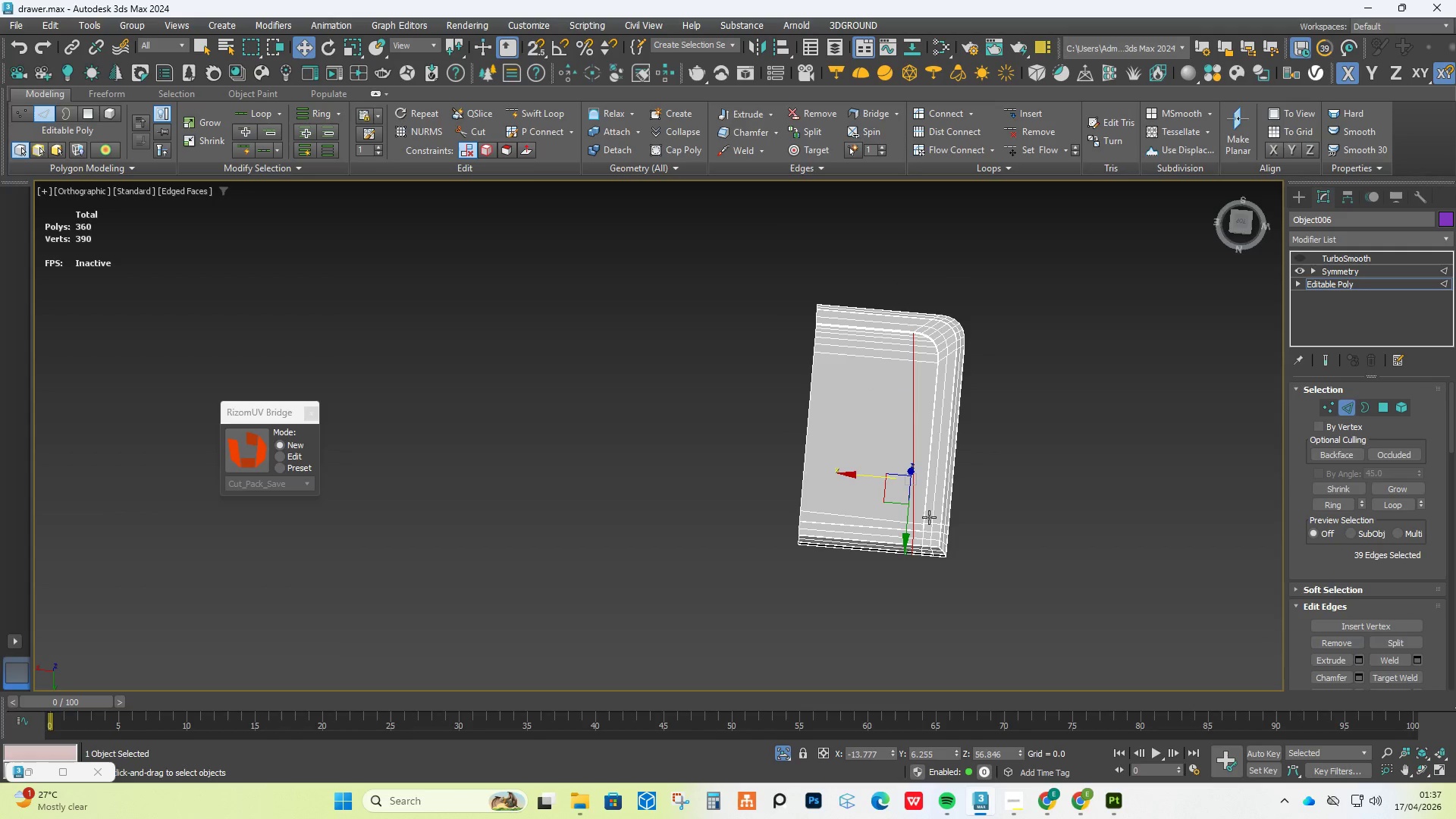 
key(R)
 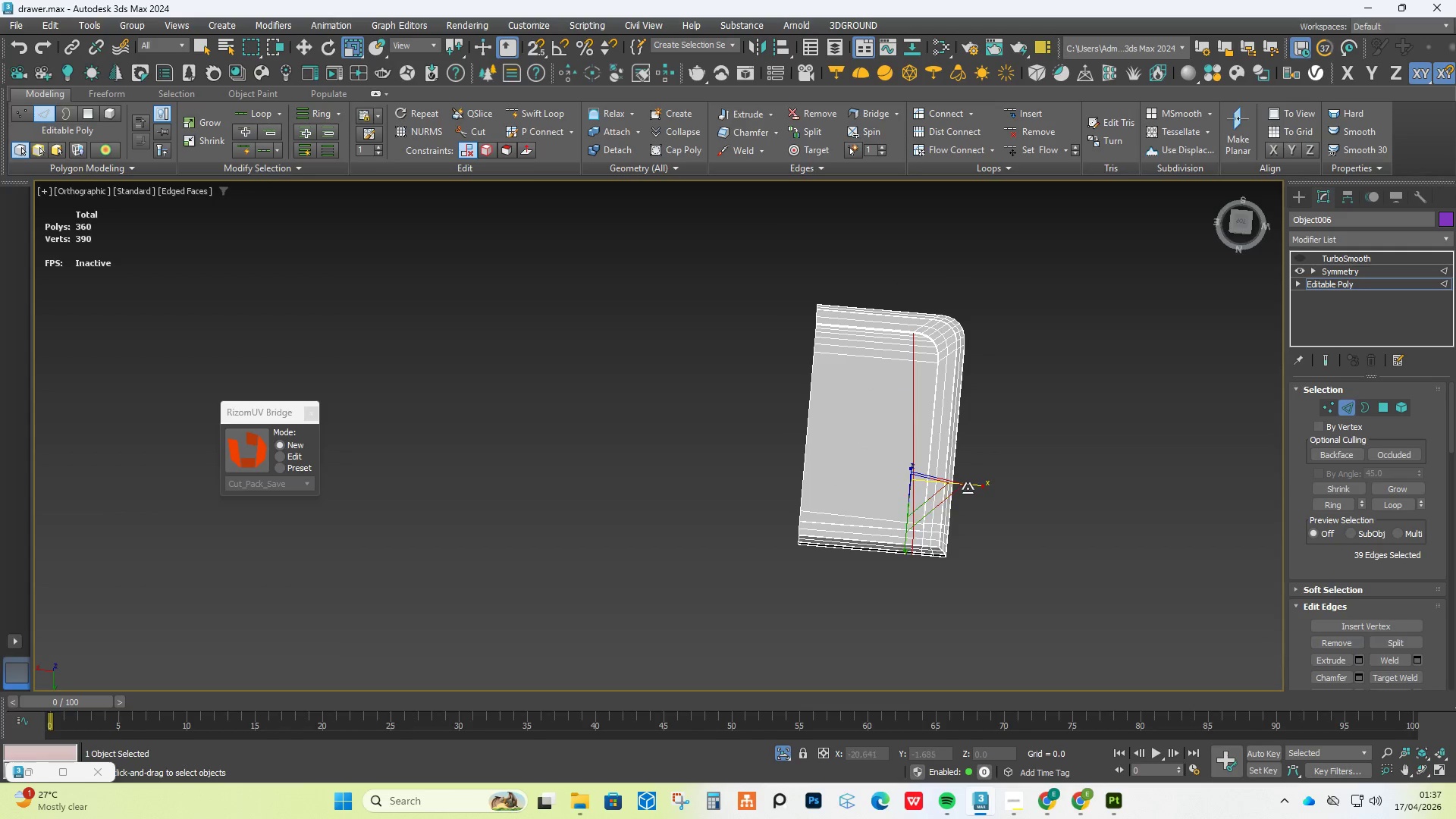 
left_click_drag(start_coordinate=[971, 485], to_coordinate=[1411, 315])
 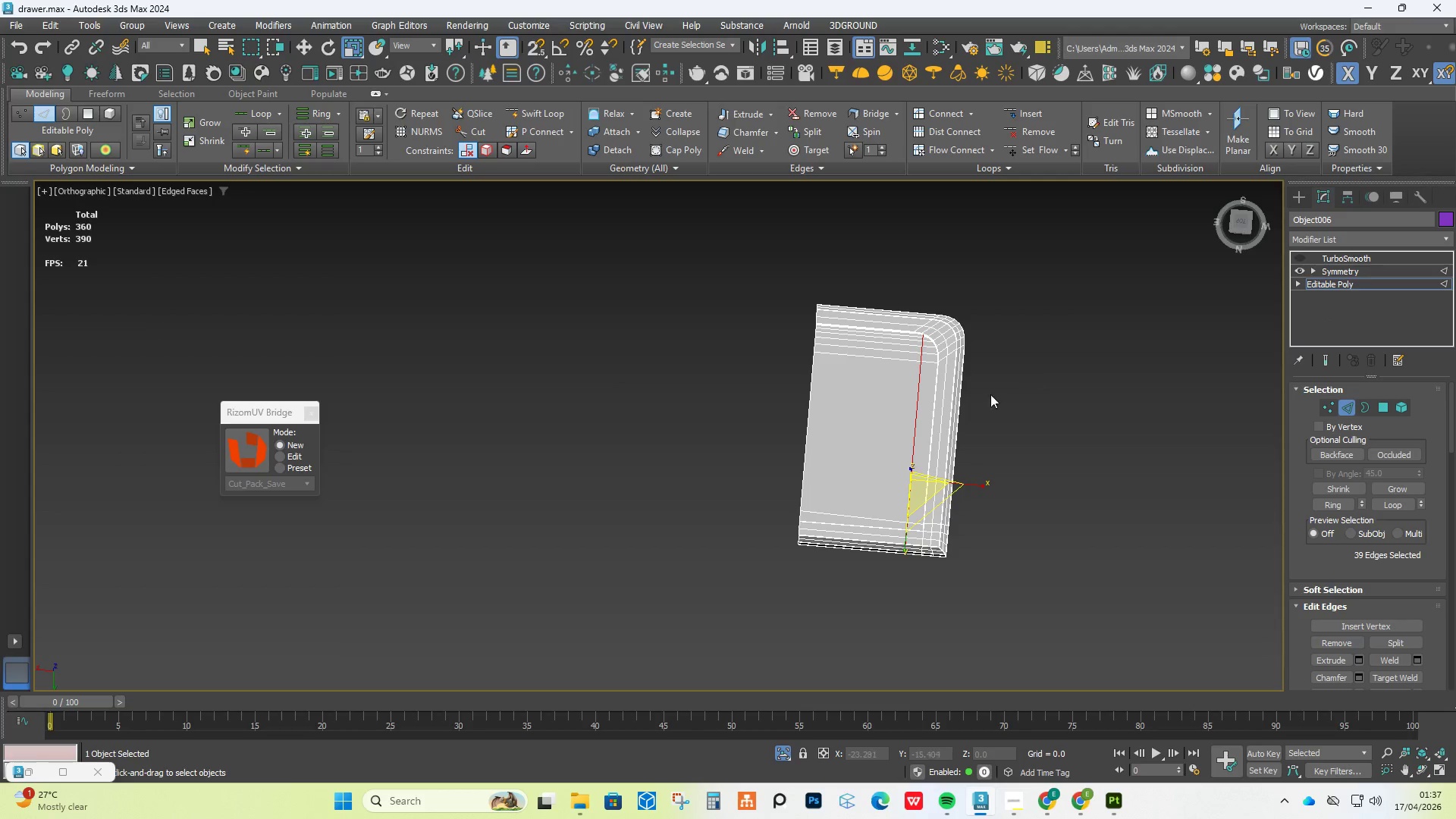 
key(W)
 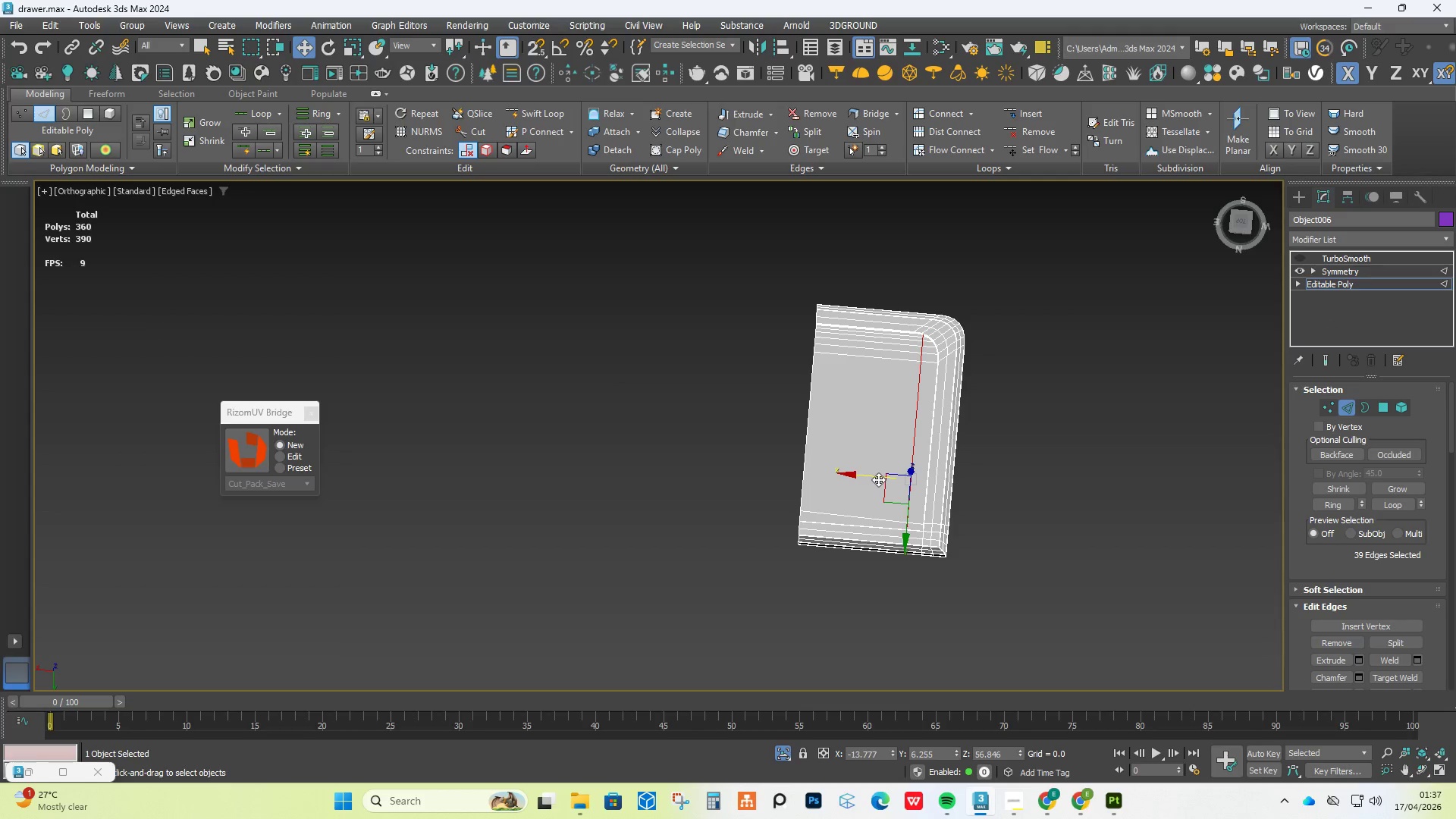 
left_click_drag(start_coordinate=[876, 479], to_coordinate=[867, 479])
 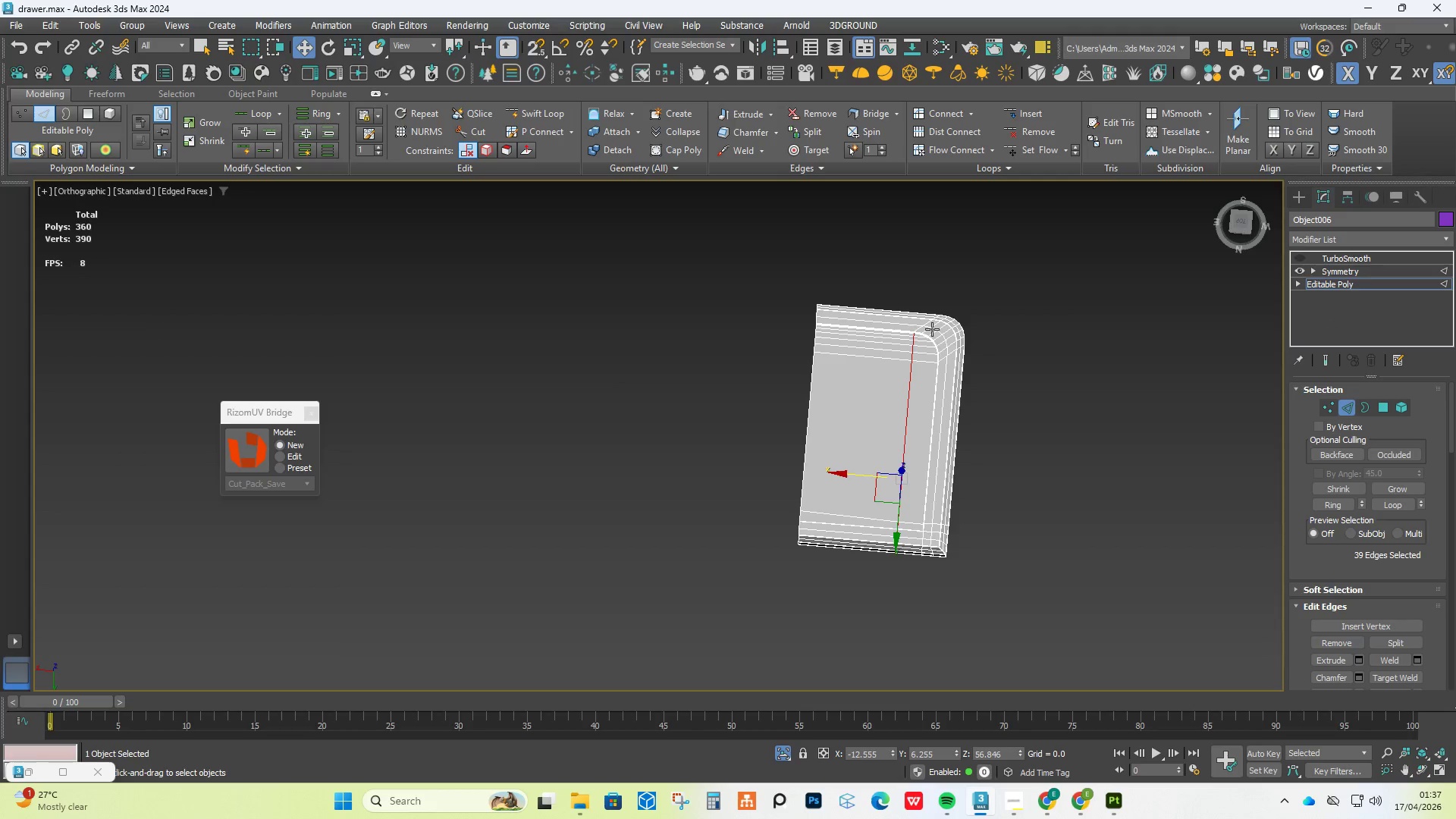 
scroll: coordinate [886, 307], scroll_direction: up, amount: 9.0
 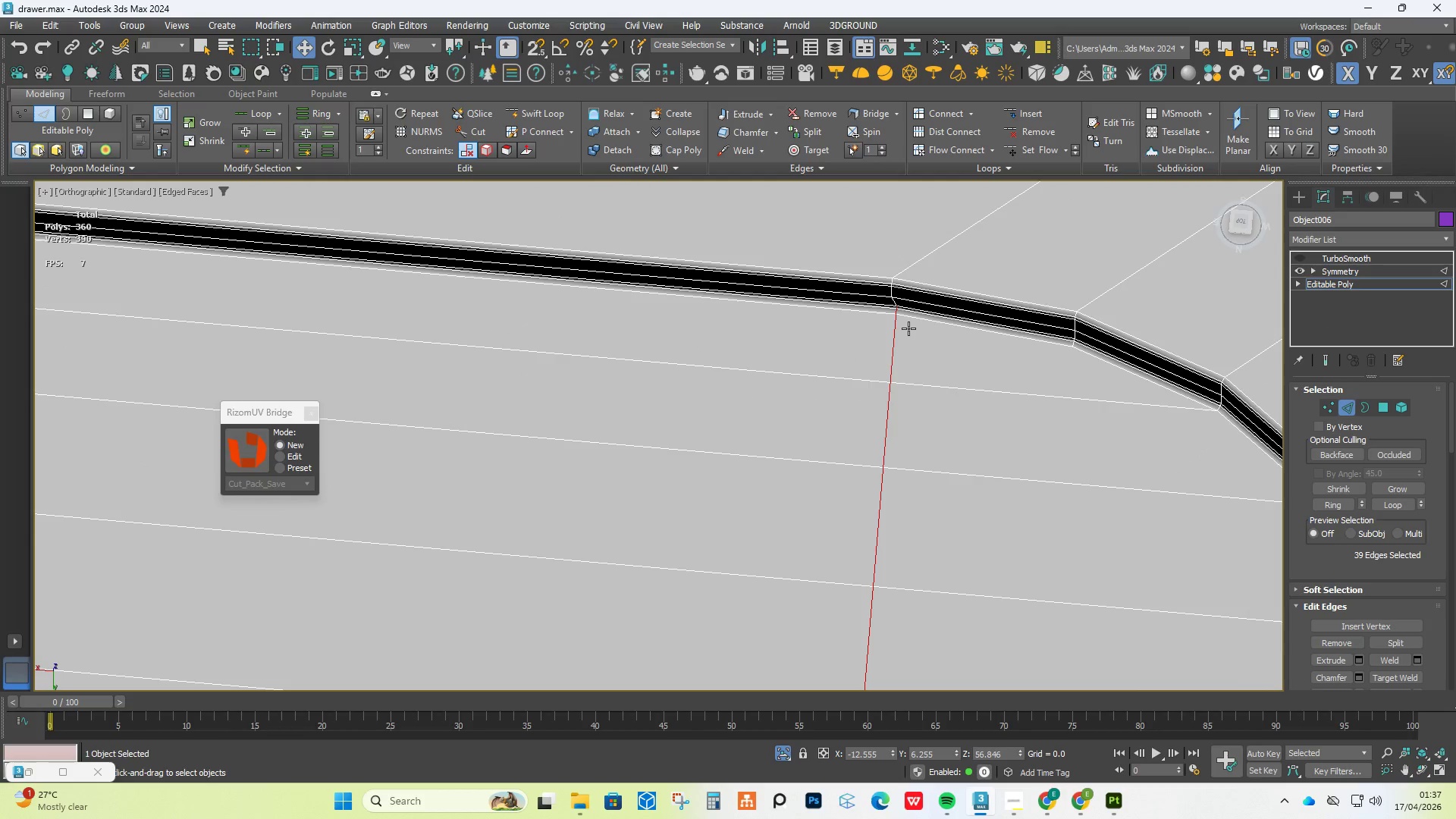 
scroll: coordinate [949, 468], scroll_direction: down, amount: 9.0
 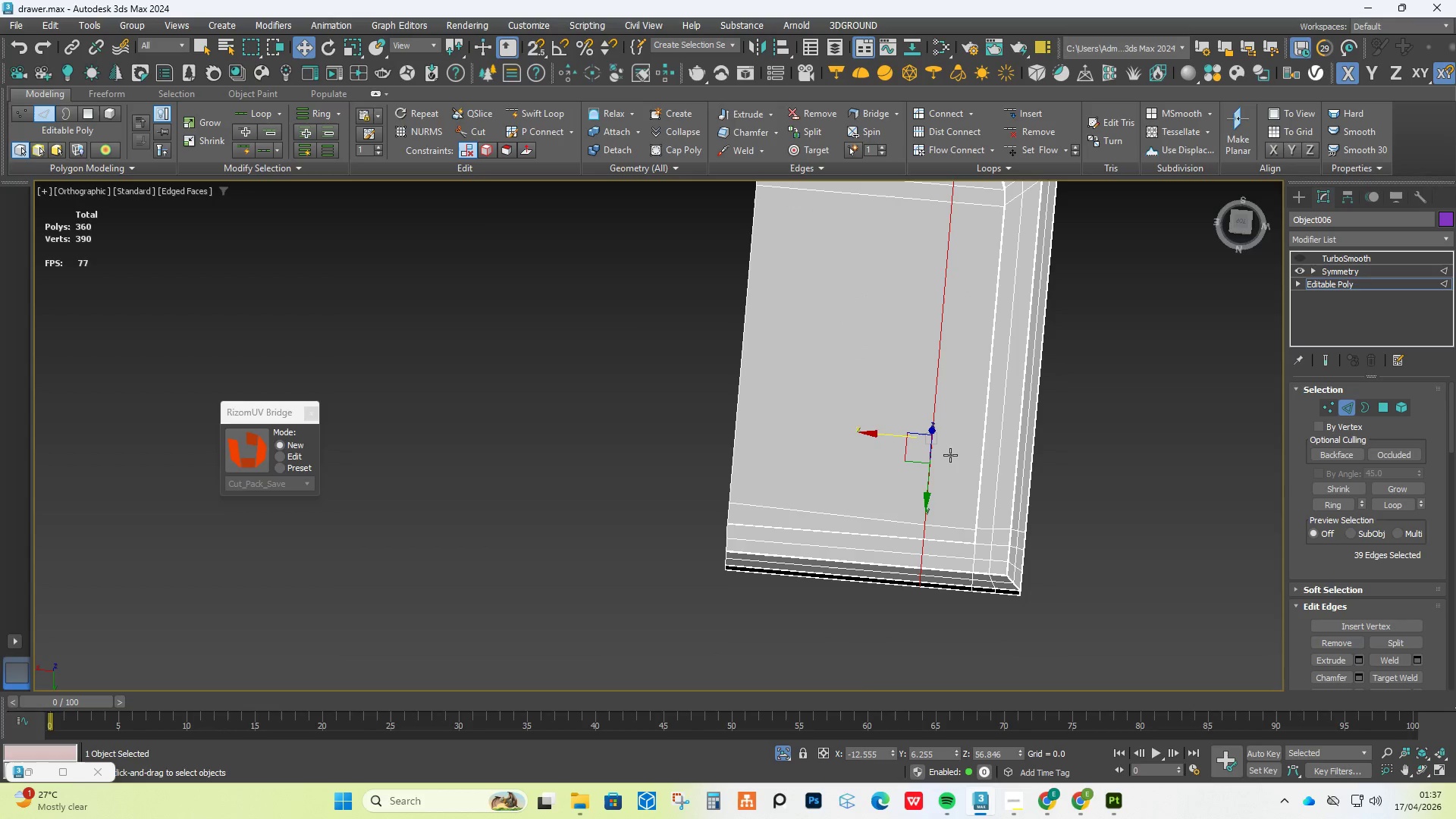 
scroll: coordinate [981, 585], scroll_direction: up, amount: 3.0
 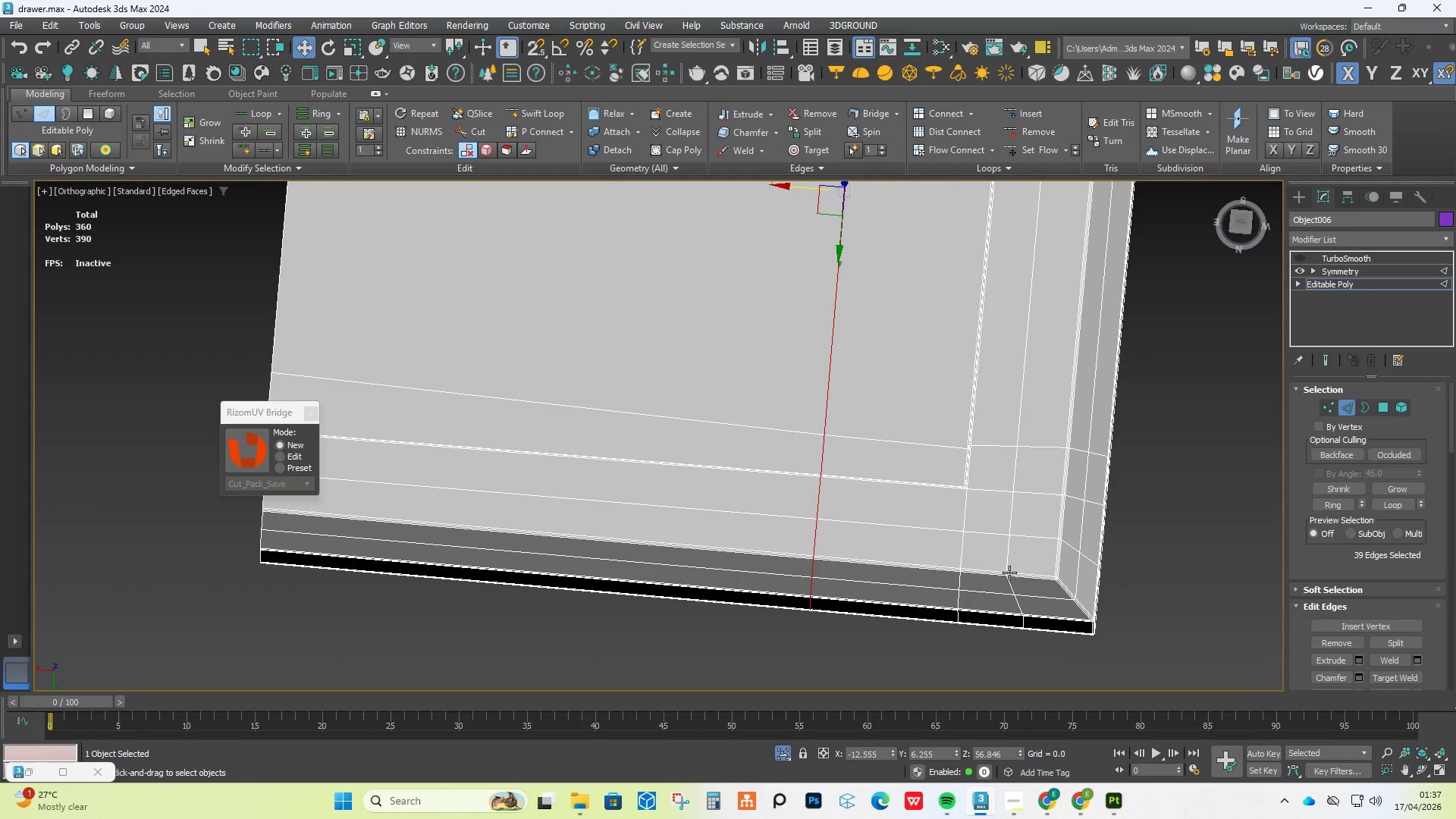 
double_click([1009, 573])
 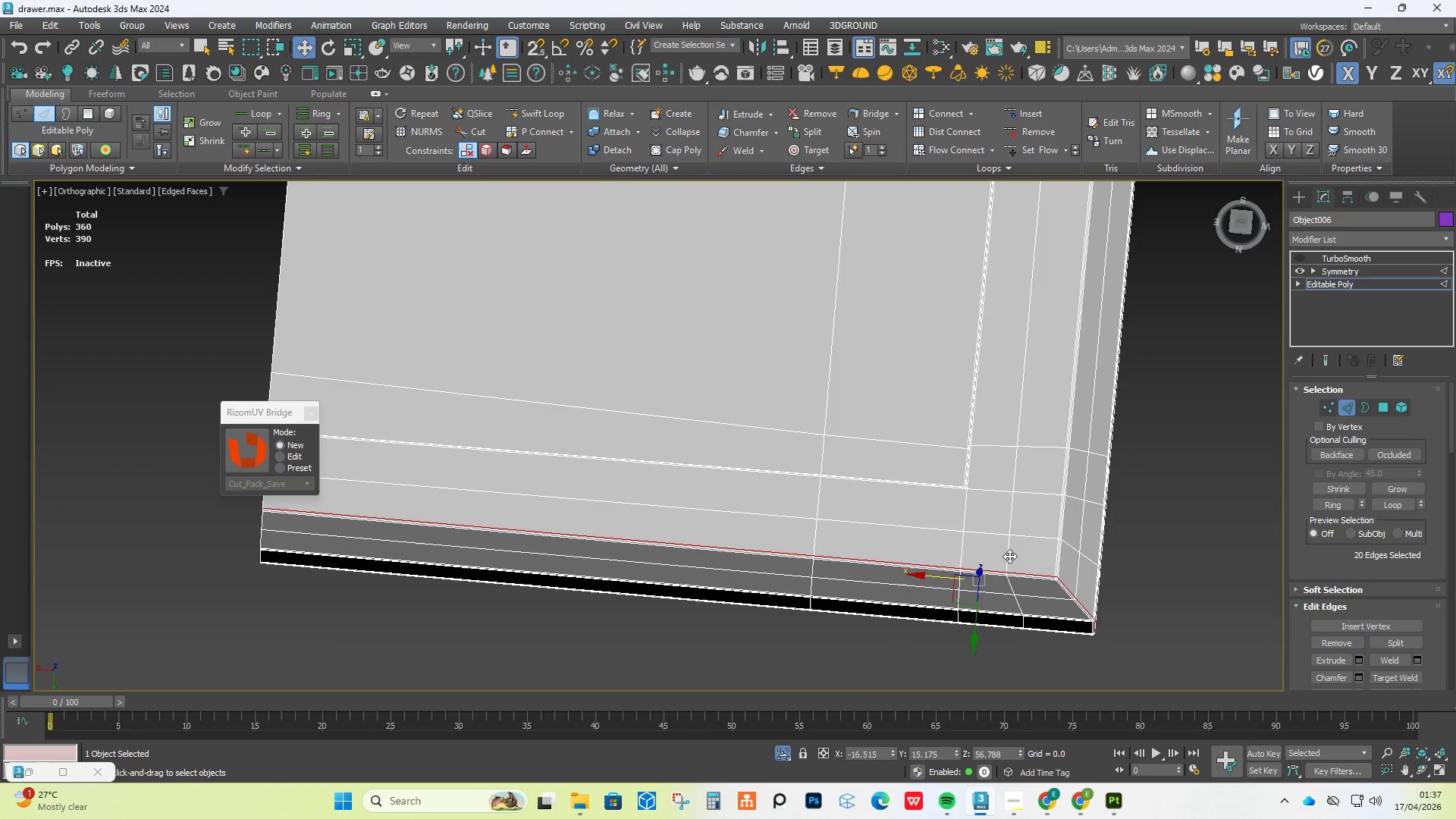 
double_click([1009, 556])
 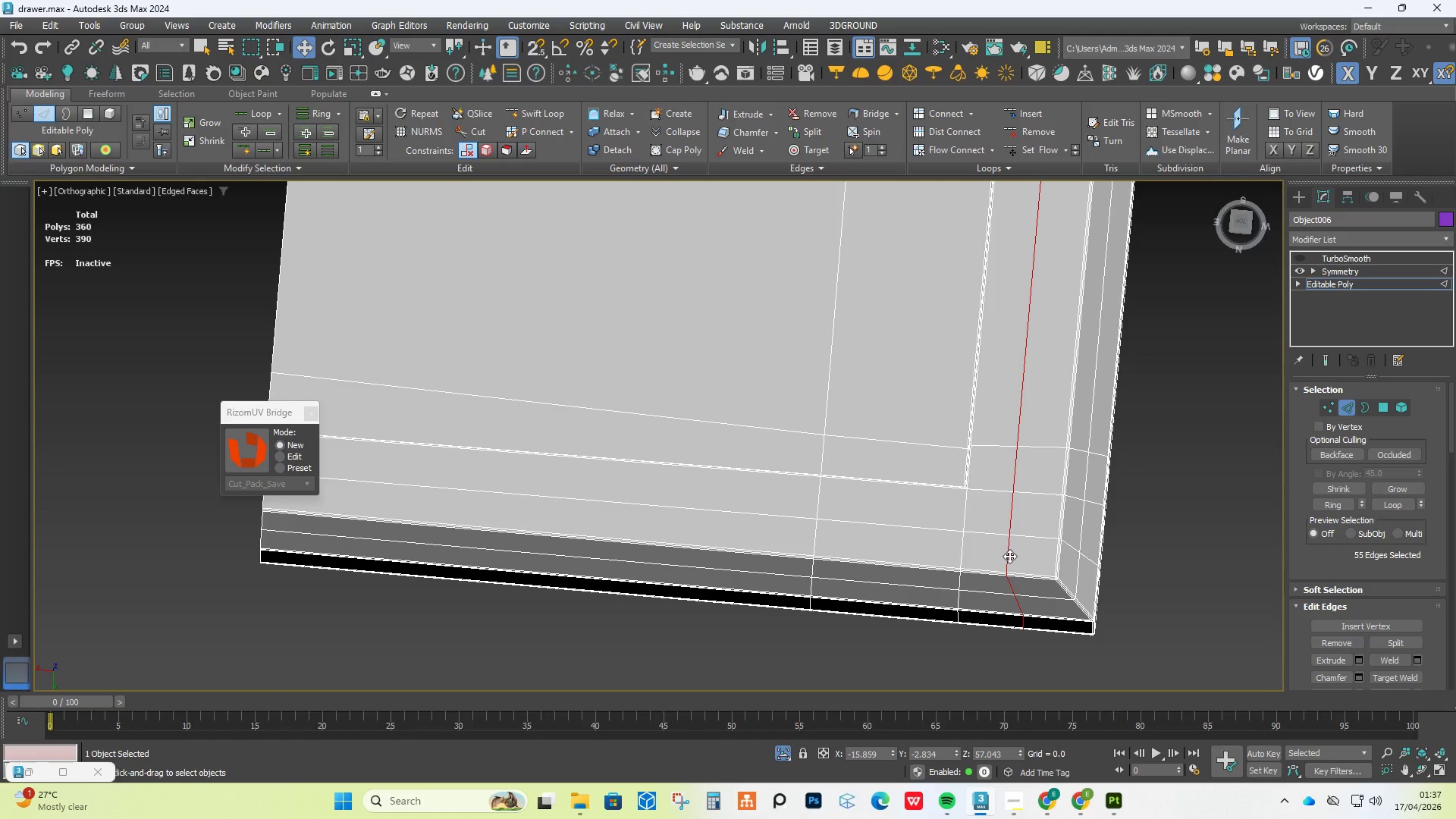 
scroll: coordinate [1009, 544], scroll_direction: down, amount: 4.0
 